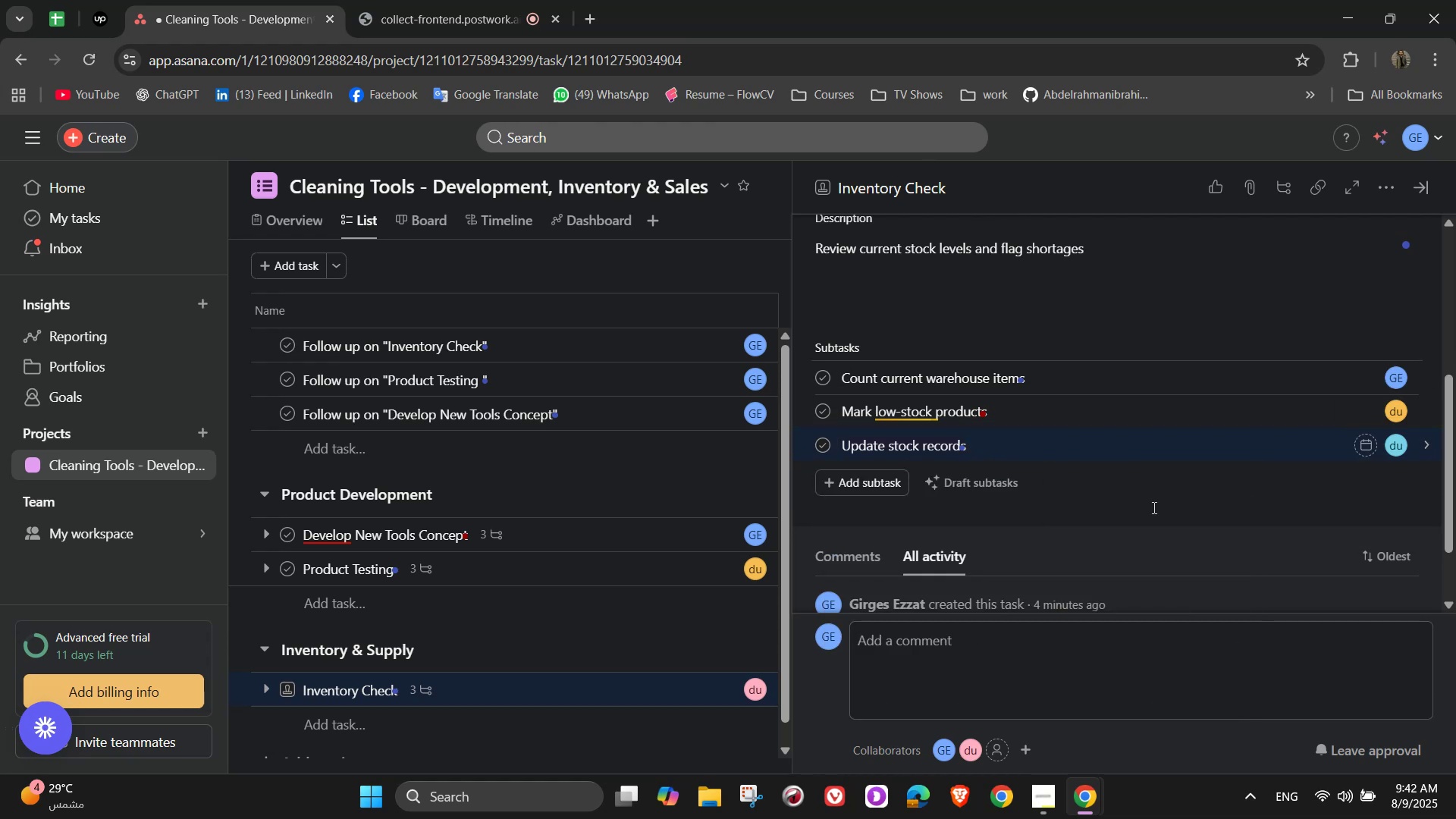 
scroll: coordinate [1162, 431], scroll_direction: up, amount: 3.0
 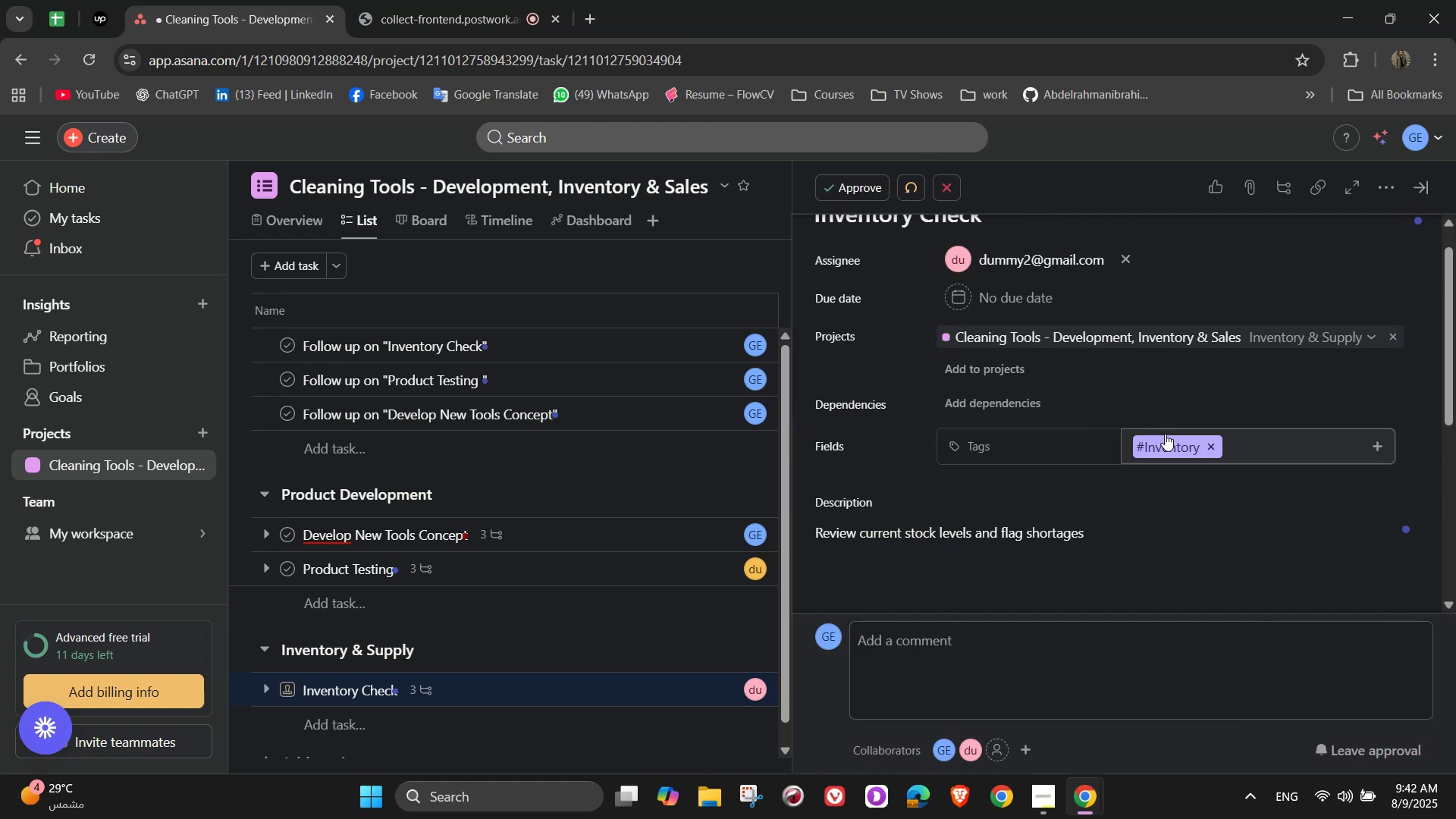 
scroll: coordinate [1174, 457], scroll_direction: down, amount: 1.0
 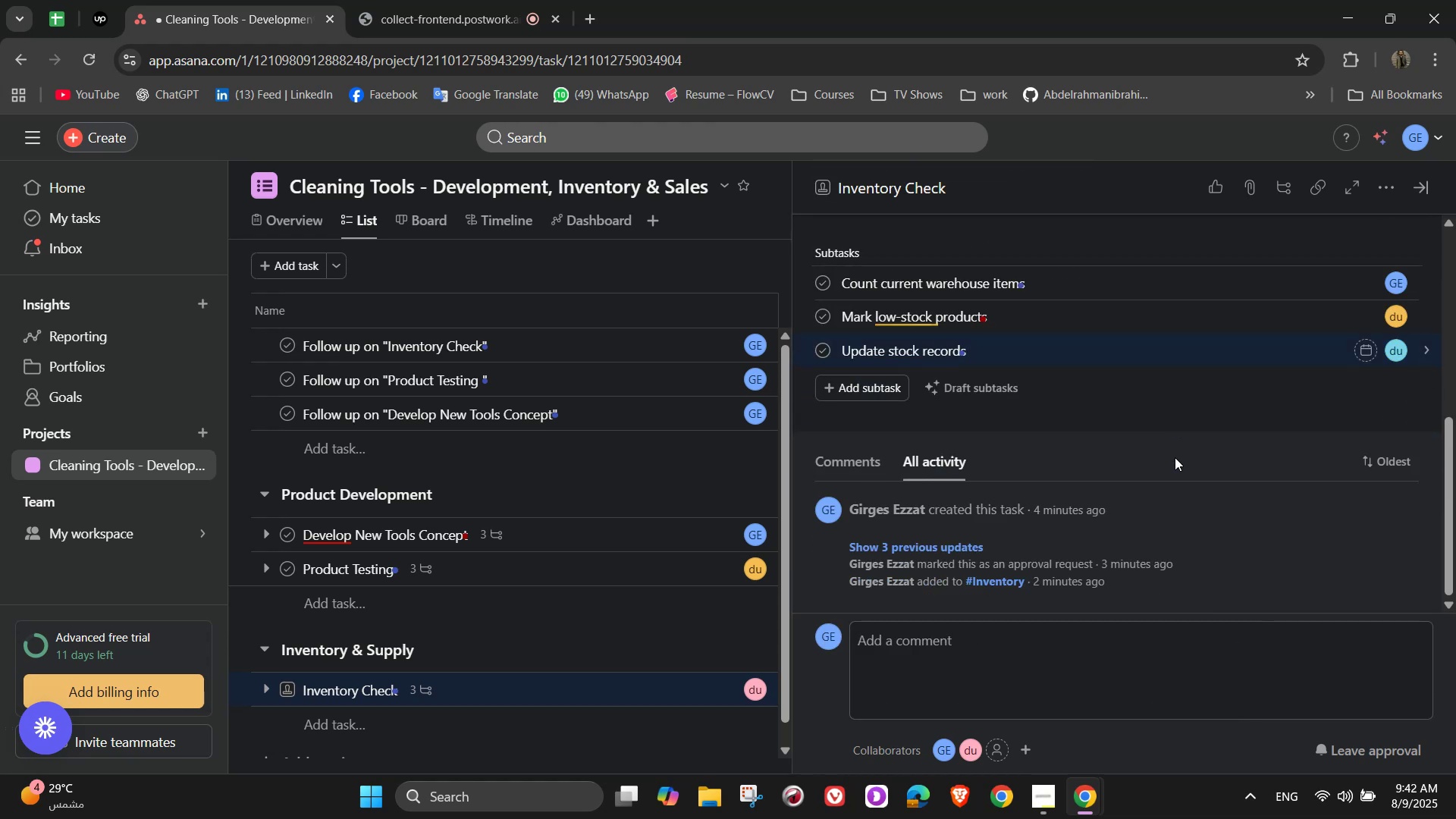 
scroll: coordinate [1175, 457], scroll_direction: up, amount: 7.0
 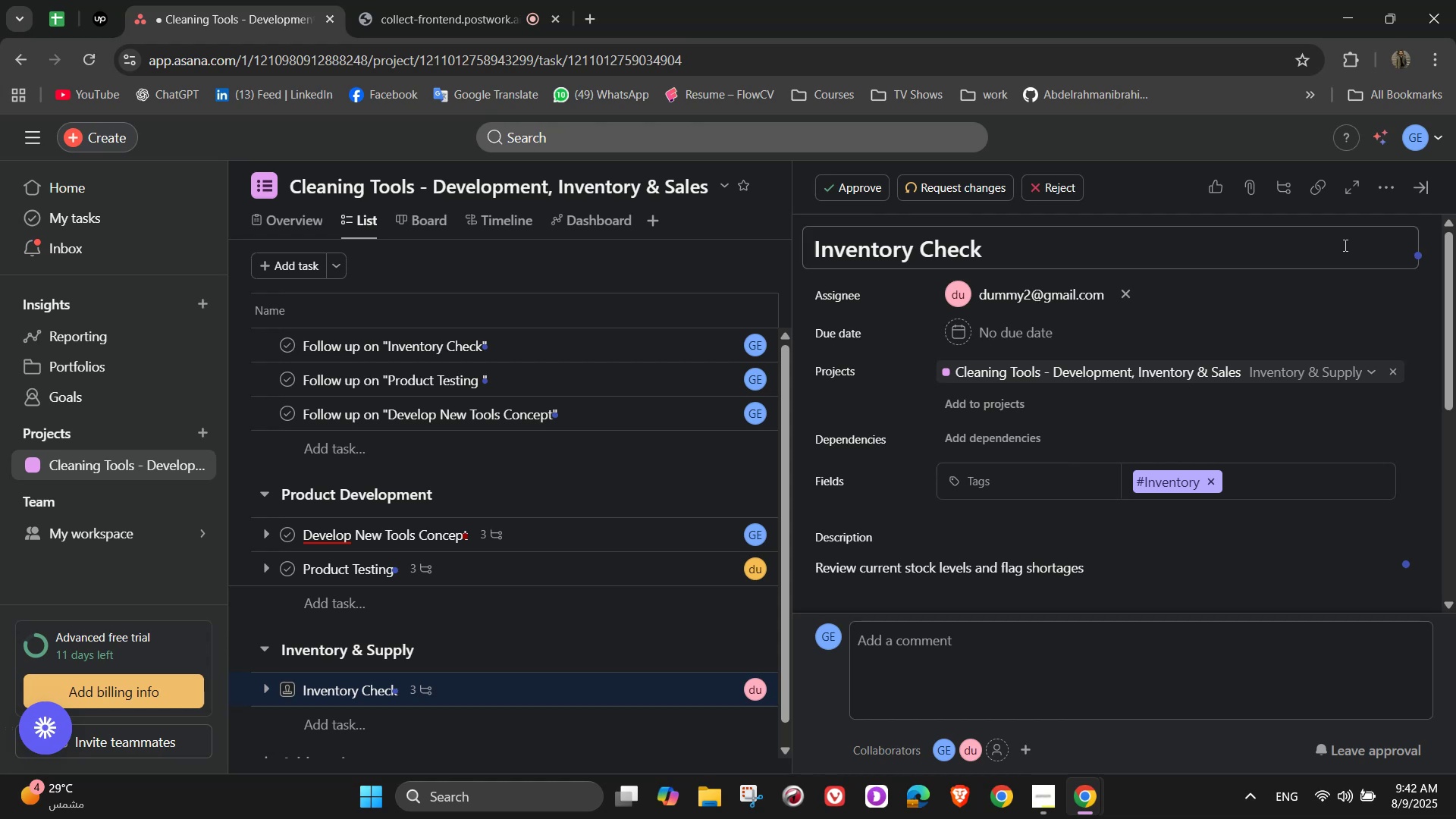 
left_click([1428, 187])
 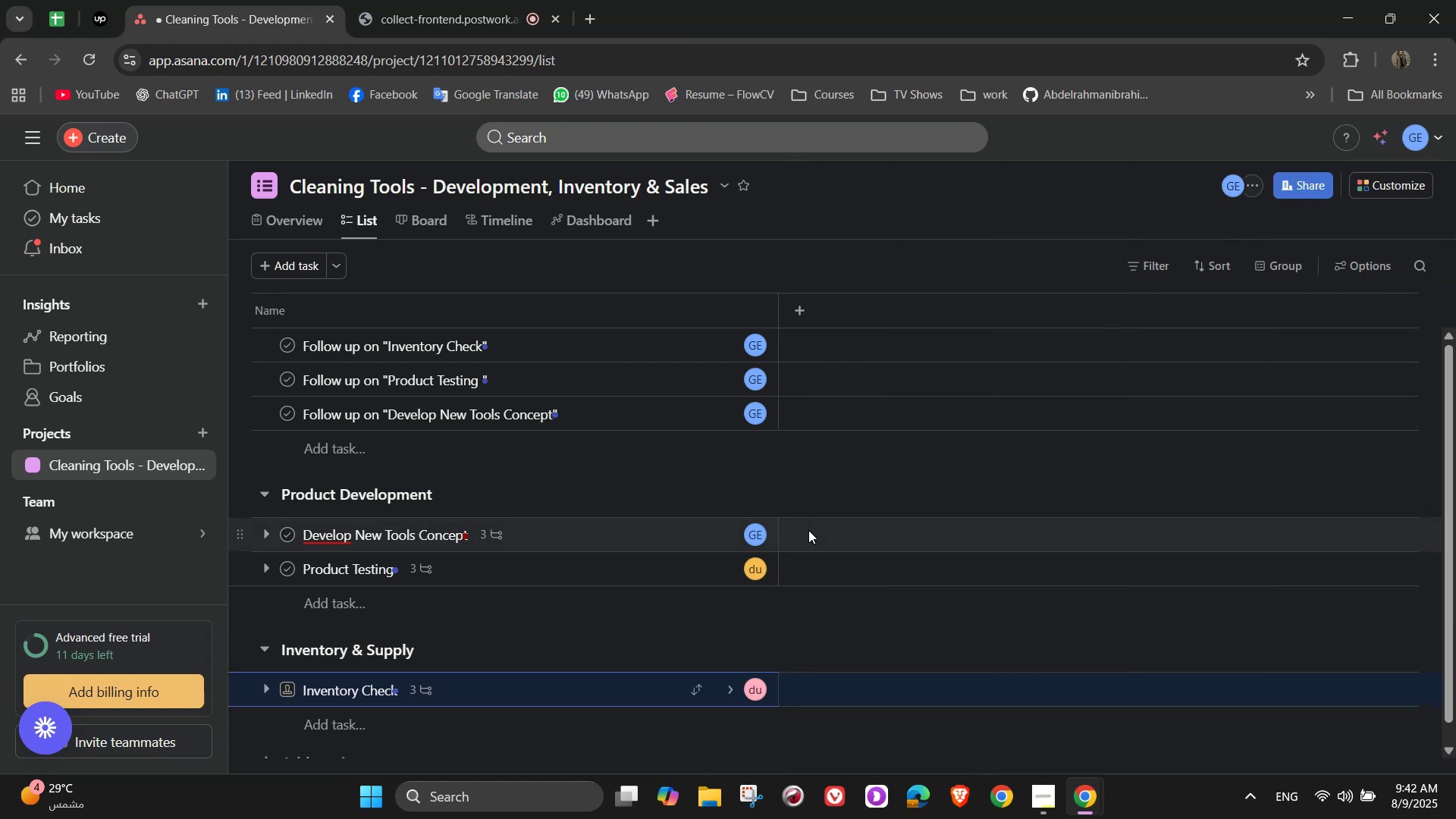 
scroll: coordinate [805, 538], scroll_direction: down, amount: 1.0
 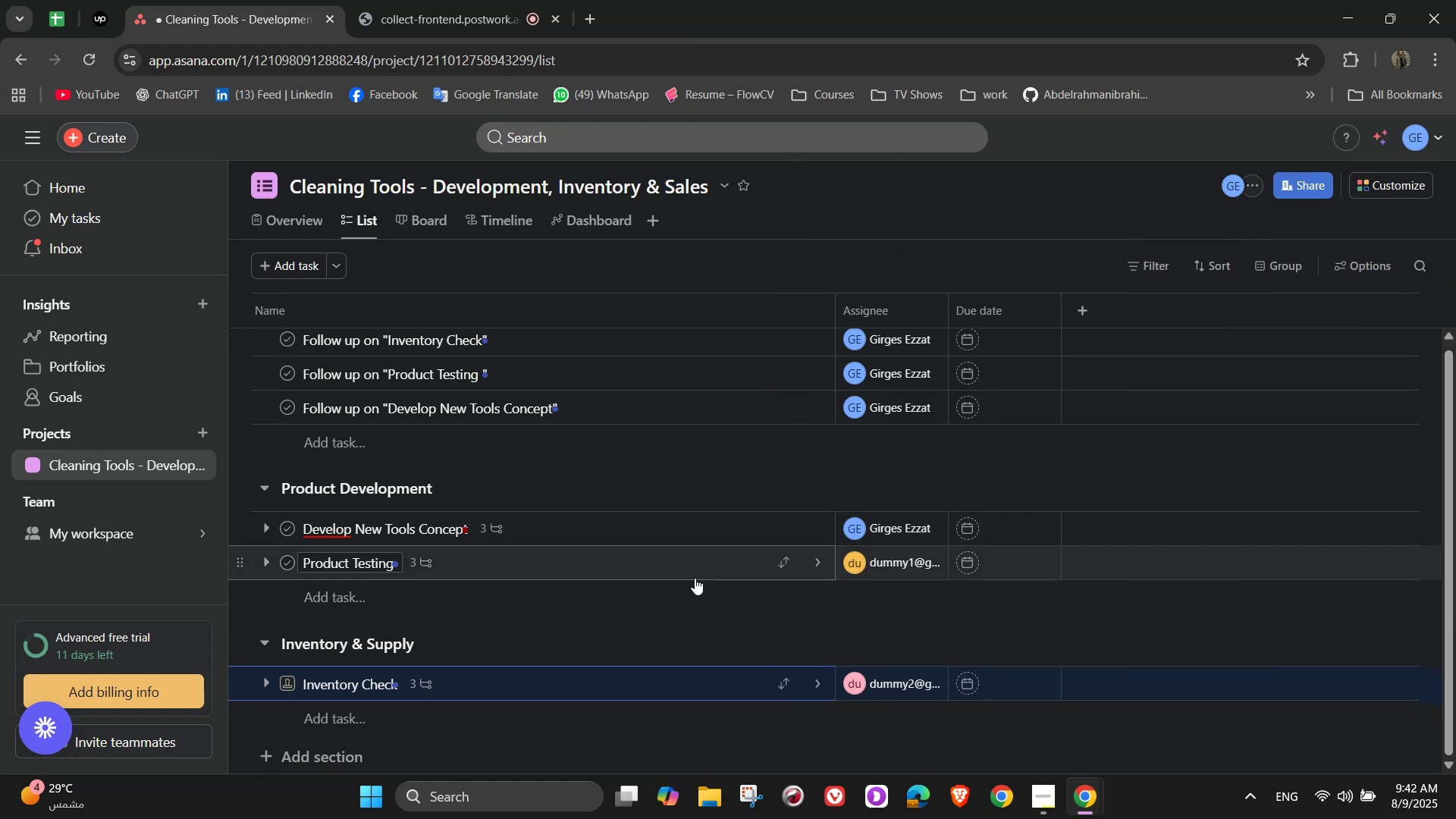 
left_click([360, 714])
 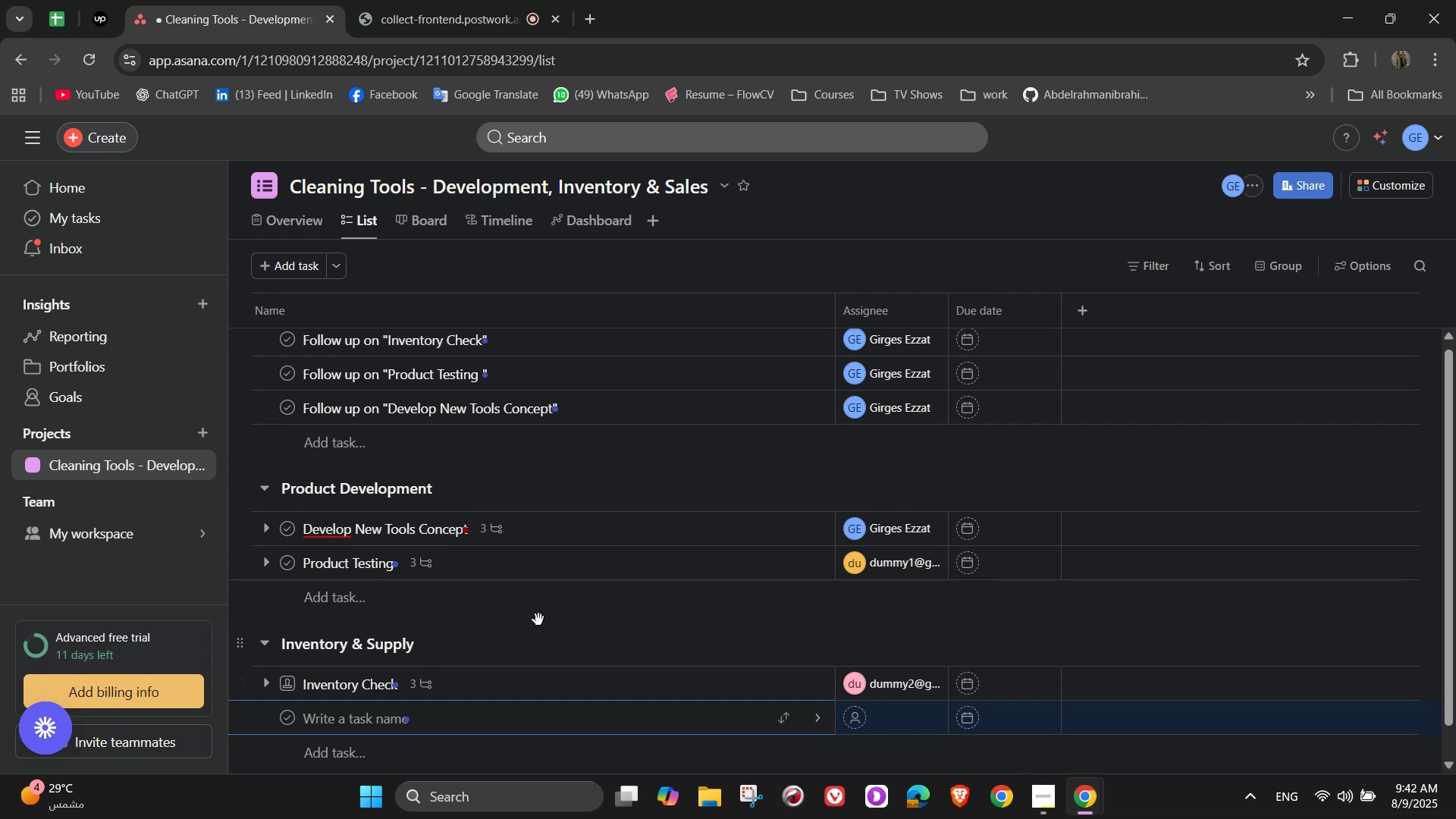 
type(Order Mar)
key(Backspace)
type(terials)
 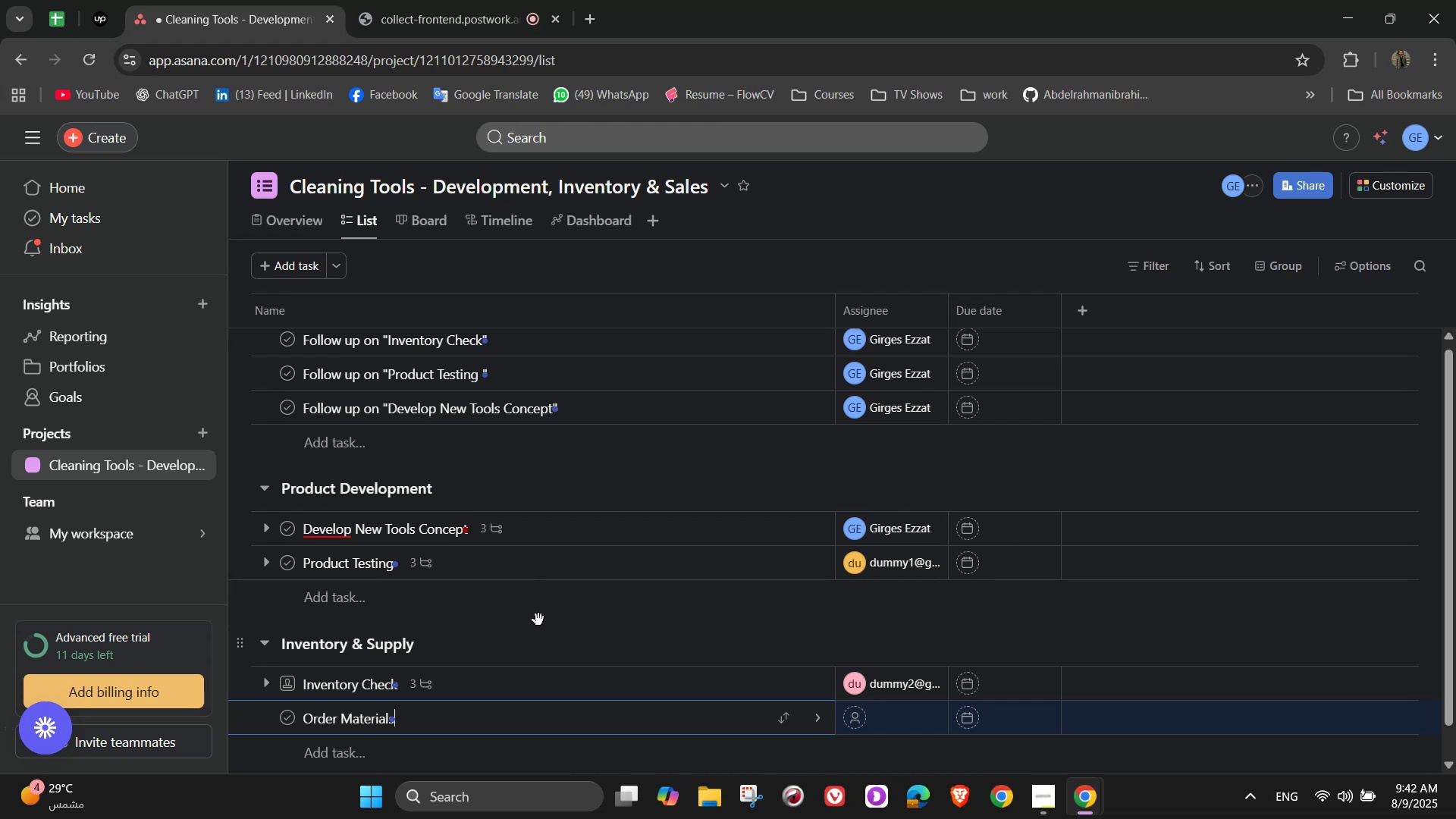 
left_click([809, 730])
 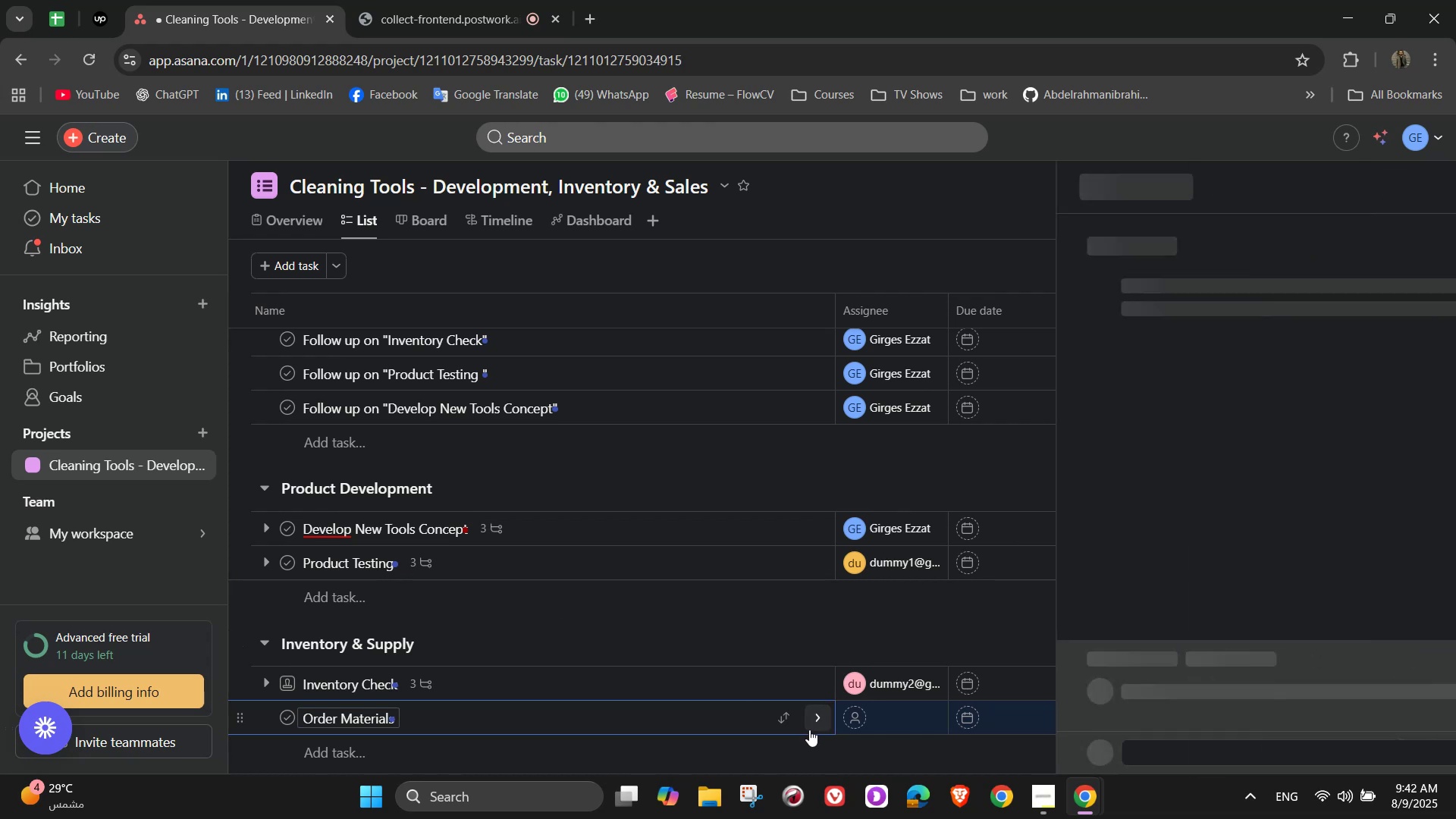 
mouse_move([796, 726])
 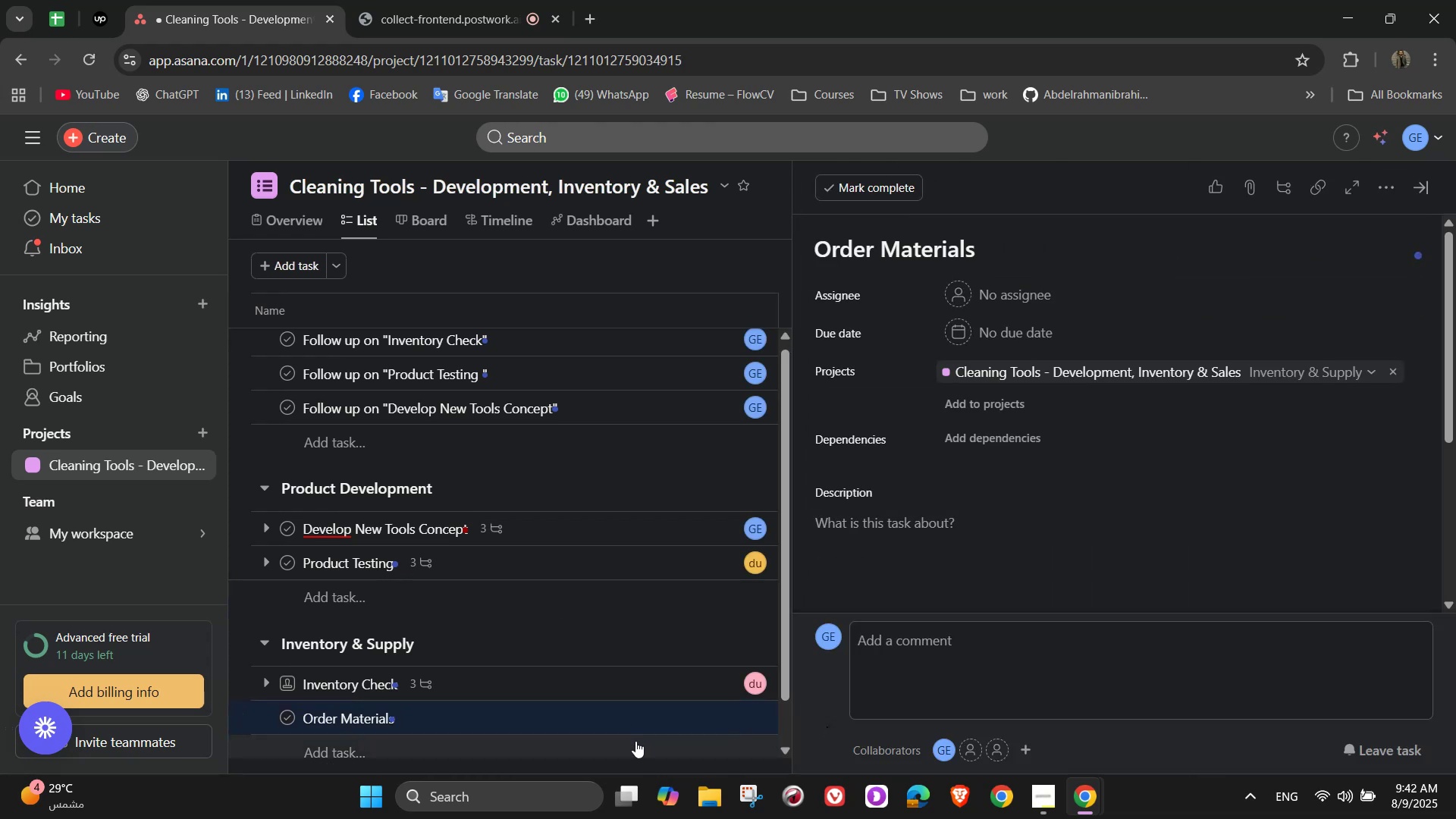 
wait(10.89)
 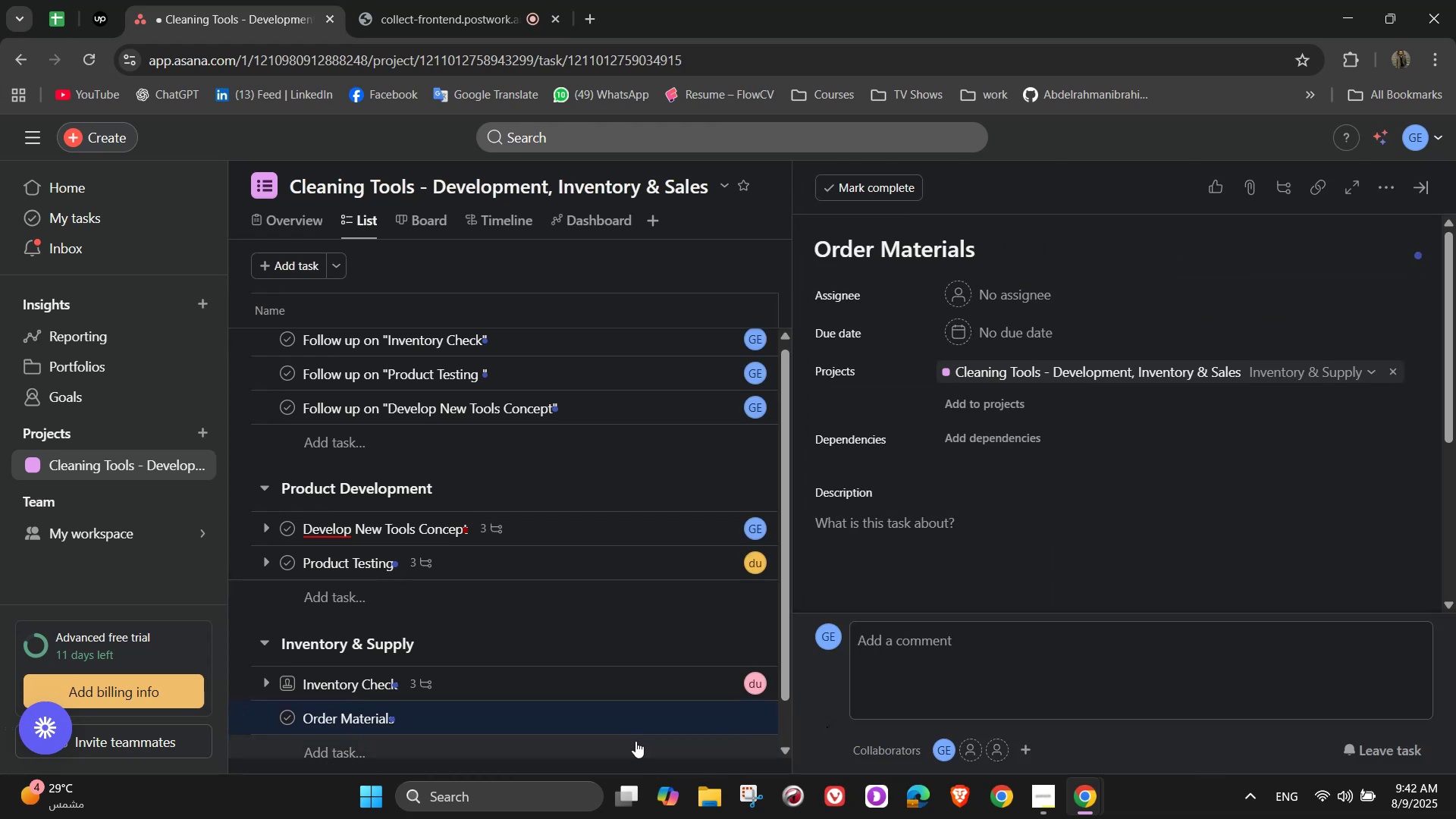 
left_click([1042, 302])
 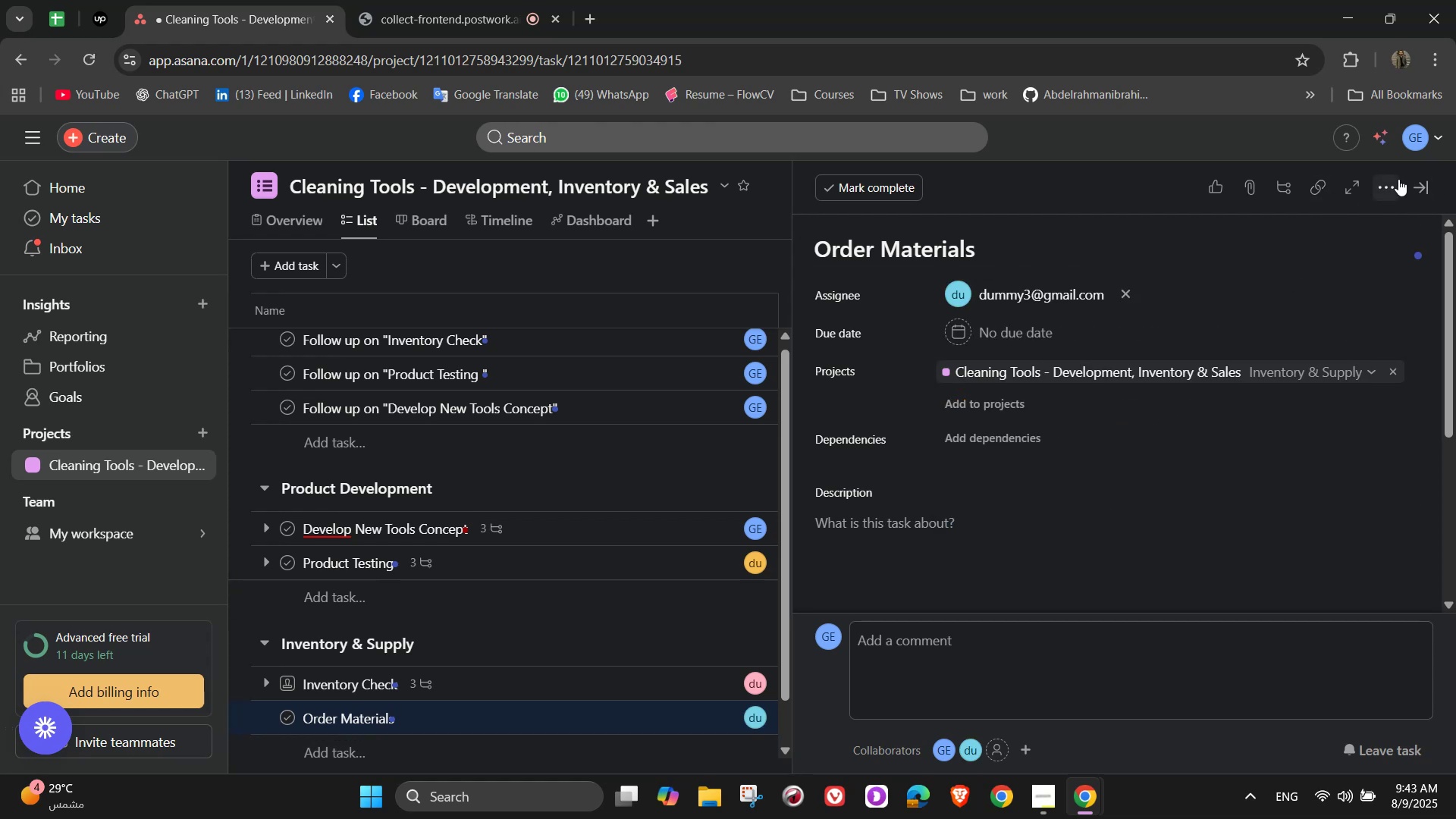 
left_click([1390, 184])
 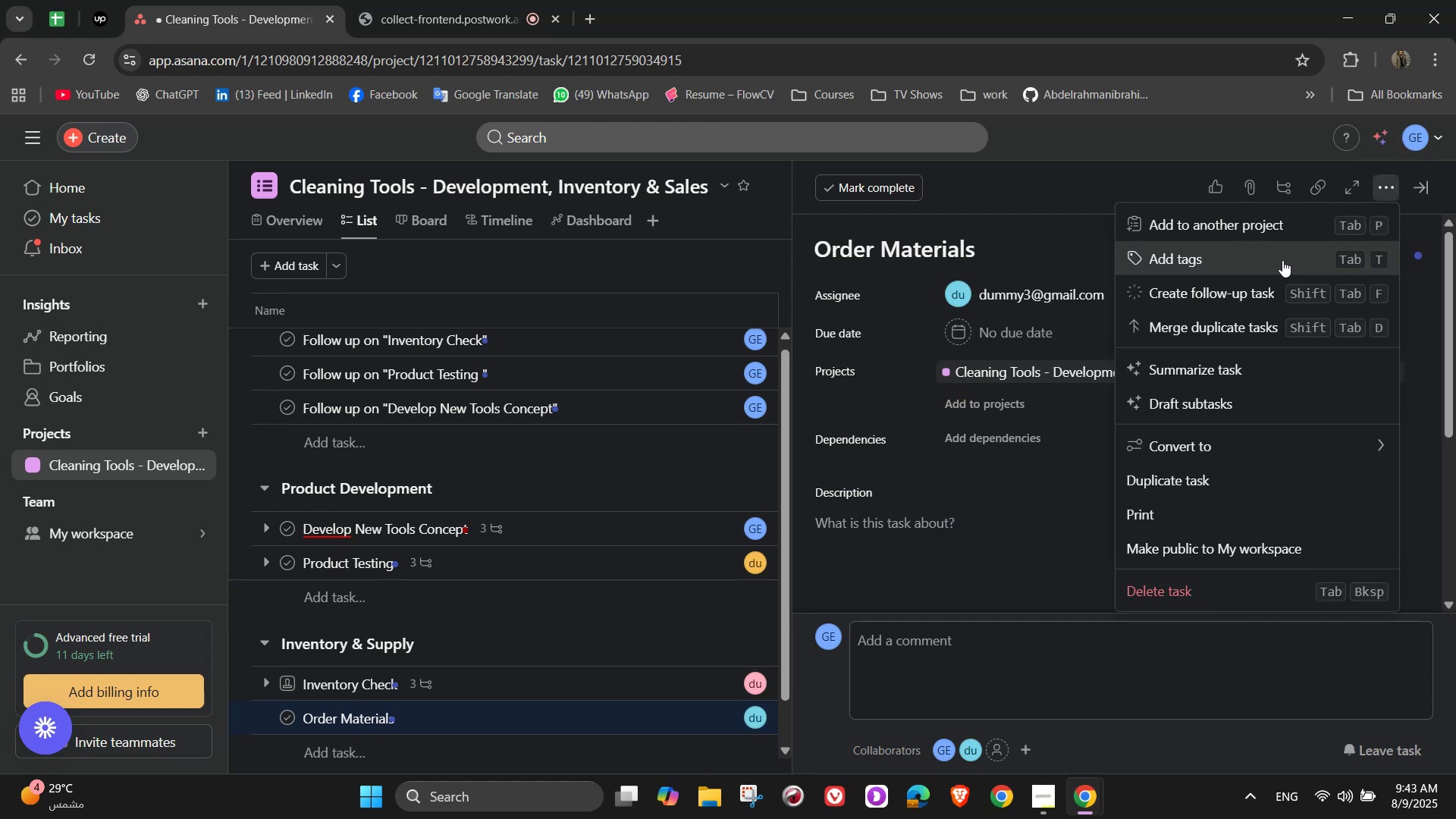 
left_click([1282, 260])
 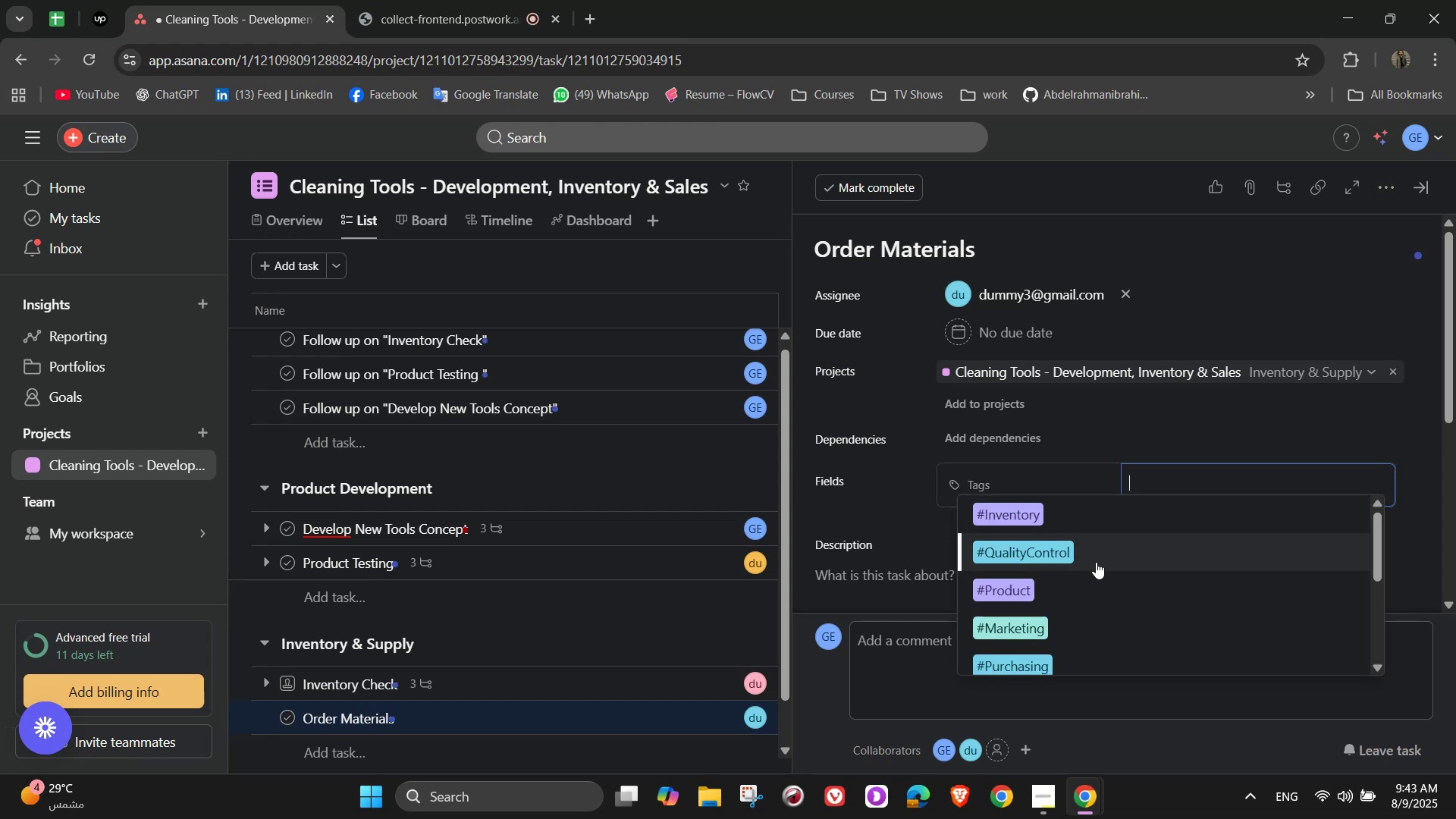 
wait(5.92)
 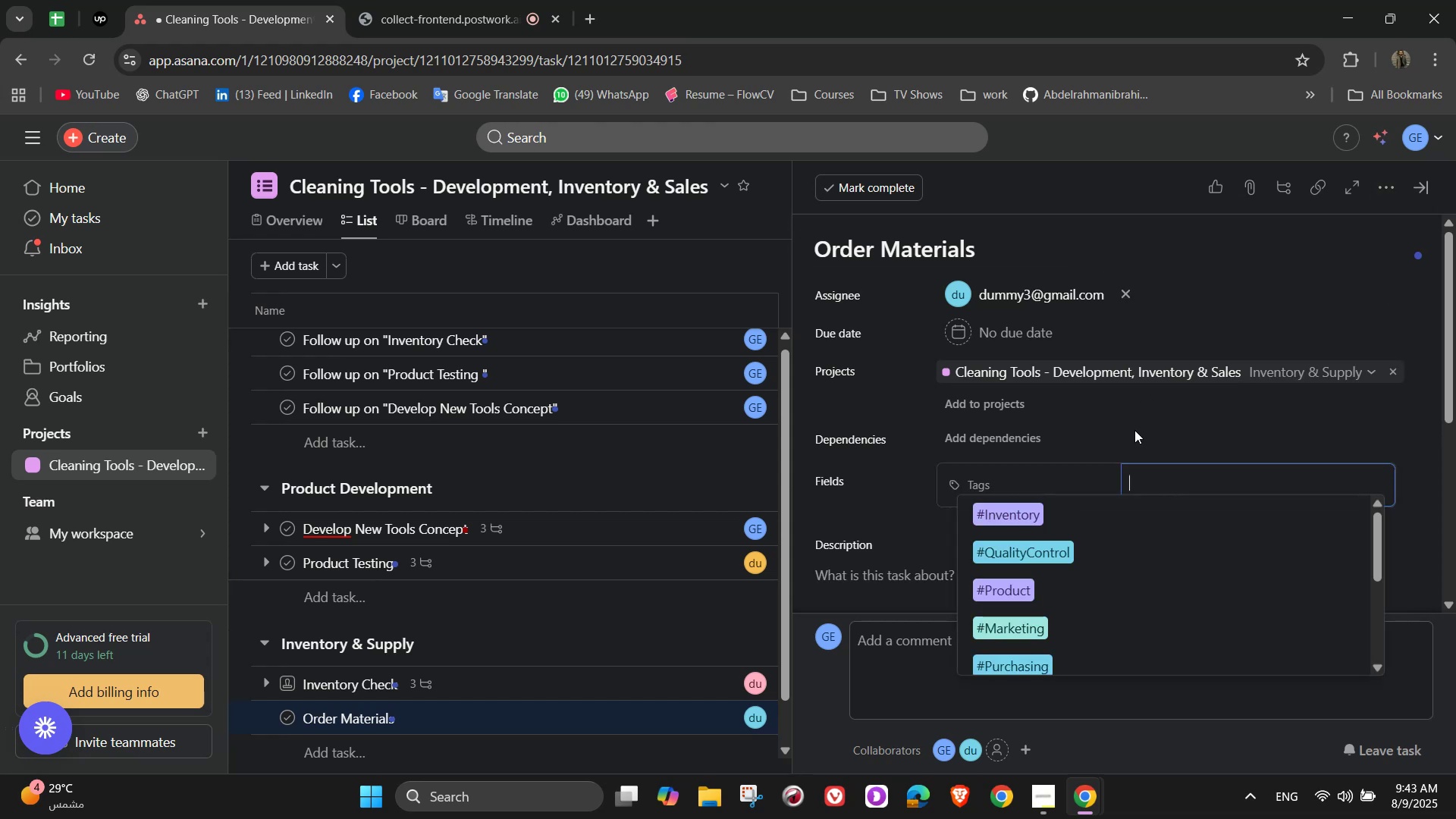 
scroll: coordinate [1122, 566], scroll_direction: down, amount: 2.0
 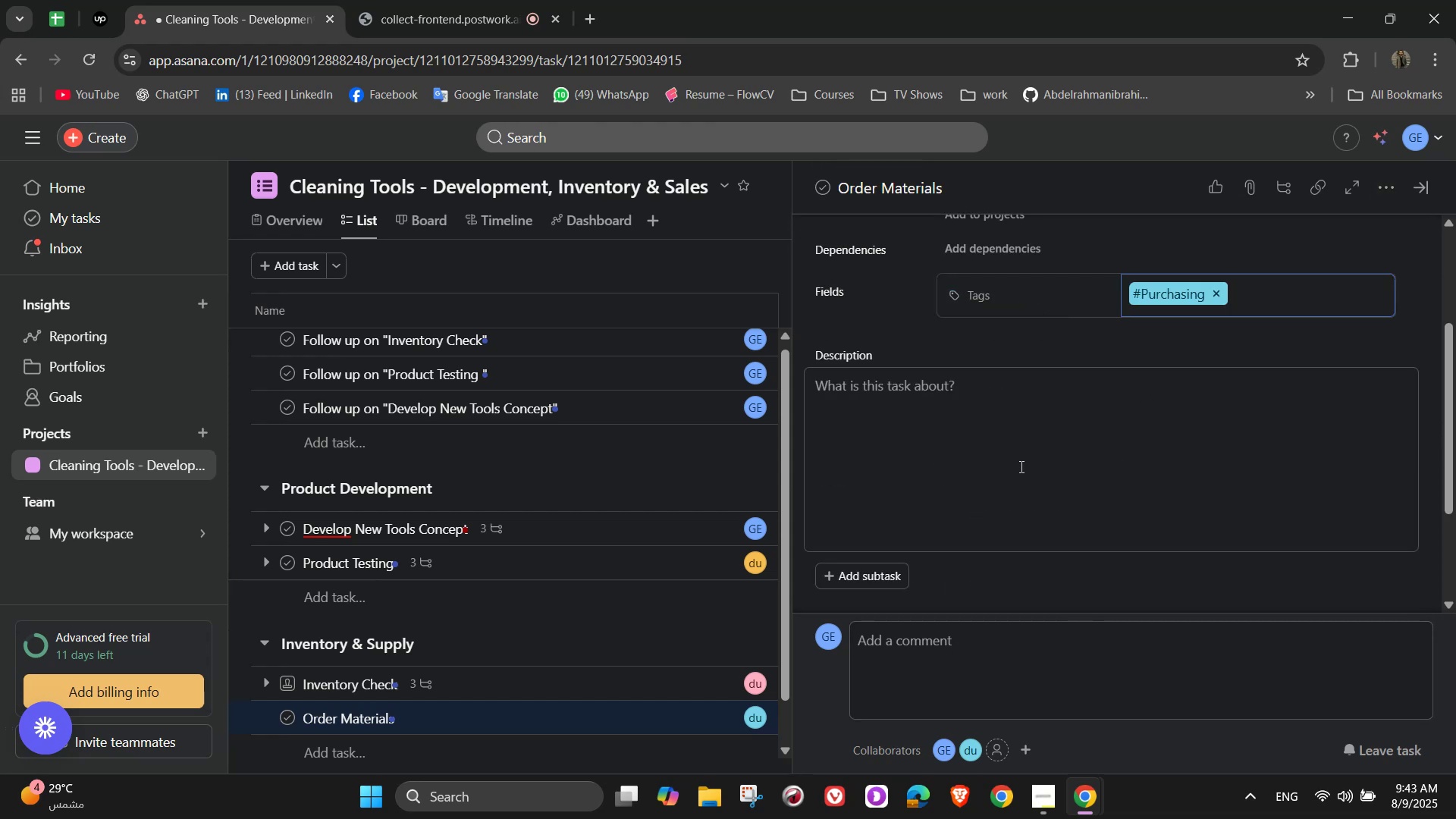 
left_click([1020, 465])
 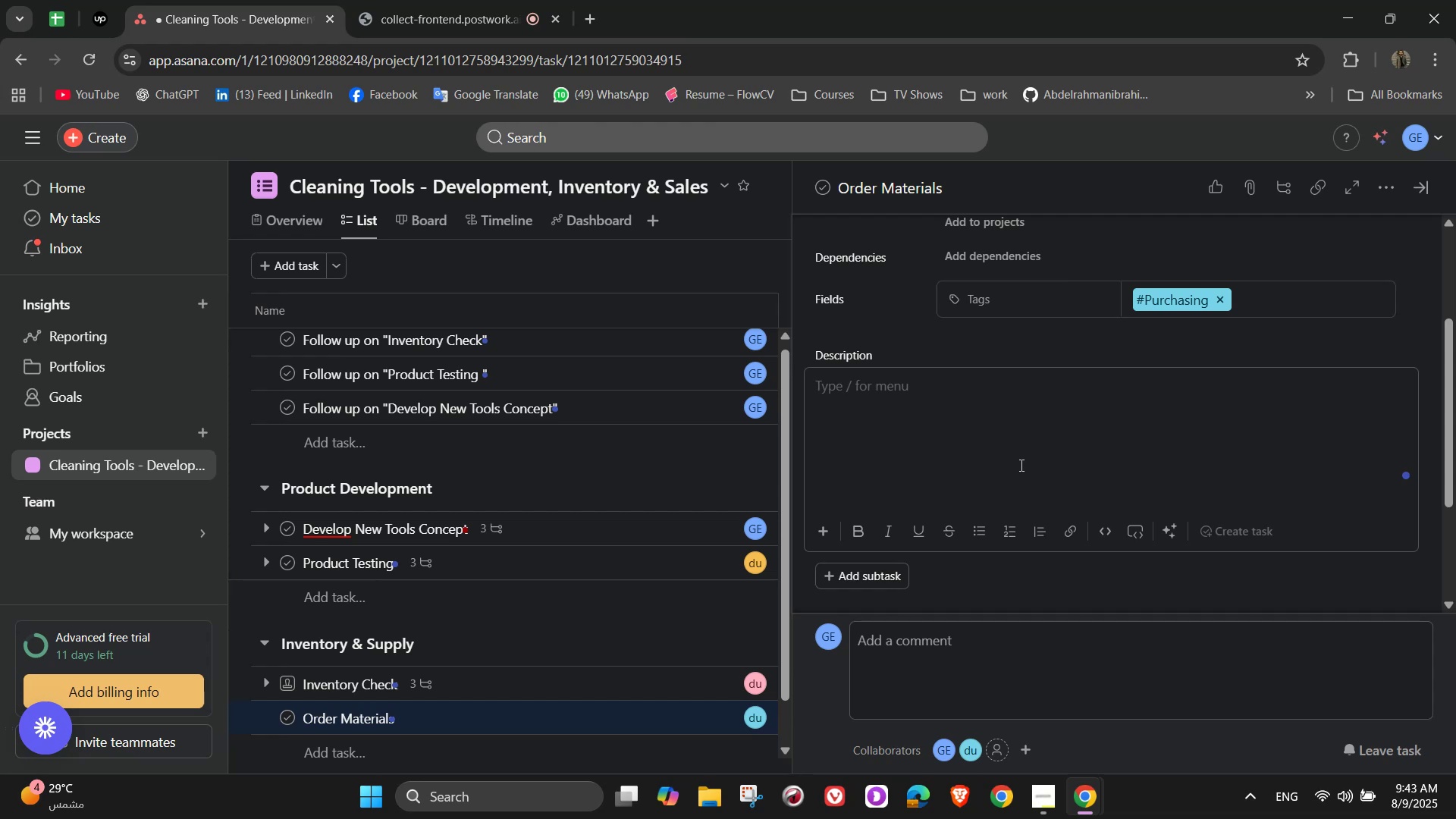 
wait(5.96)
 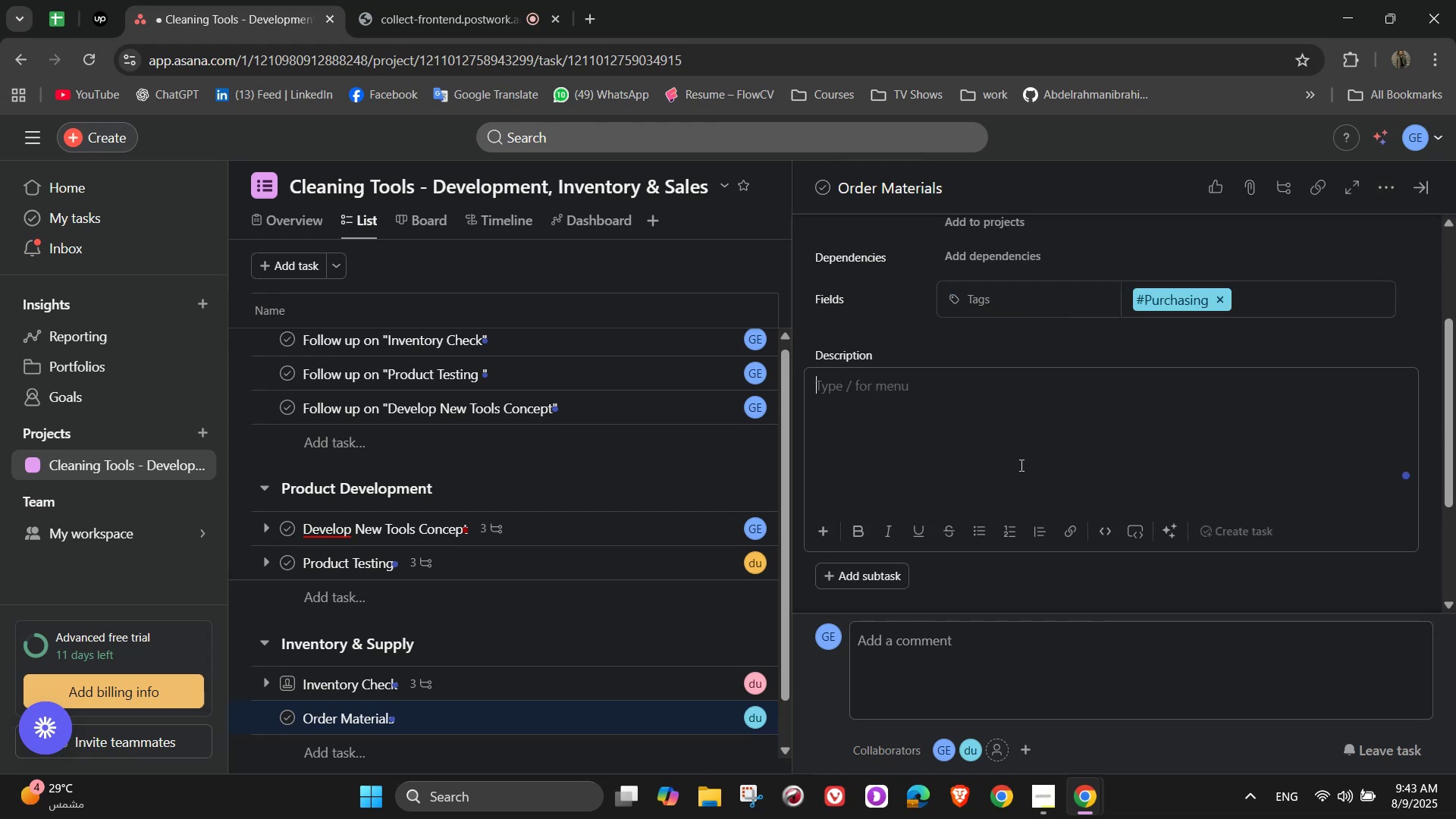 
key(Shift+R)
 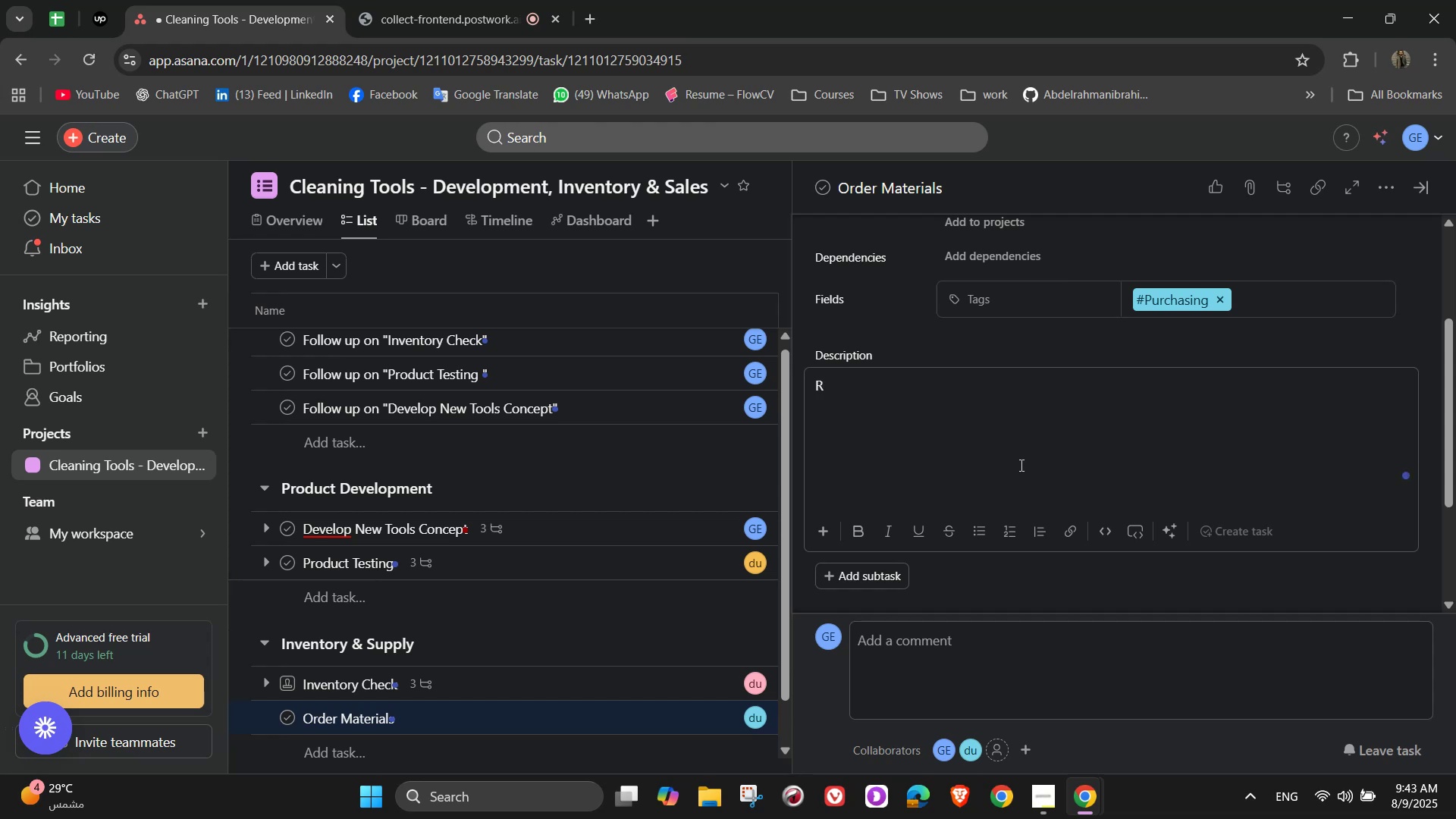 
type(estock raw materials or finished goods)
 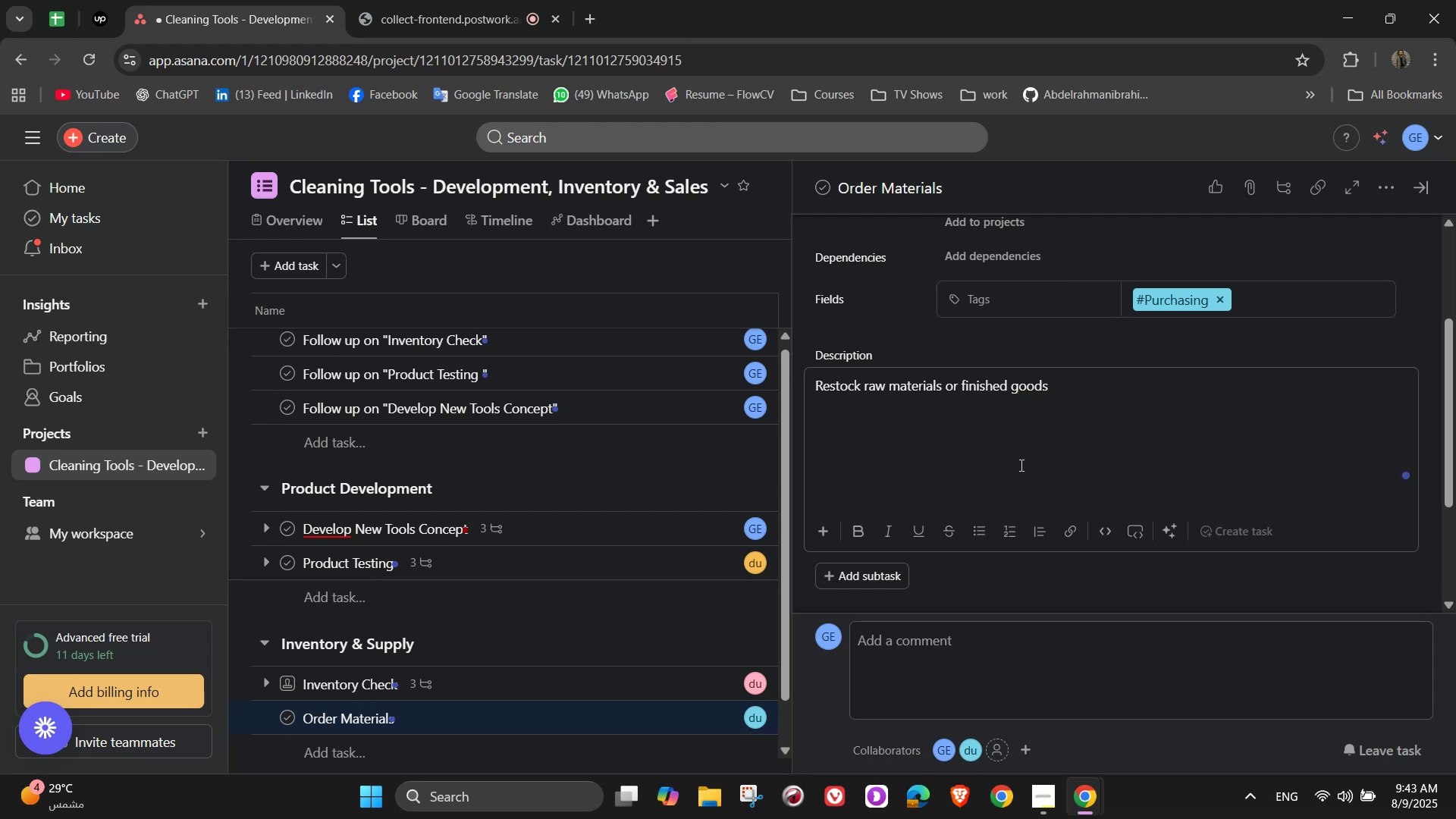 
scroll: coordinate [1020, 464], scroll_direction: down, amount: 1.0
 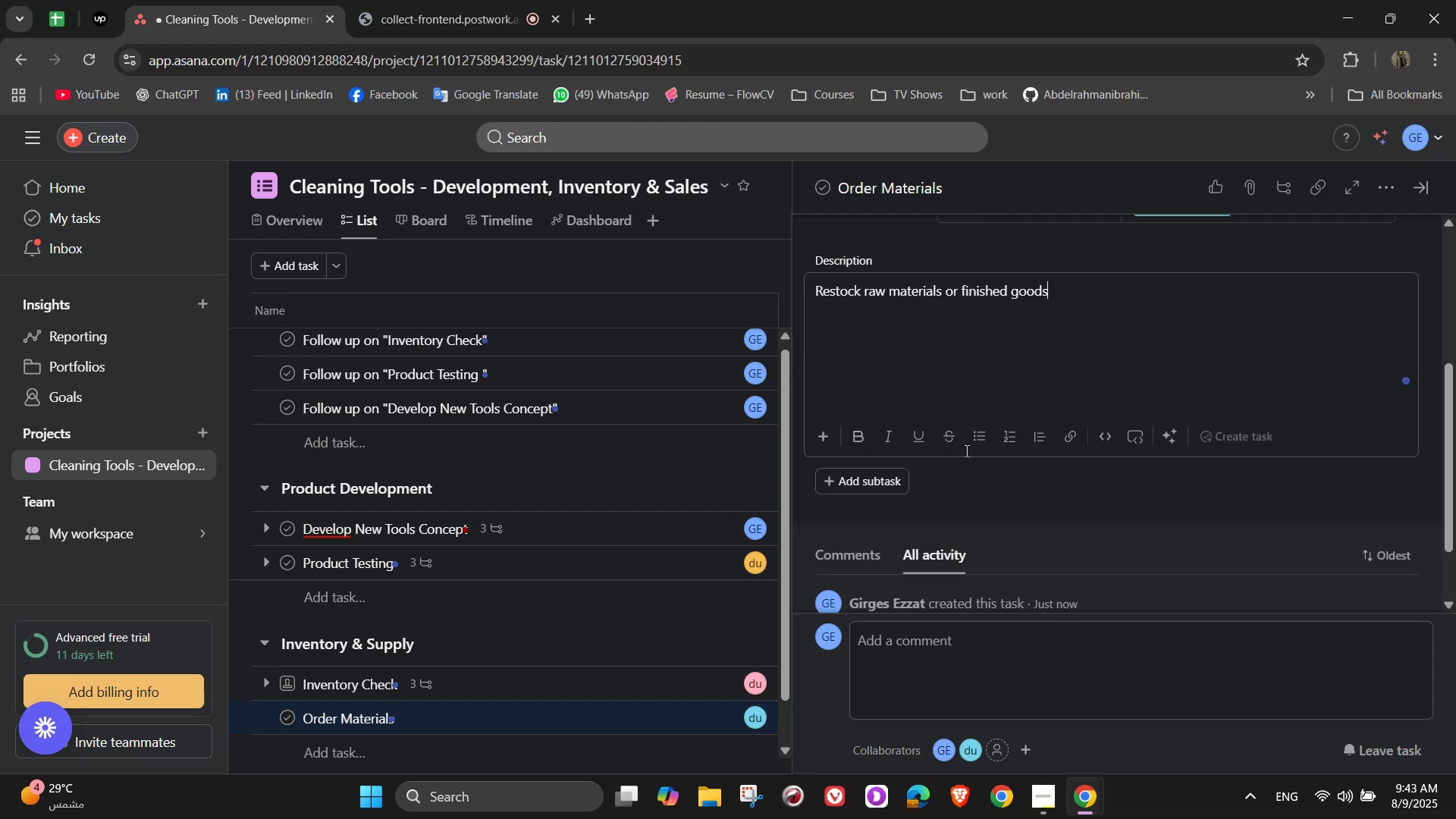 
left_click([962, 464])
 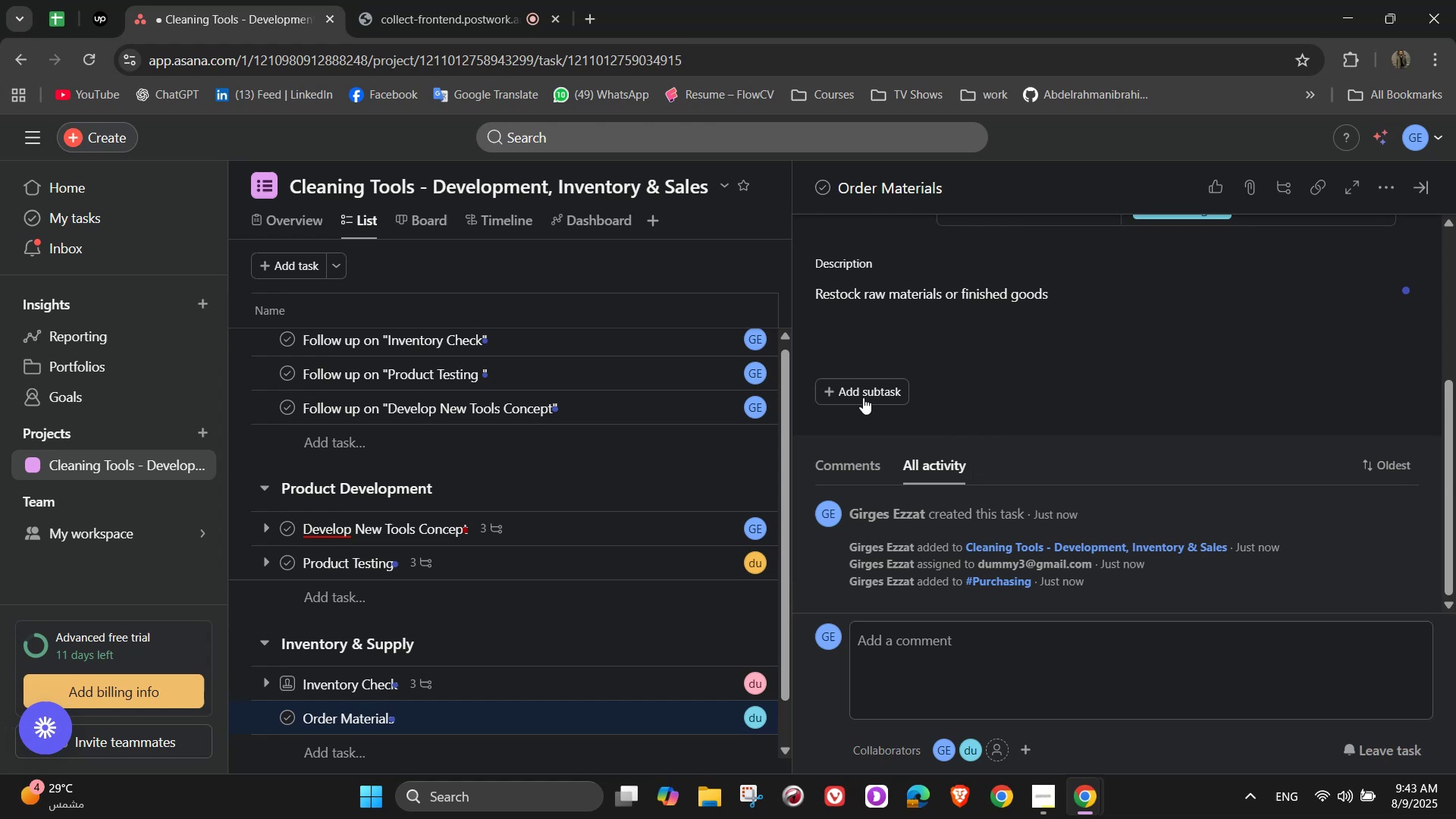 
left_click([861, 395])
 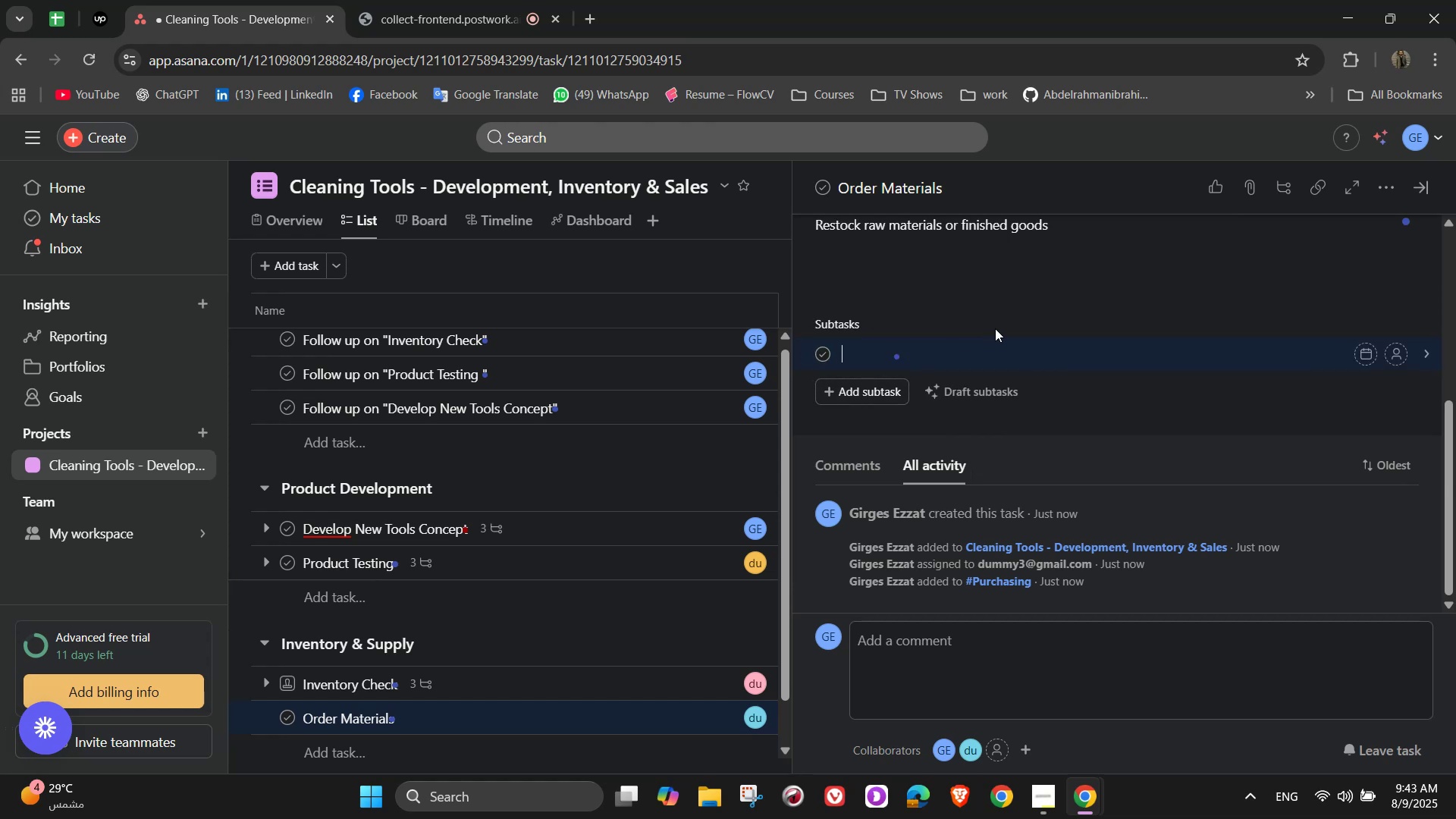 
type(Contact suppliers for ac)
key(Backspace)
type(vailability)
 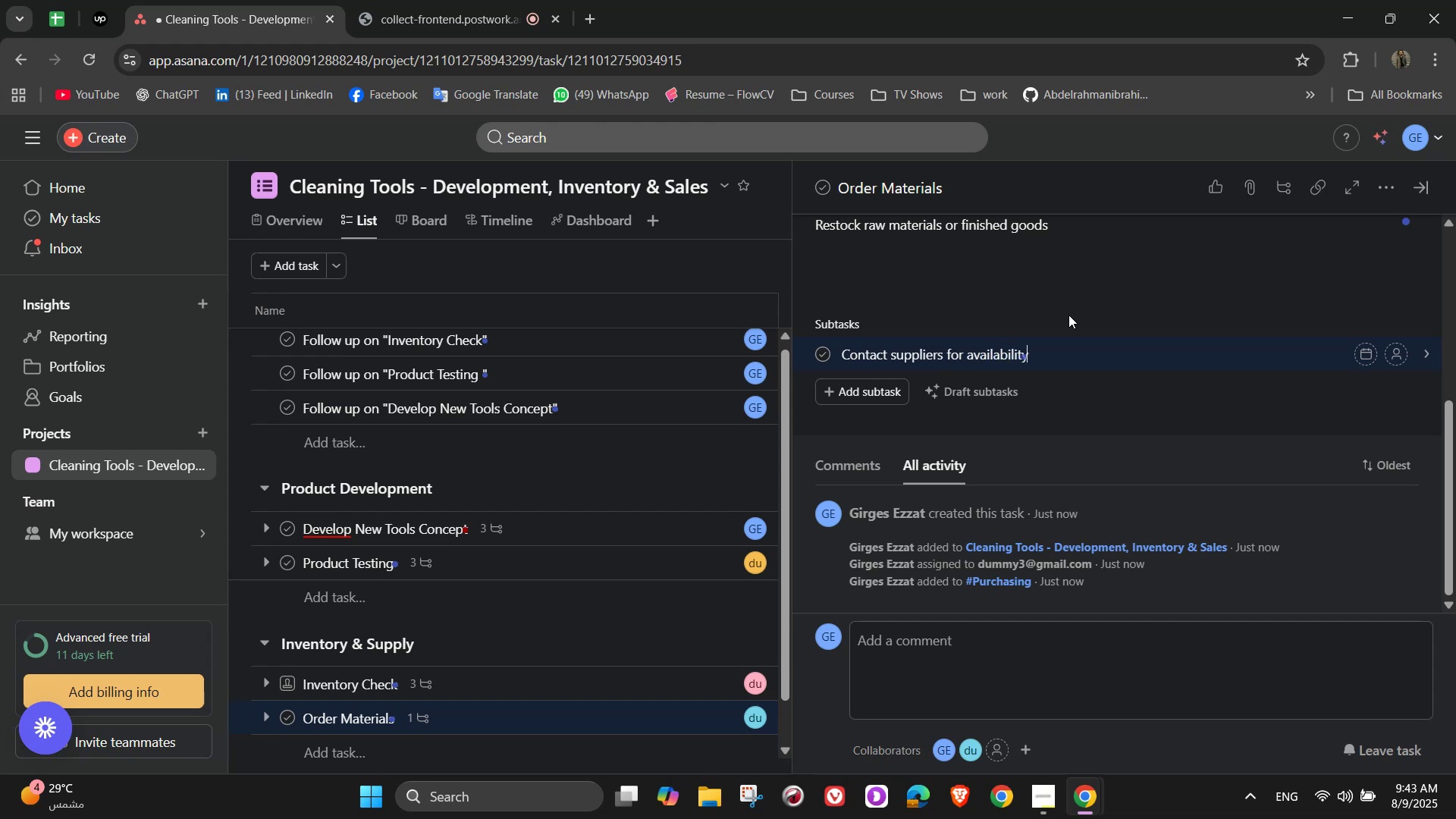 
key(Enter)
 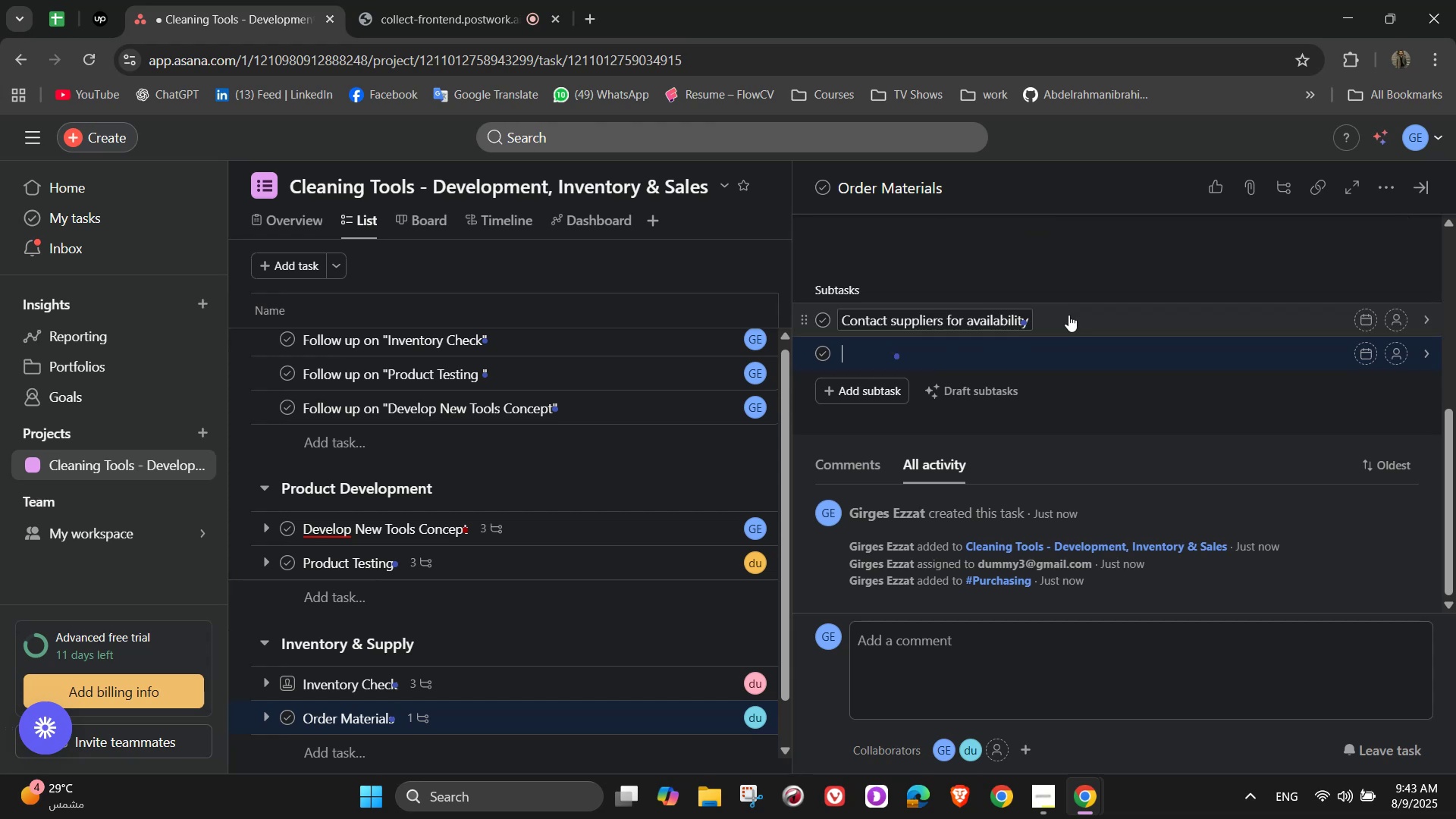 
type(Cop)
key(Backspace)
type(mpare quotes and timelines)
 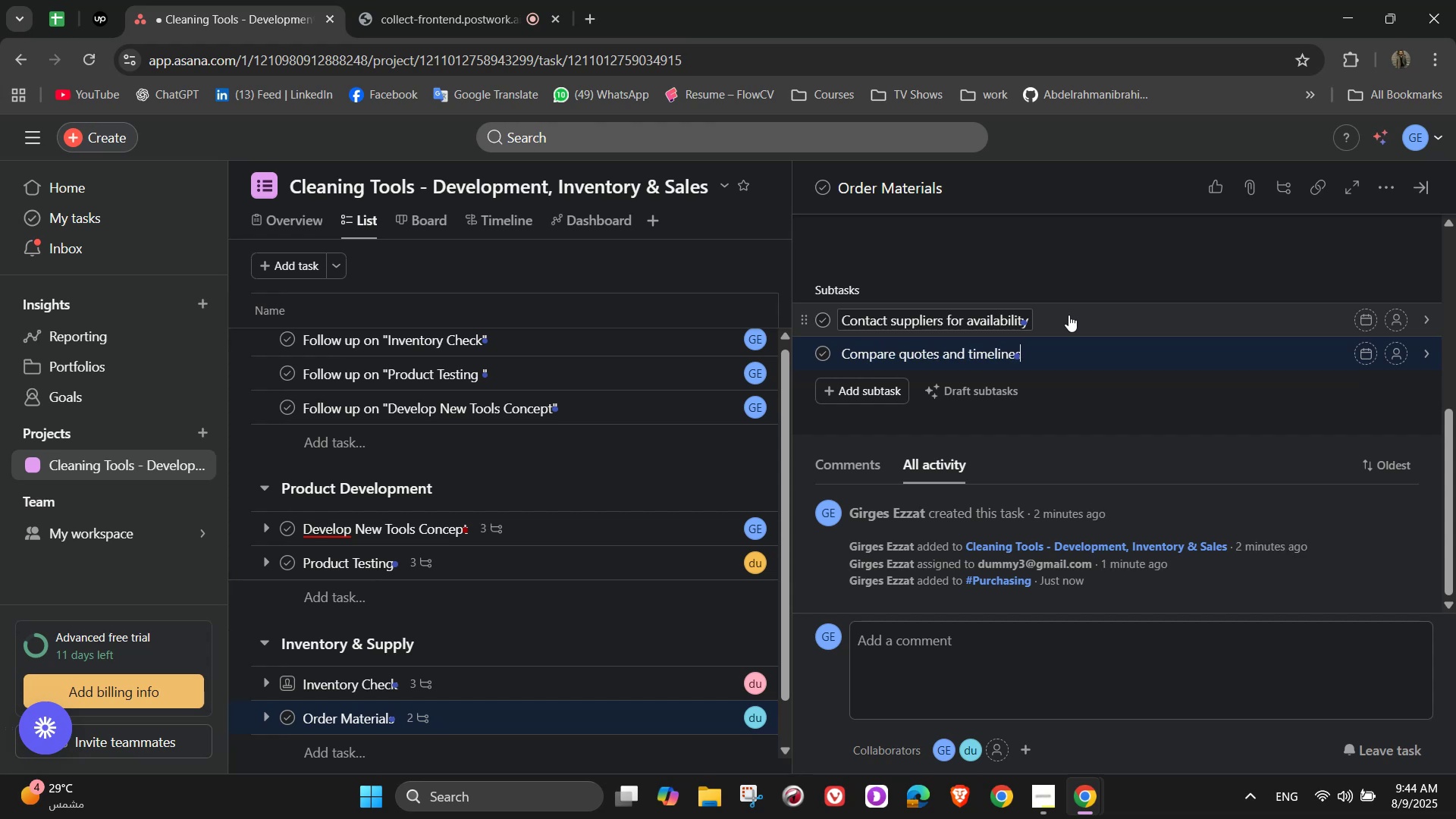 
key(Enter)
 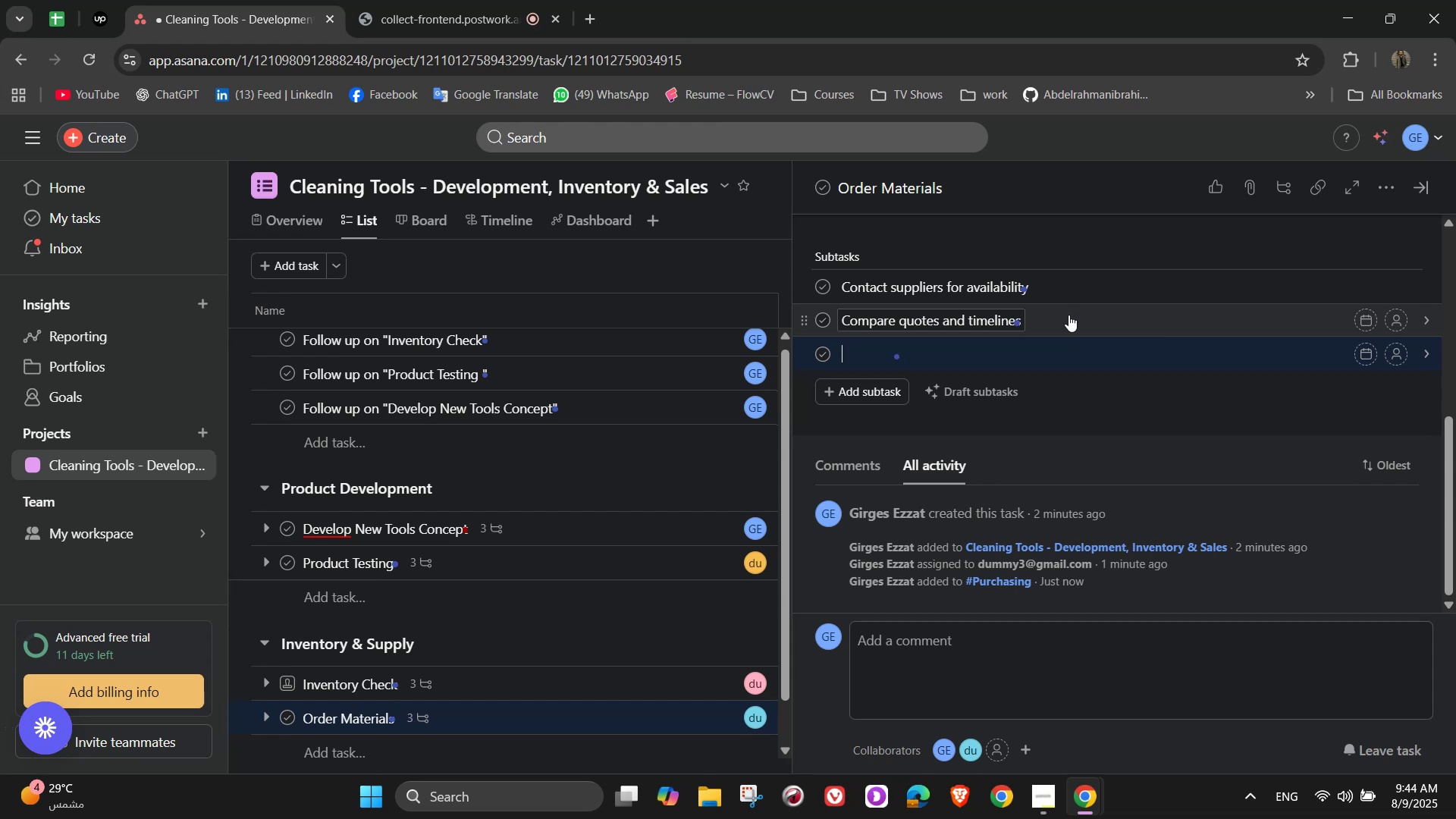 
type(Confirm purchase orders)
 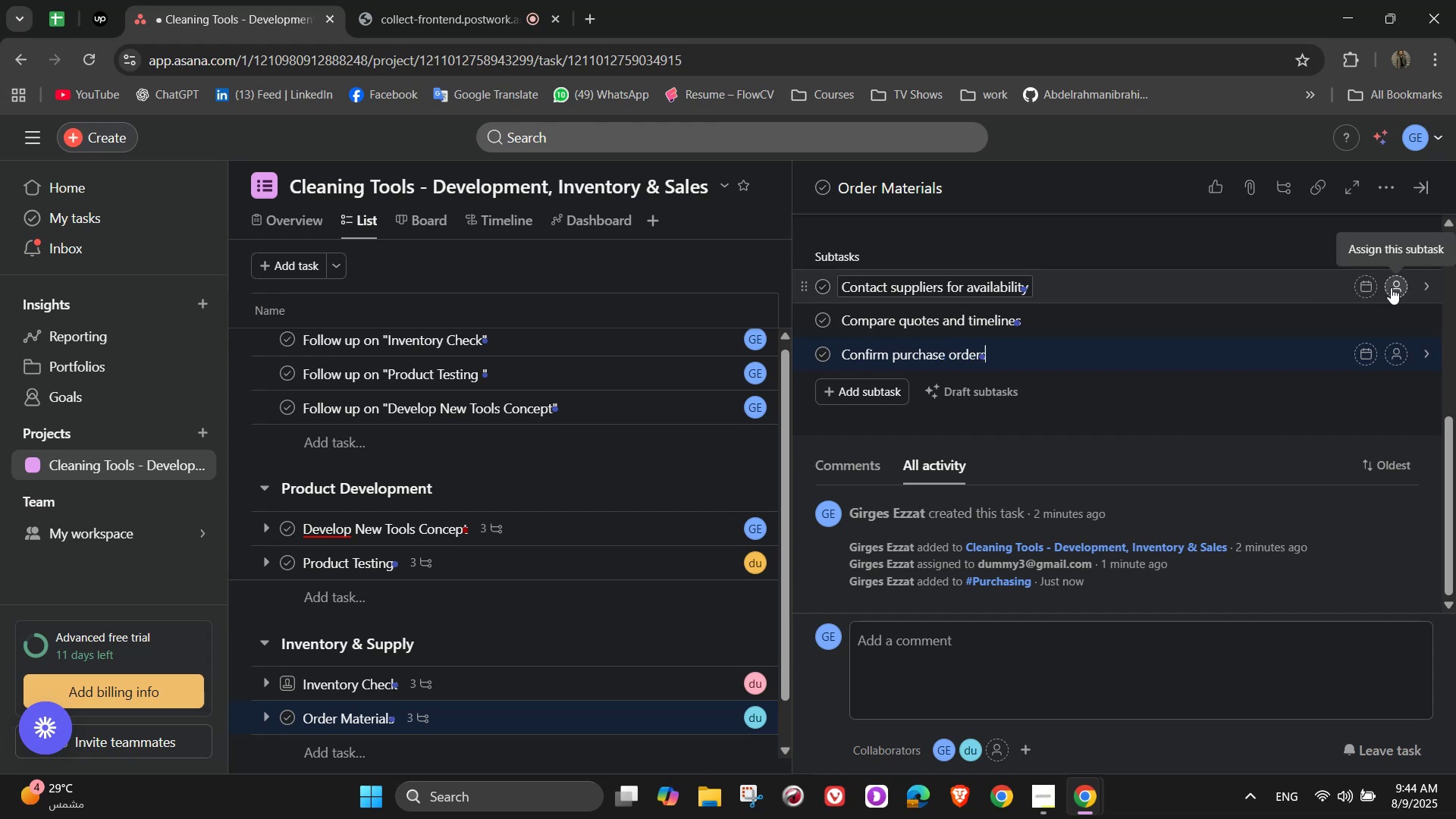 
left_click([1391, 287])
 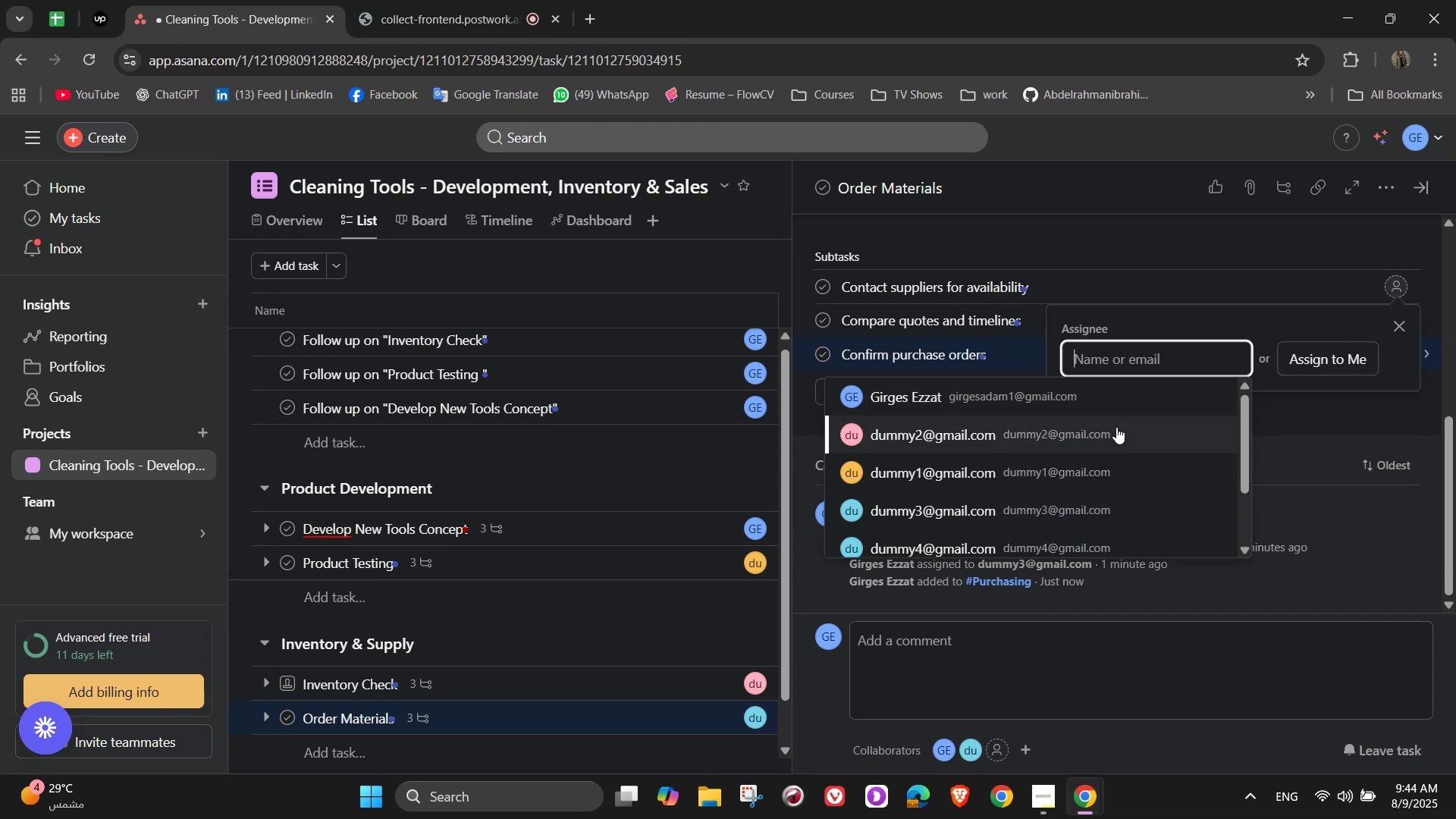 
left_click([1076, 457])
 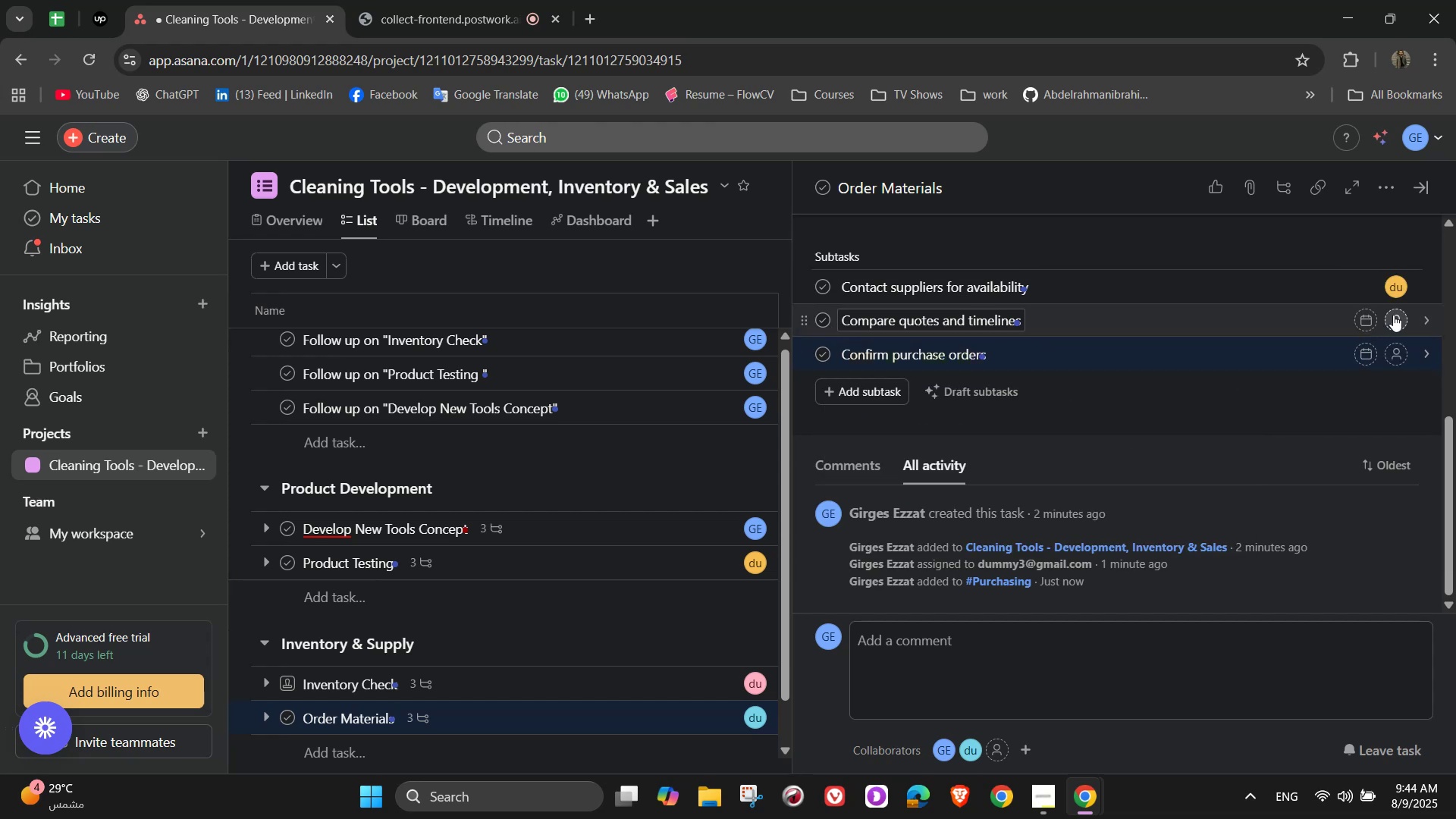 
left_click([1402, 315])
 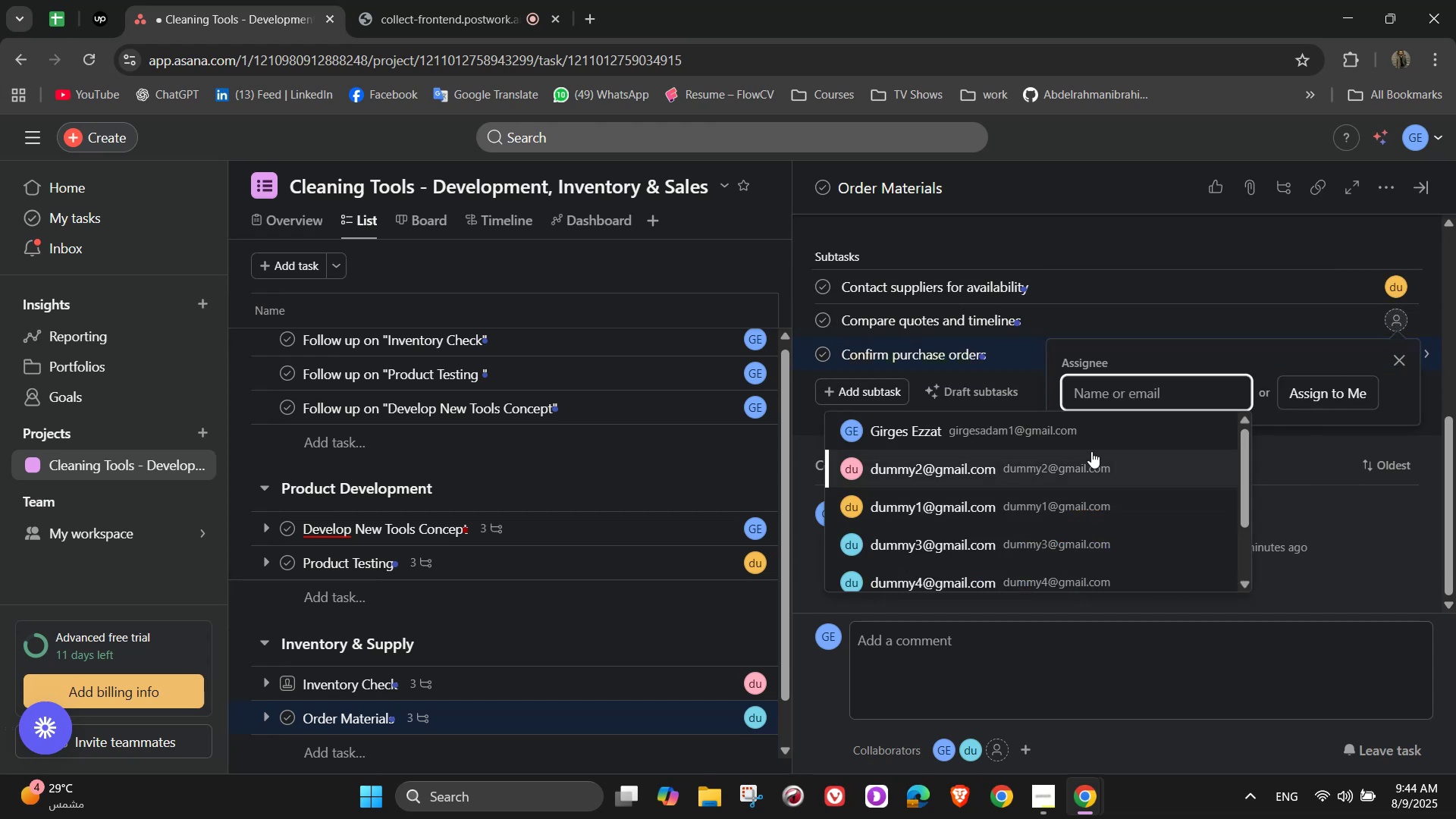 
left_click([1082, 429])
 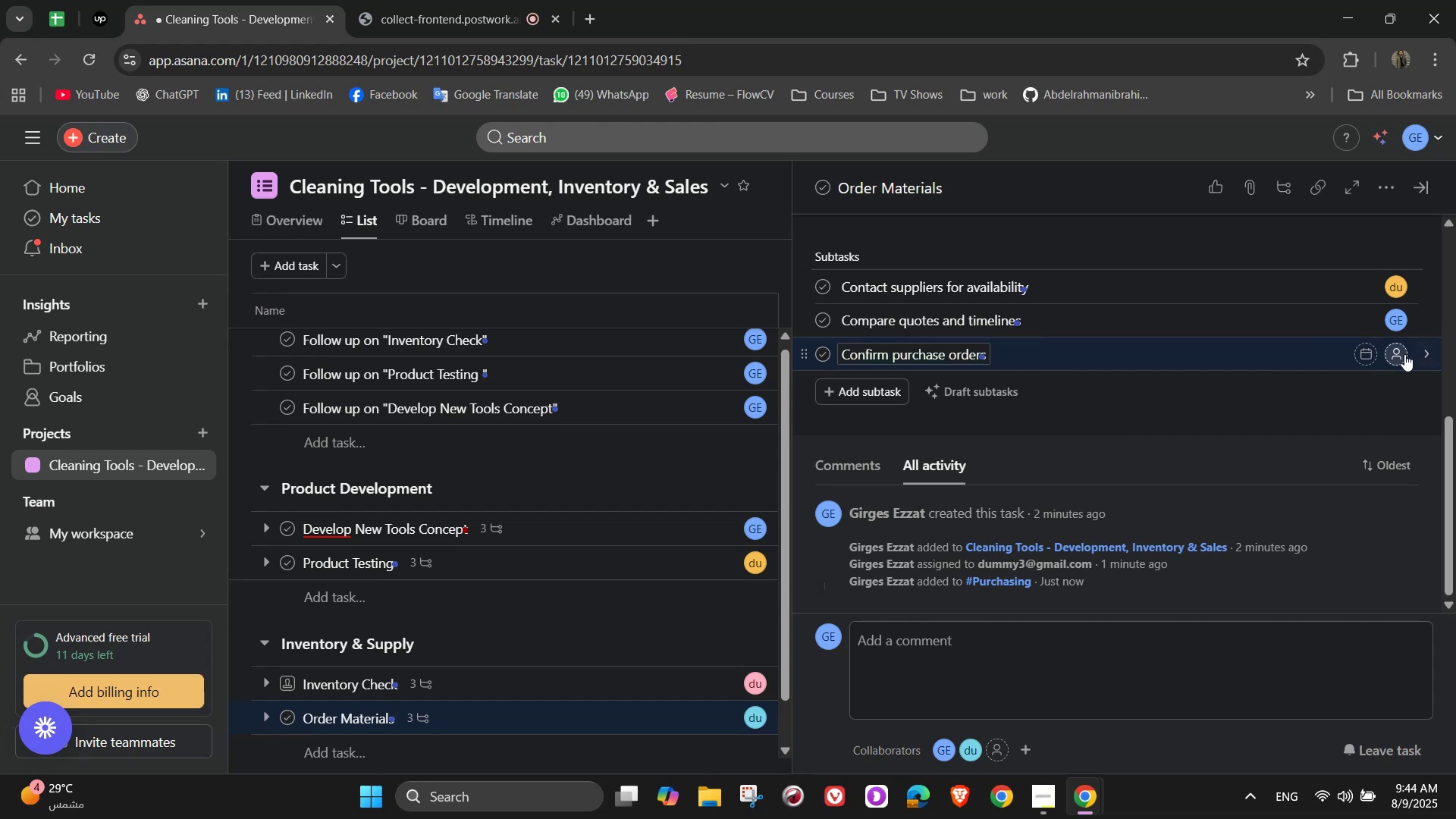 
left_click([1404, 356])
 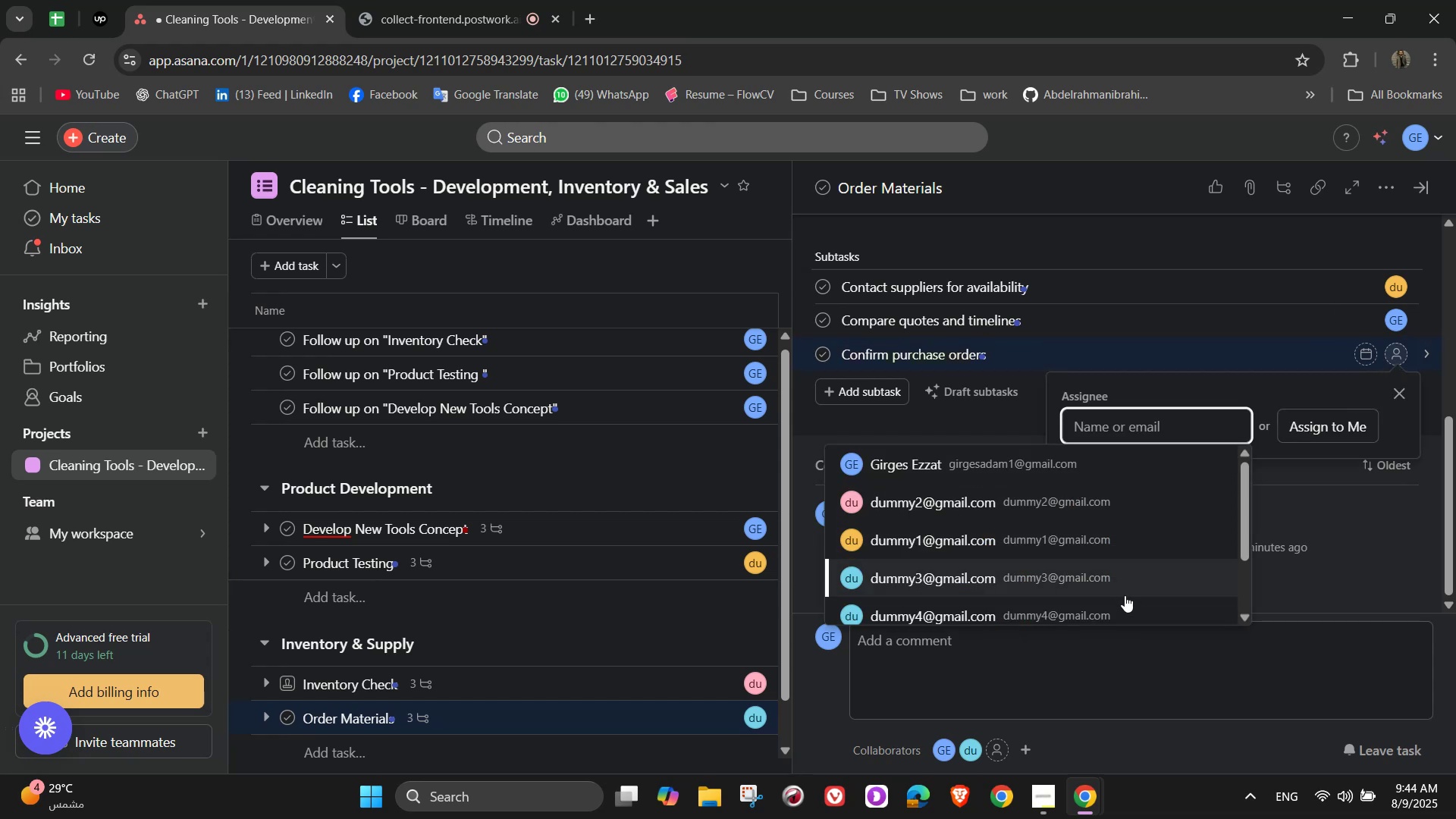 
left_click([1122, 604])
 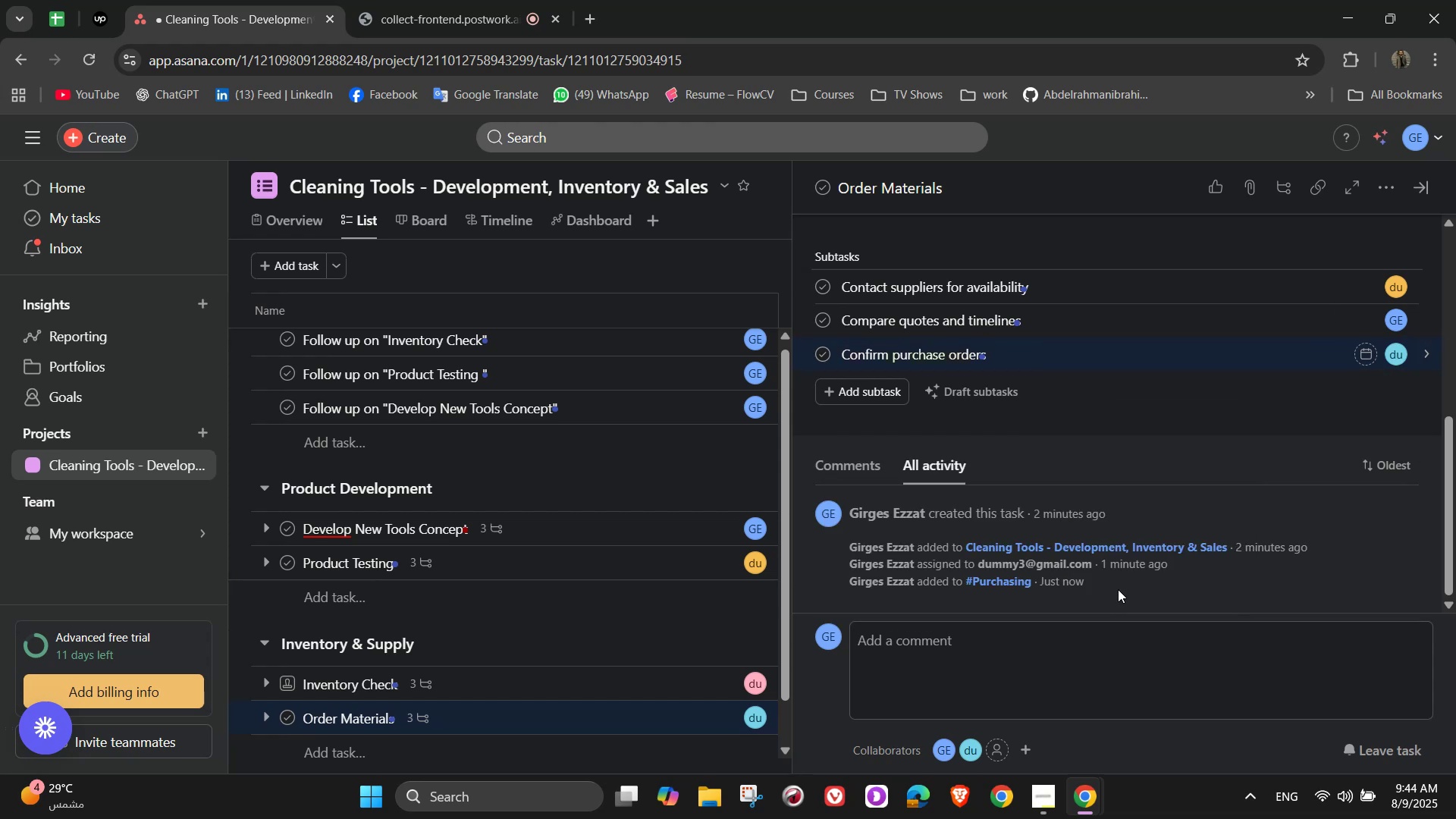 
scroll: coordinate [1113, 533], scroll_direction: up, amount: 4.0
 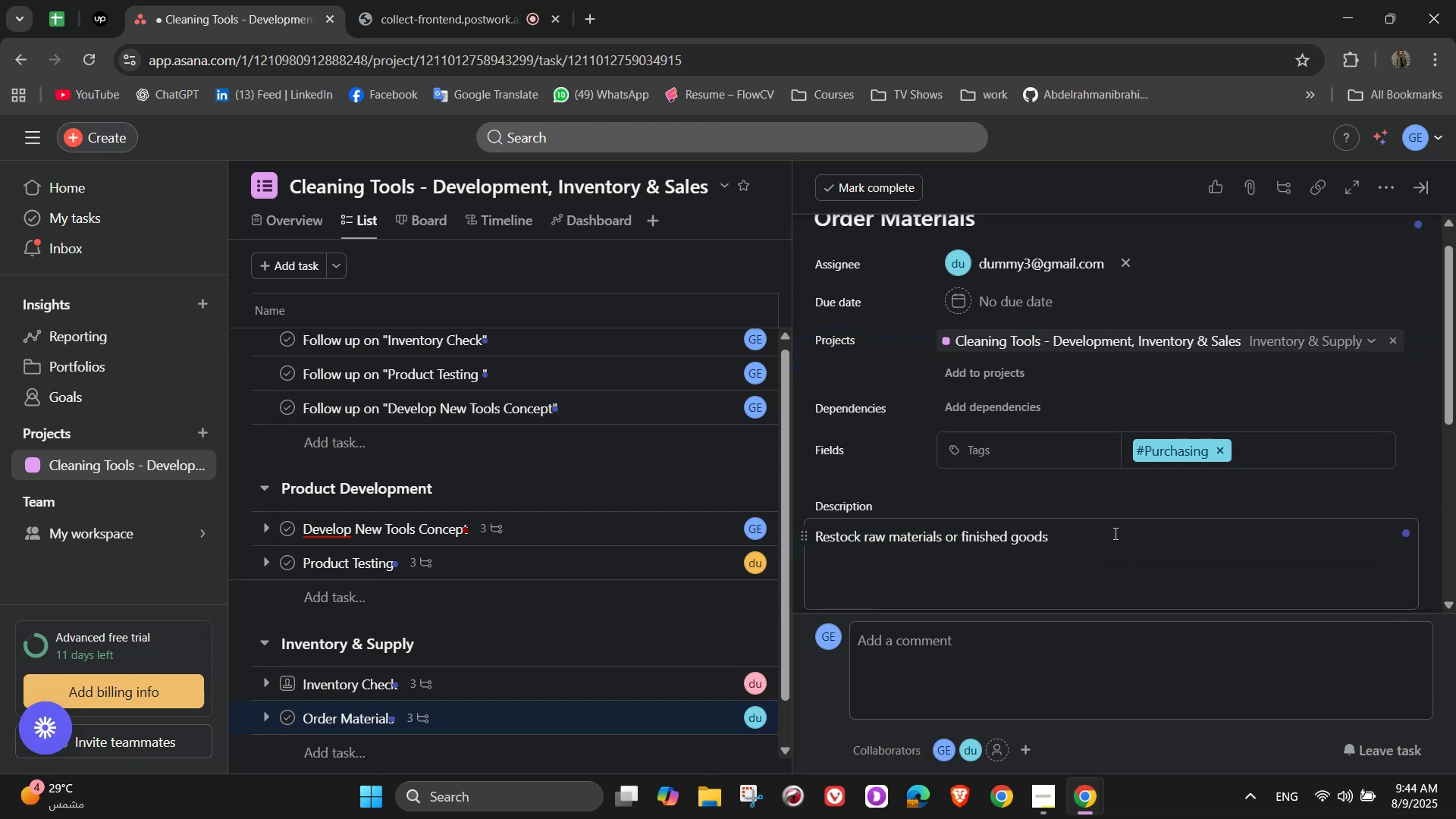 
scroll: coordinate [1114, 533], scroll_direction: down, amount: 1.0
 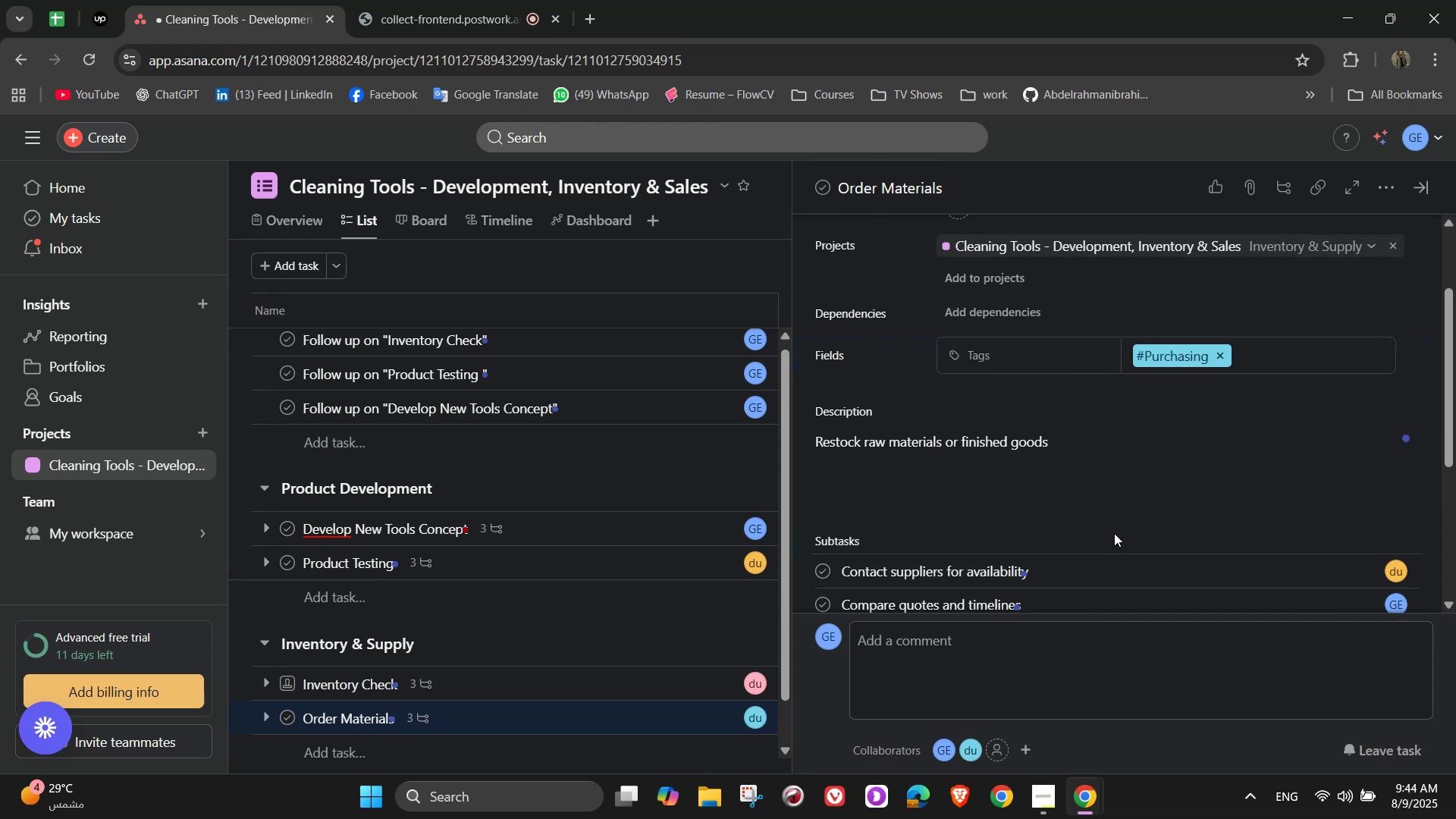 
scroll: coordinate [1115, 532], scroll_direction: up, amount: 2.0
 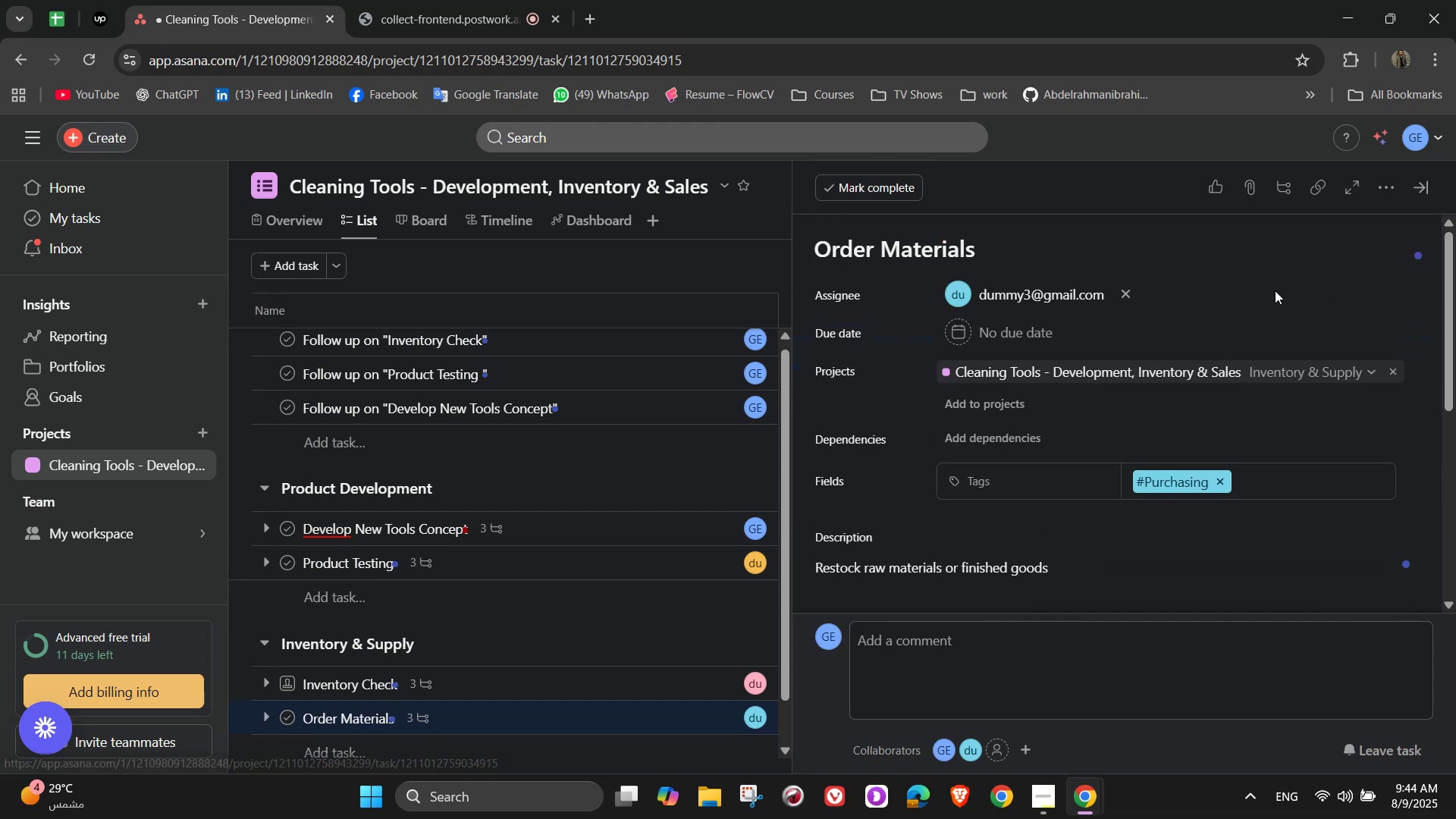 
left_click([1389, 197])
 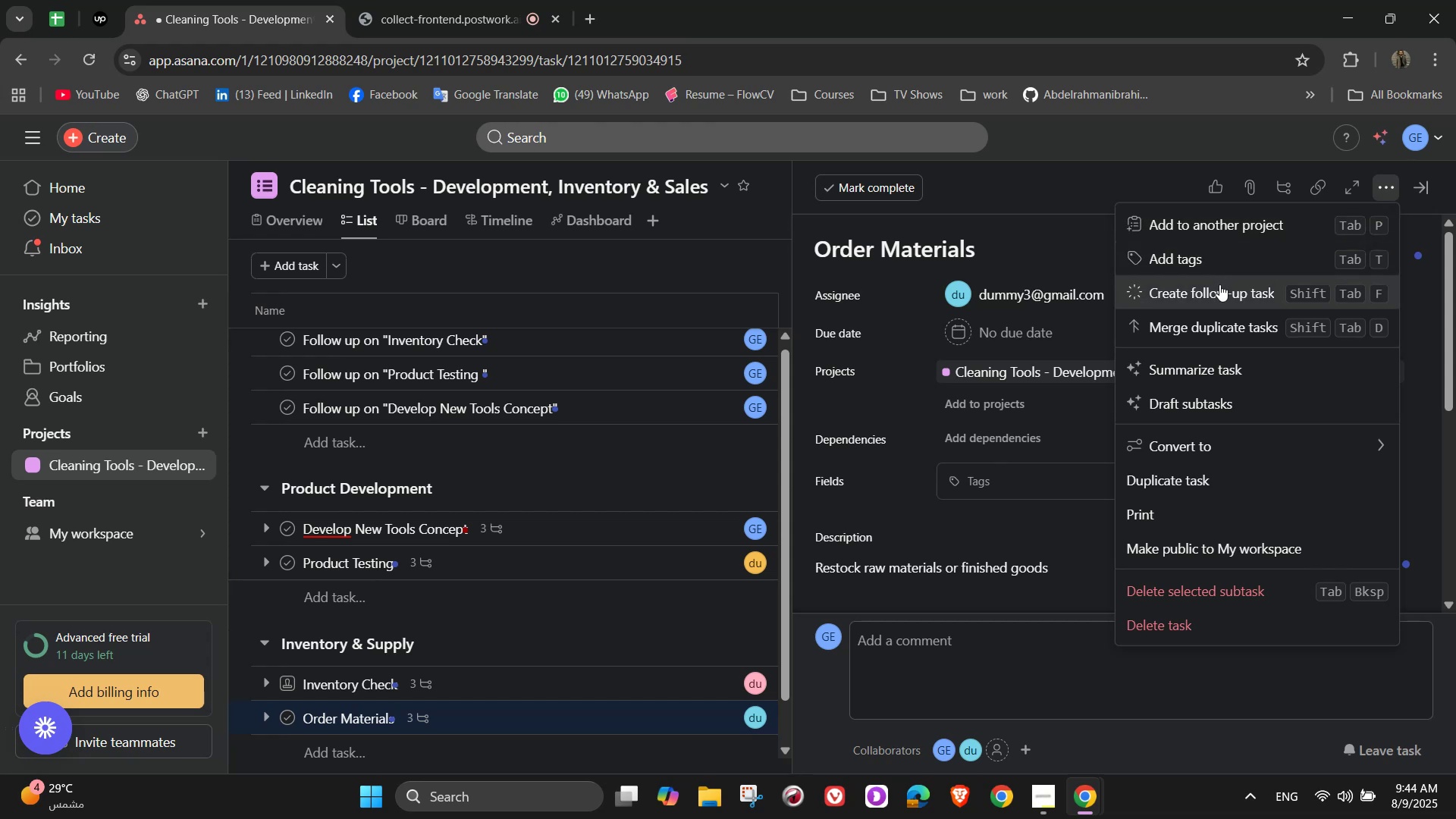 
left_click([1219, 284])
 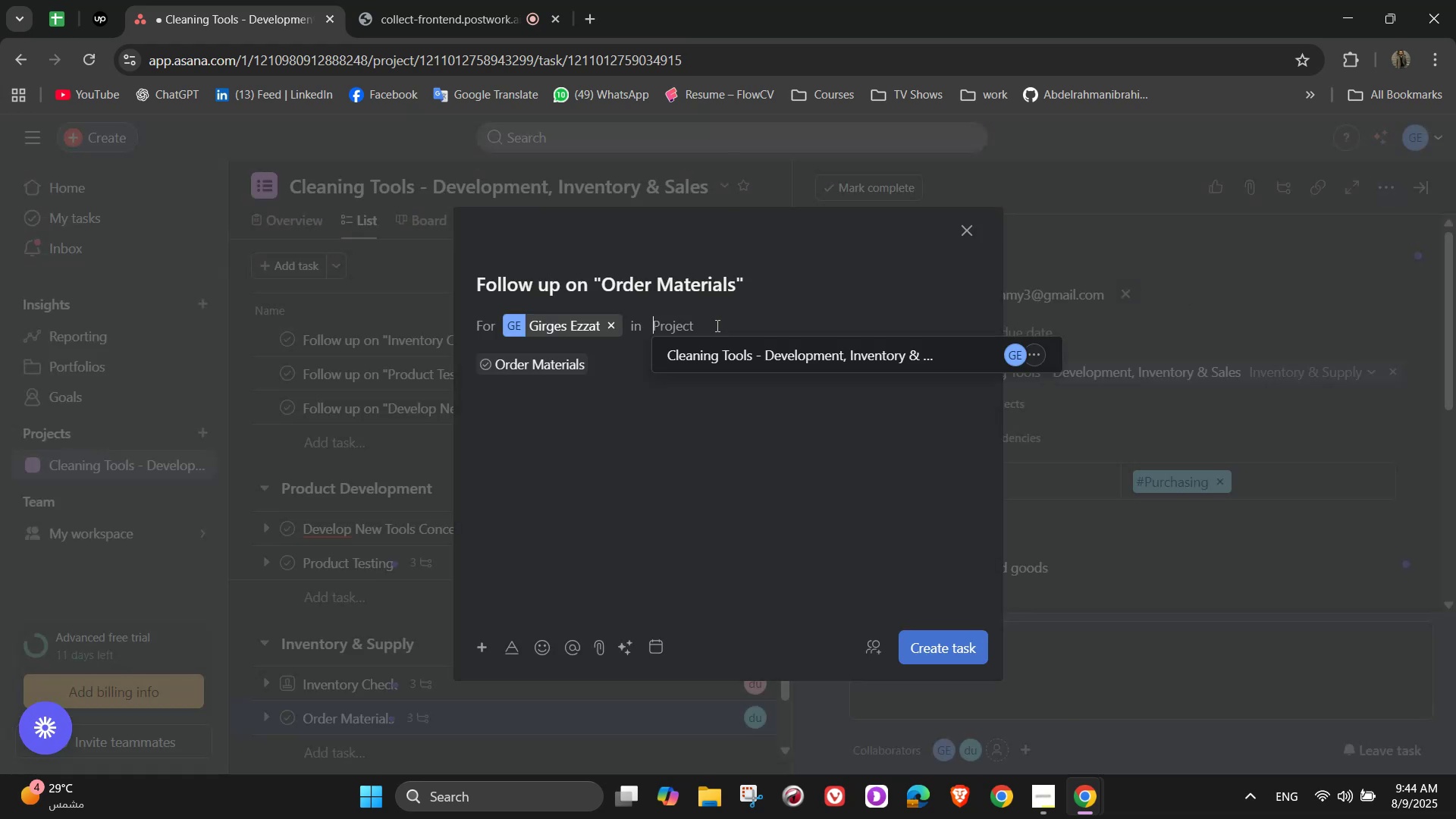 
double_click([733, 344])
 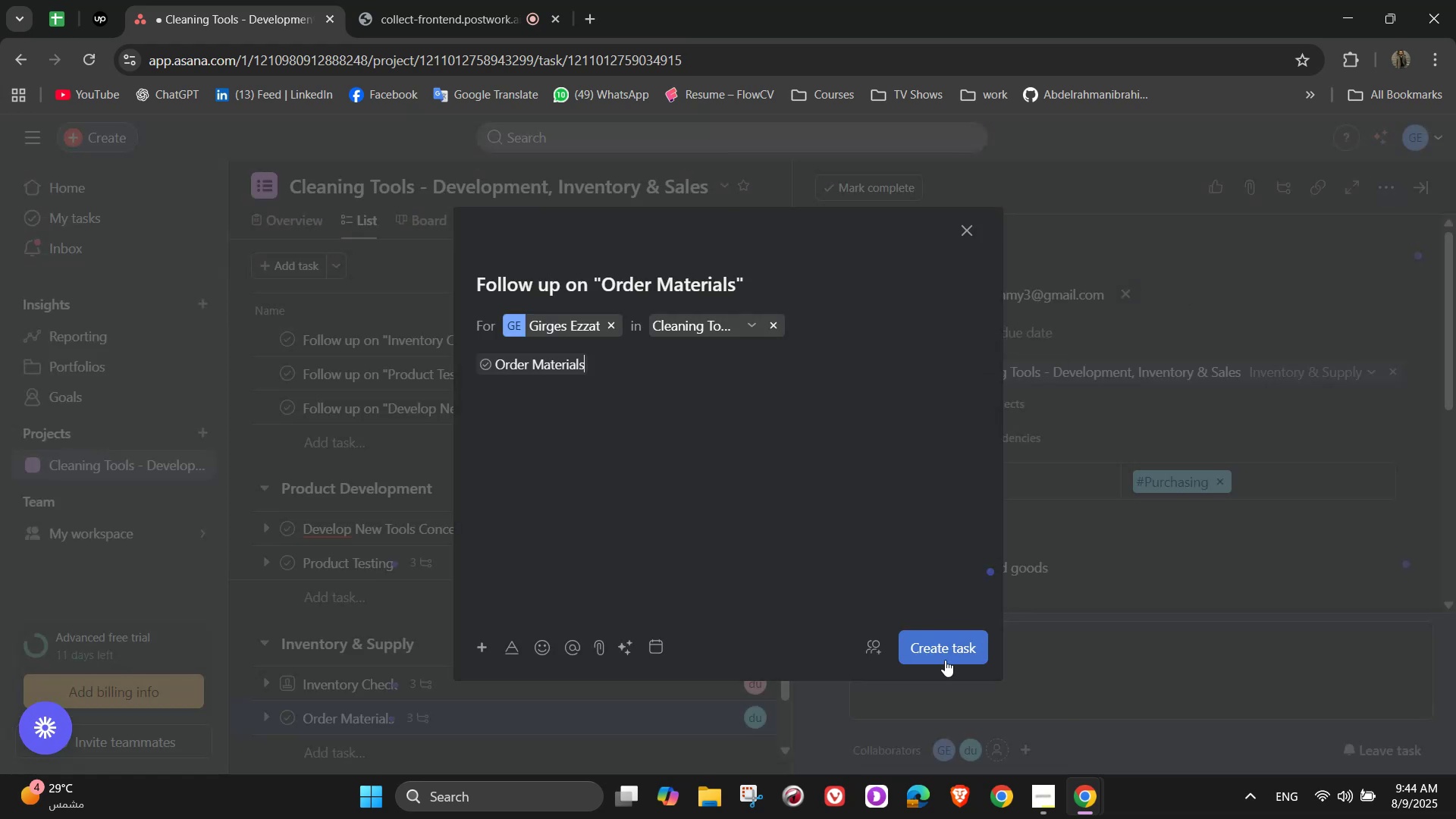 
left_click([945, 649])
 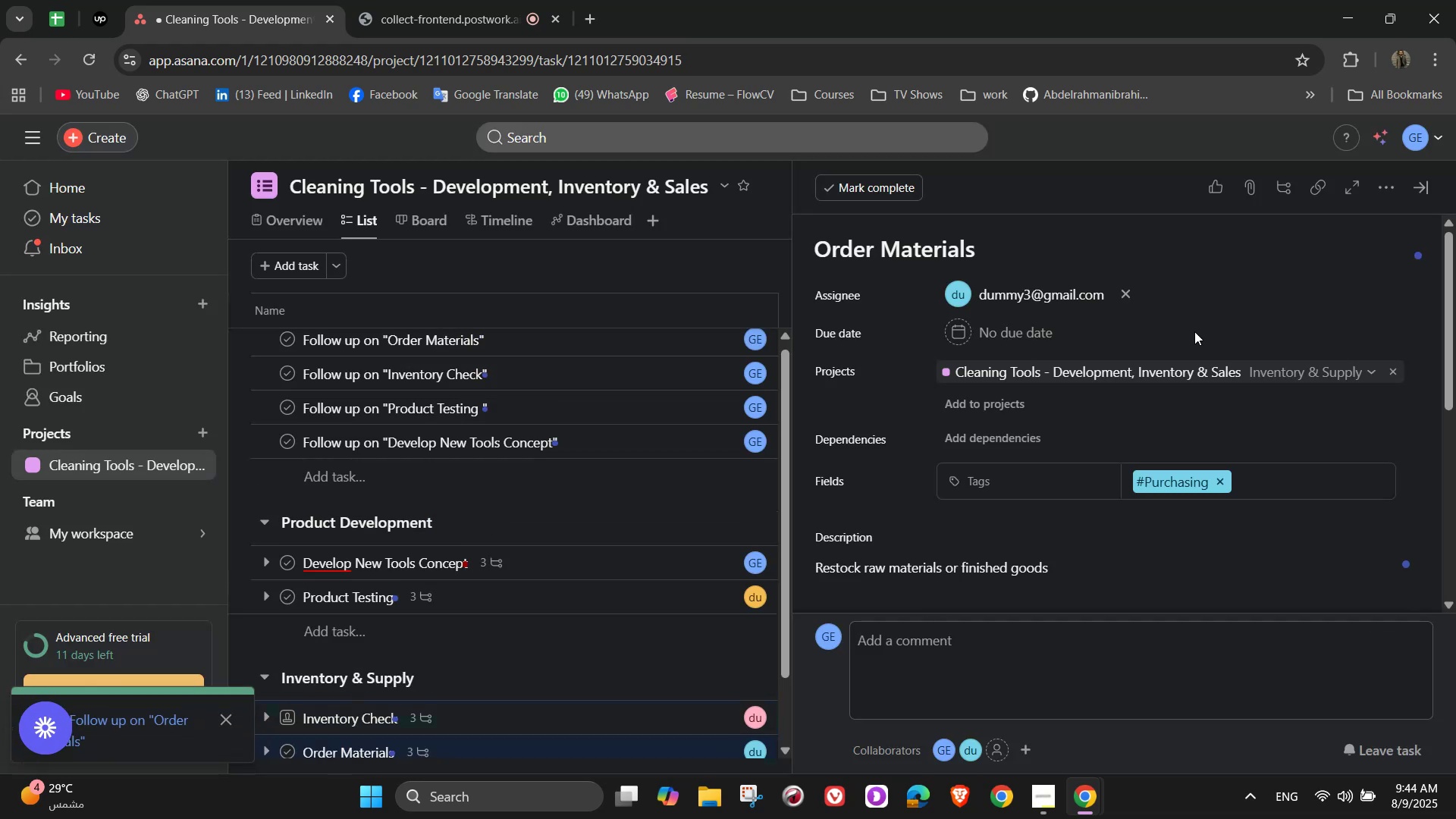 
left_click([1426, 186])
 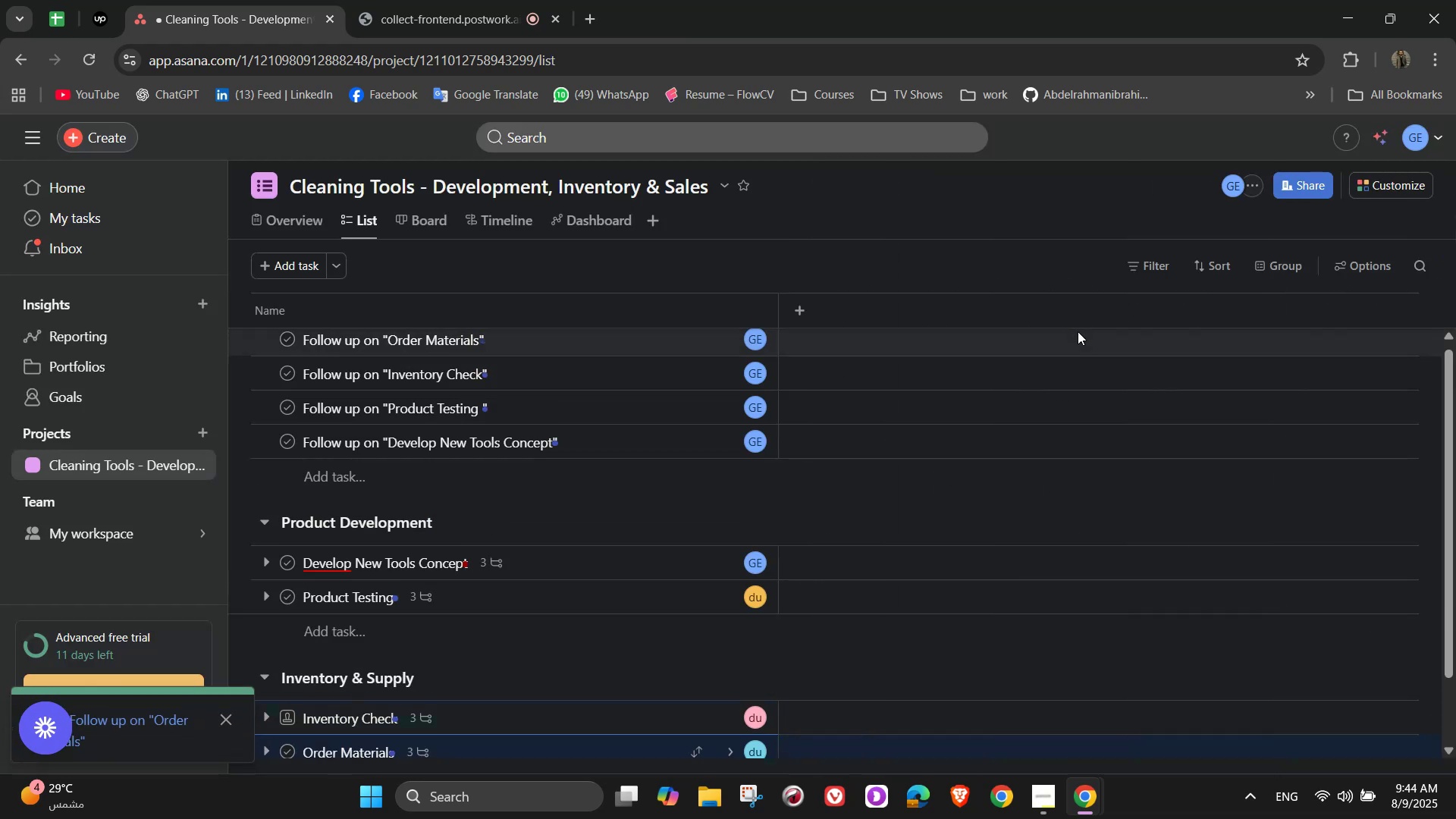 
scroll: coordinate [777, 615], scroll_direction: down, amount: 3.0
 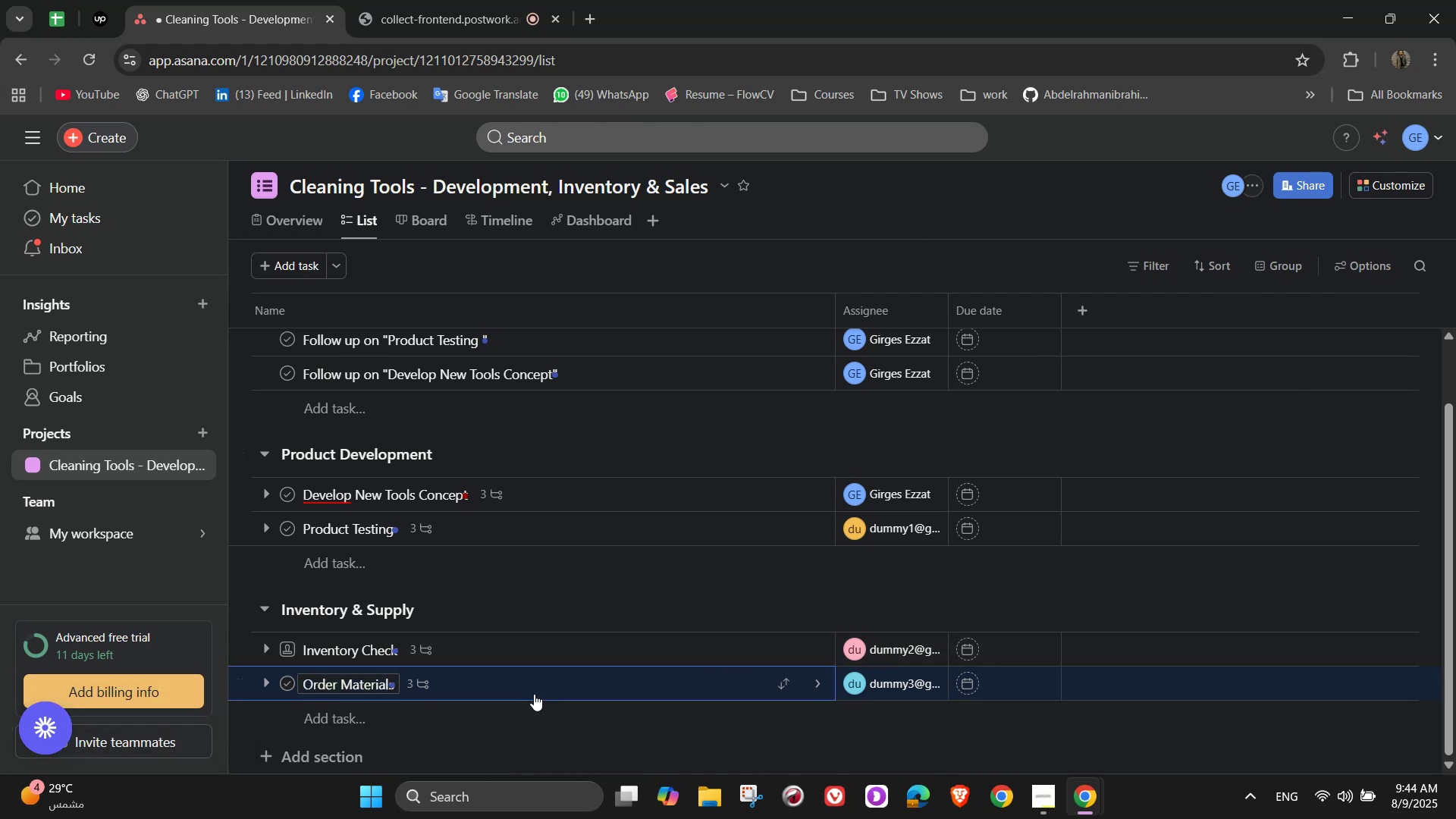 
wait(10.65)
 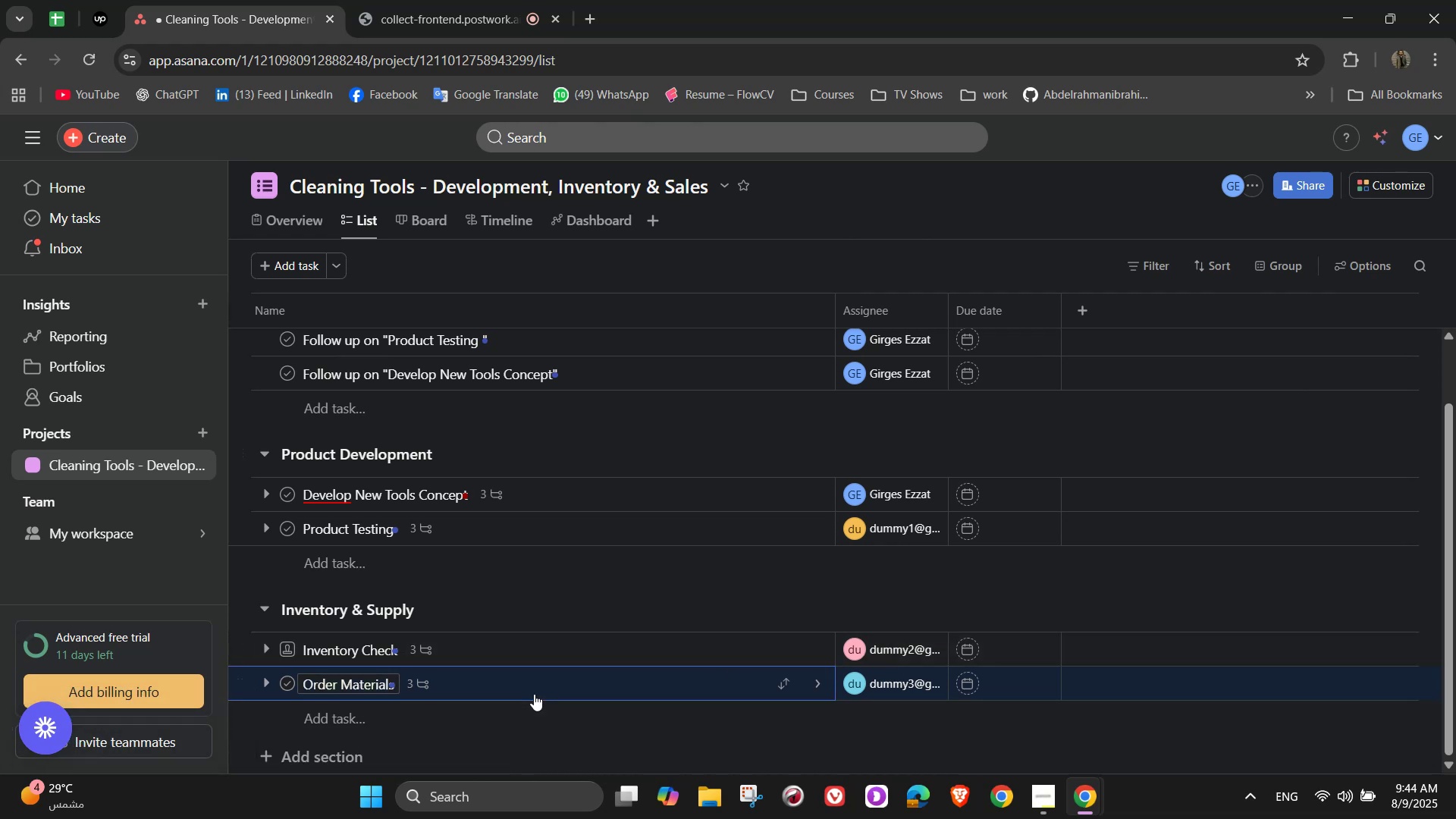 
scroll: coordinate [471, 723], scroll_direction: down, amount: 1.0
 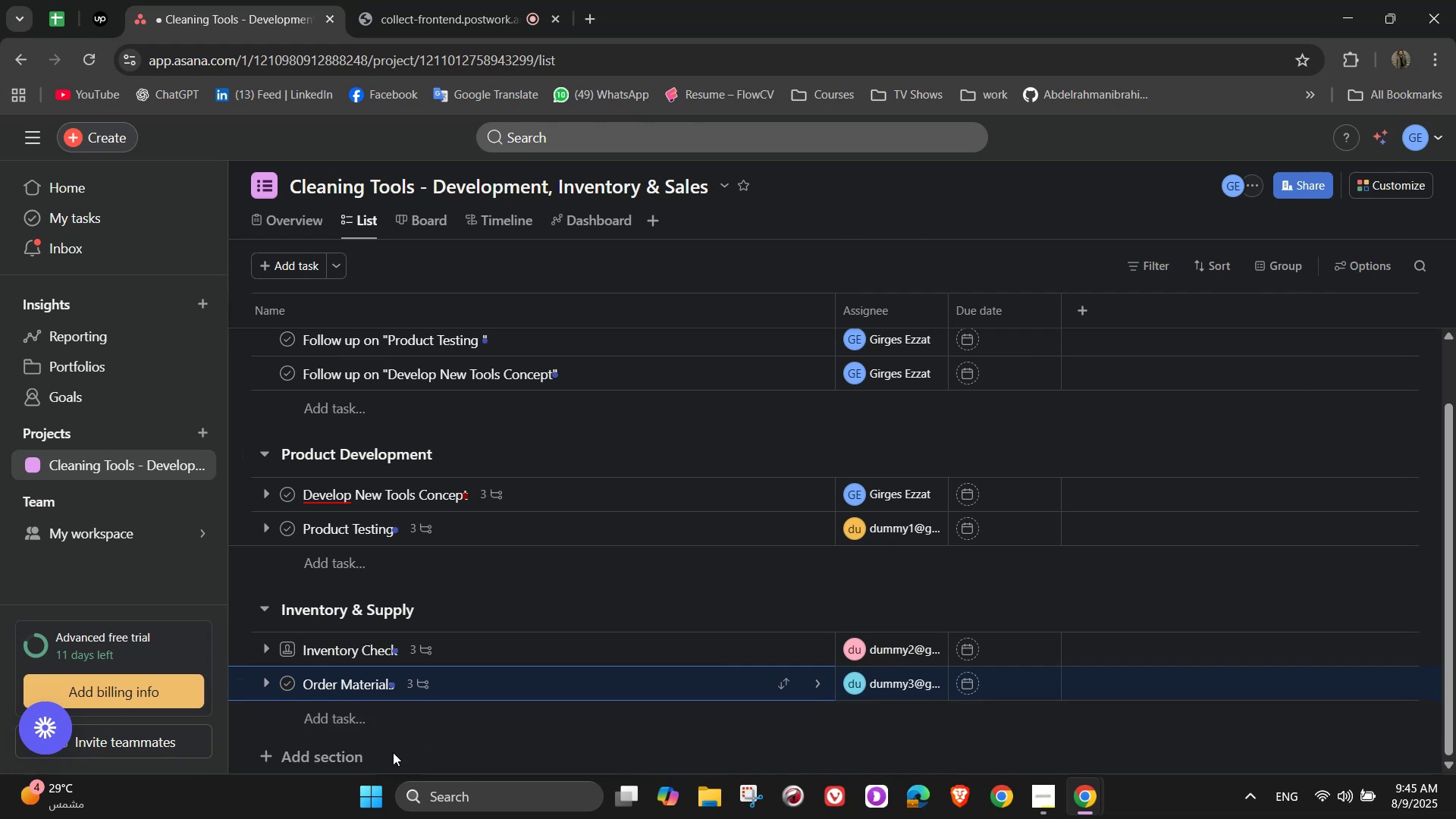 
left_click([391, 754])
 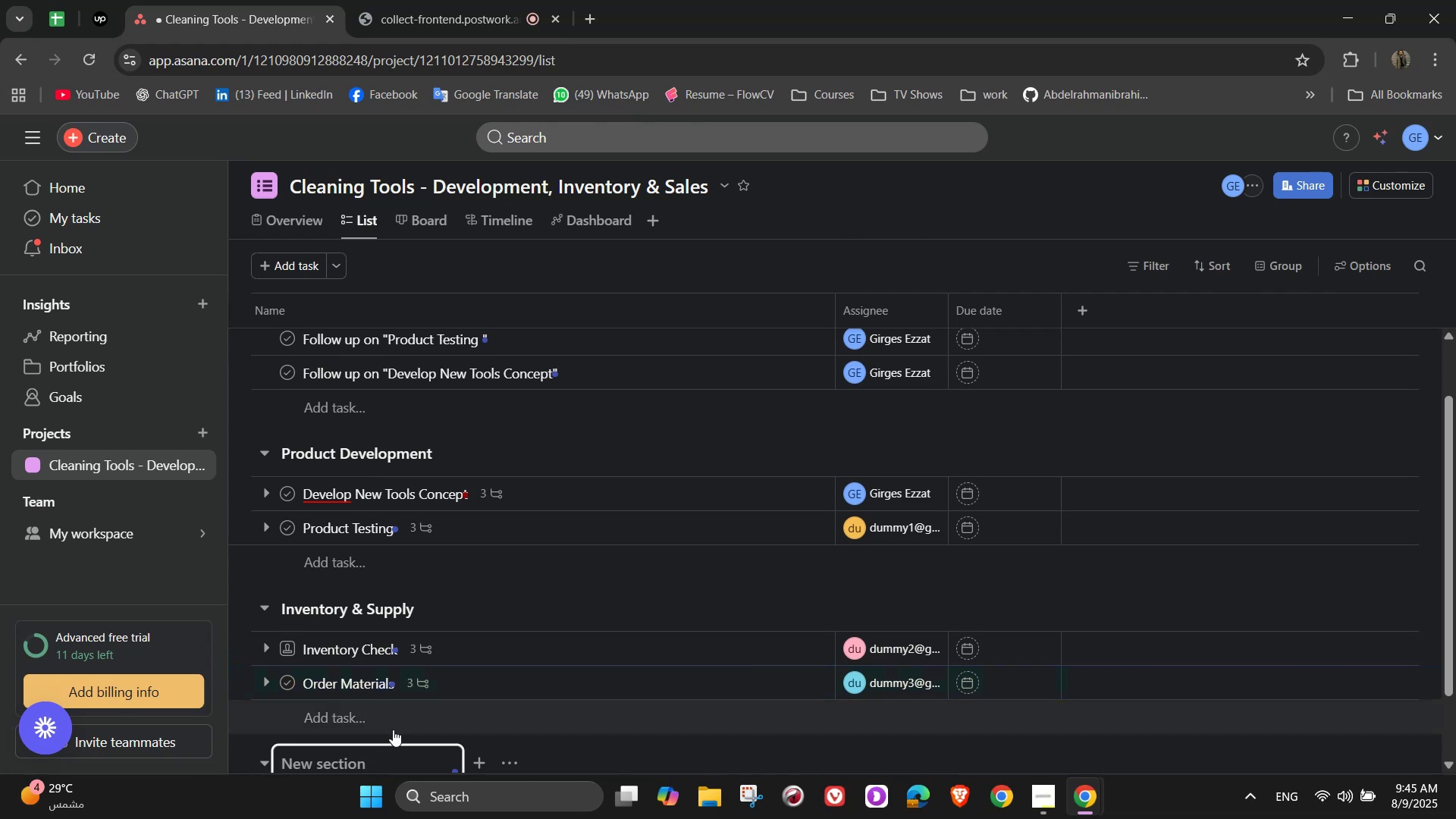 
wait(10.34)
 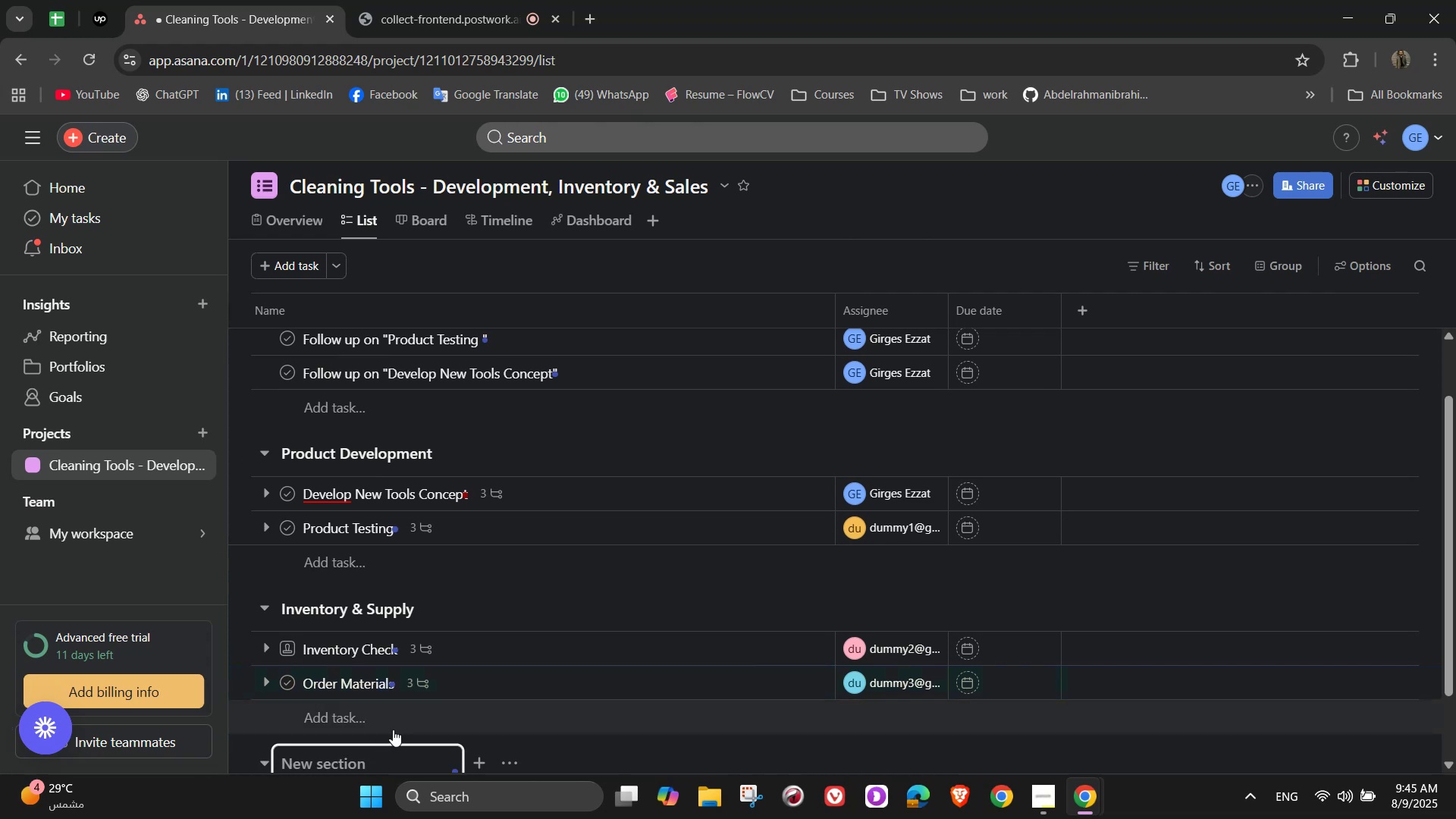 
scroll: coordinate [962, 683], scroll_direction: down, amount: 1.0
 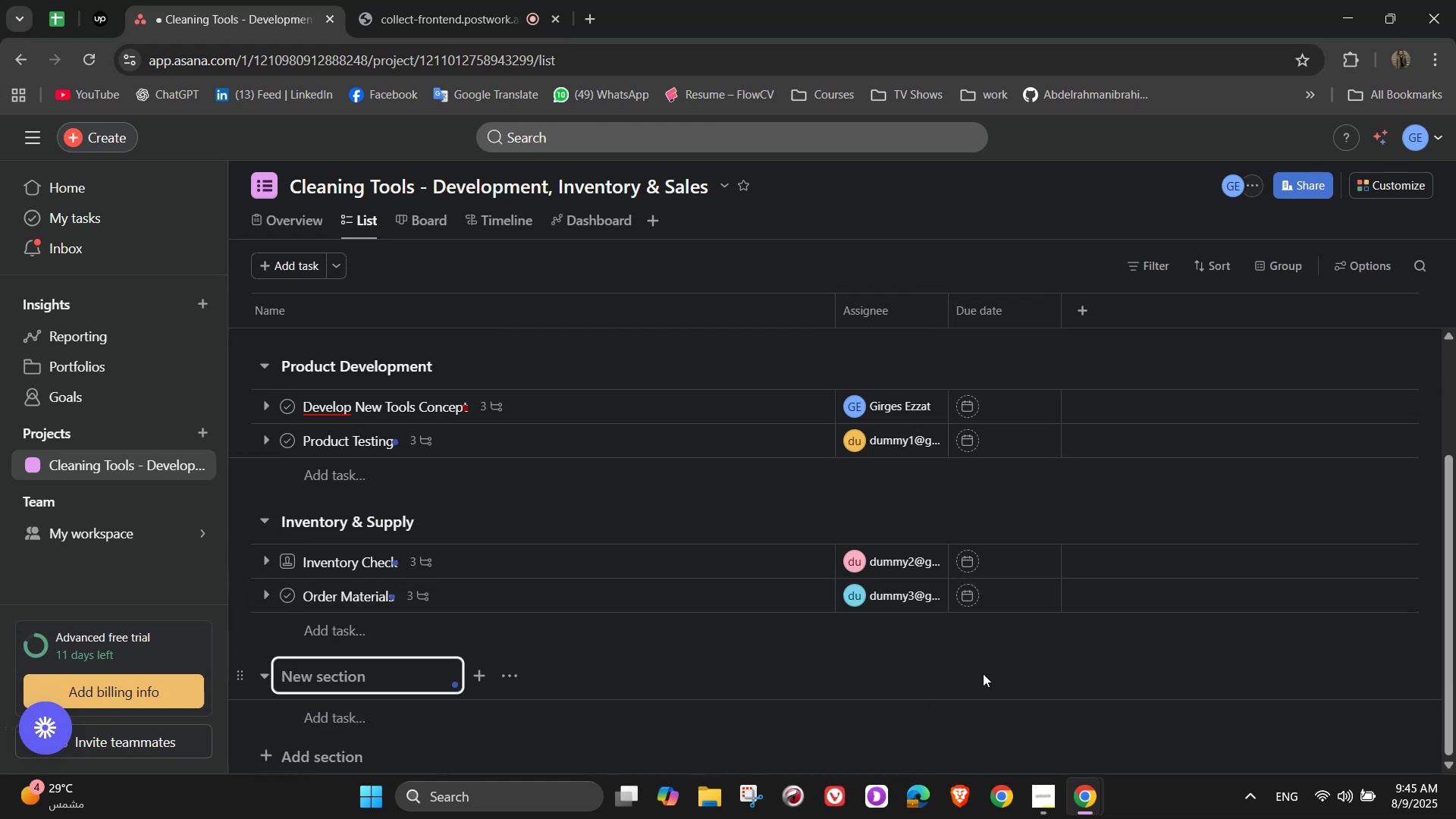 
type(Marketing & Partnership )
 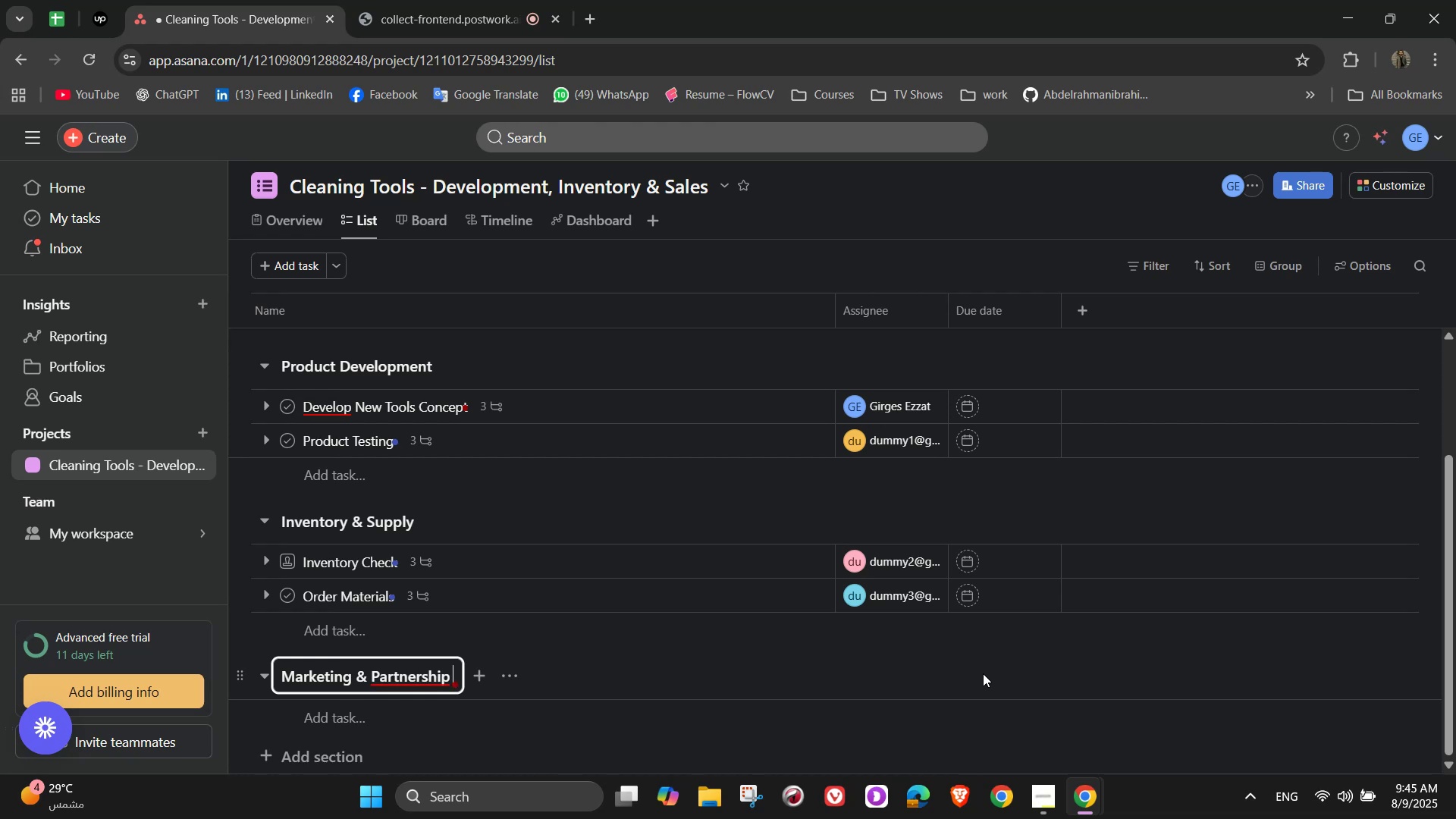 
wait(21.17)
 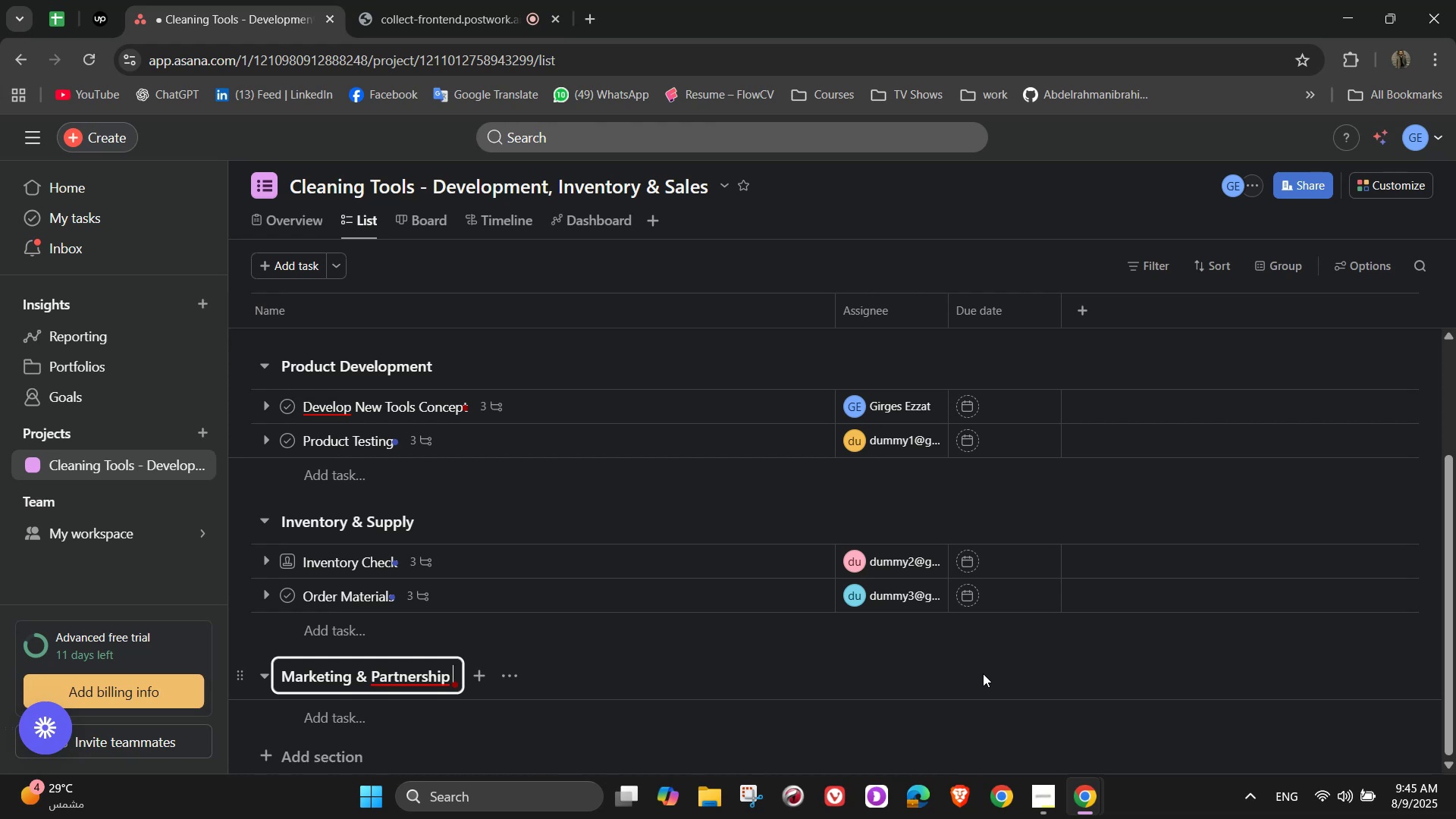 
key(Backspace)
 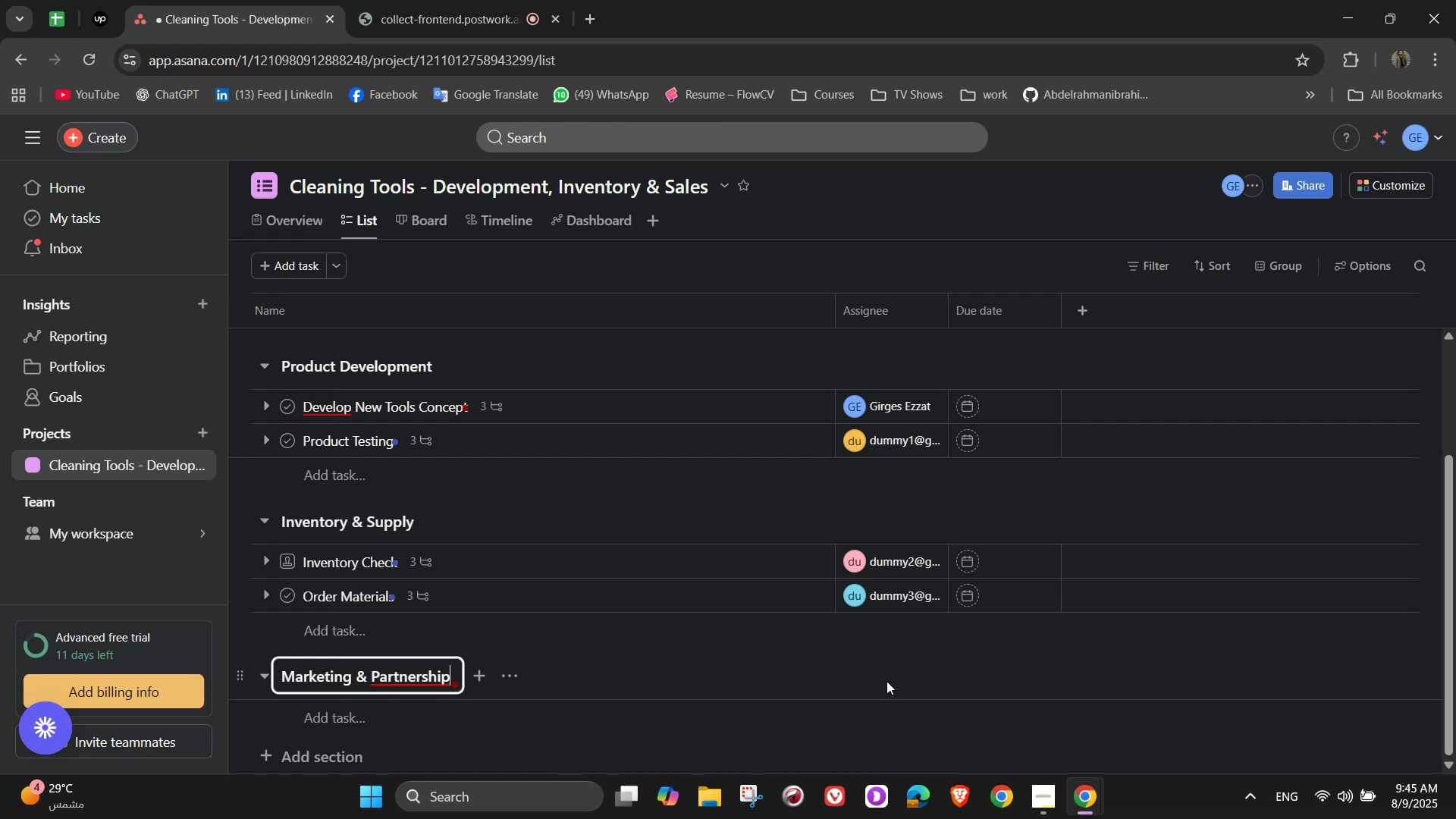 
key(S)
 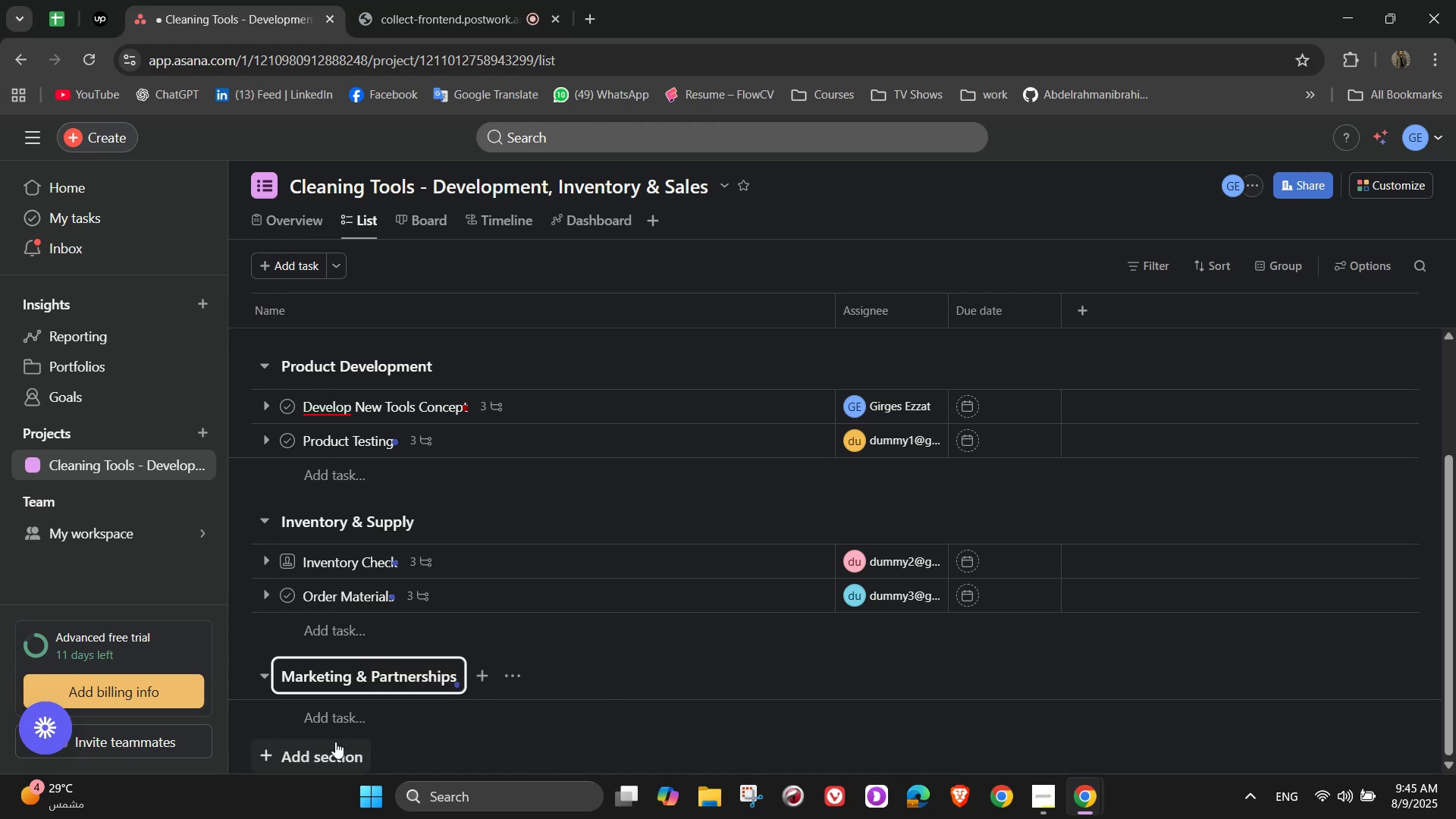 
left_click([334, 724])
 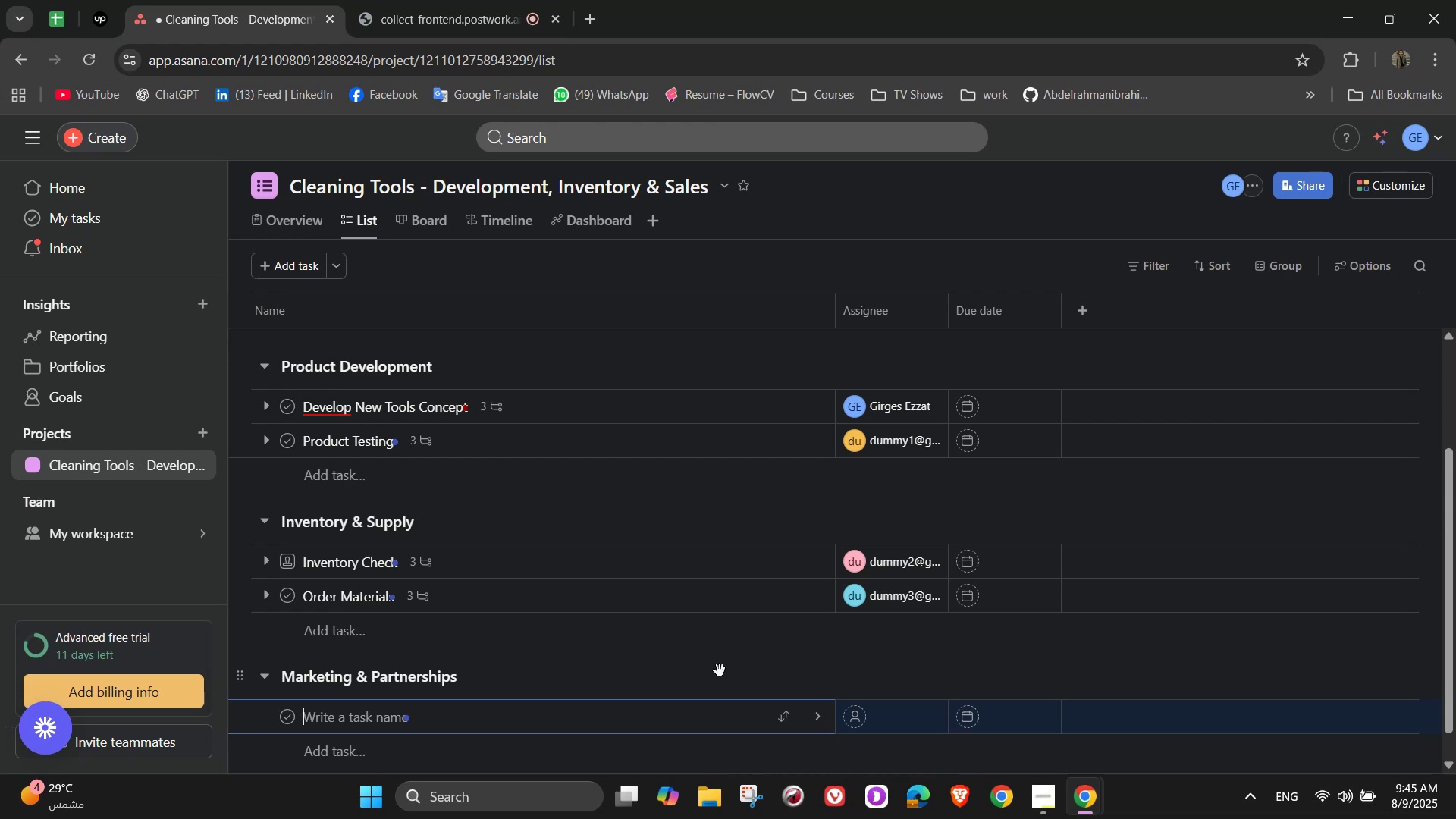 
type(Launch Campaign)
 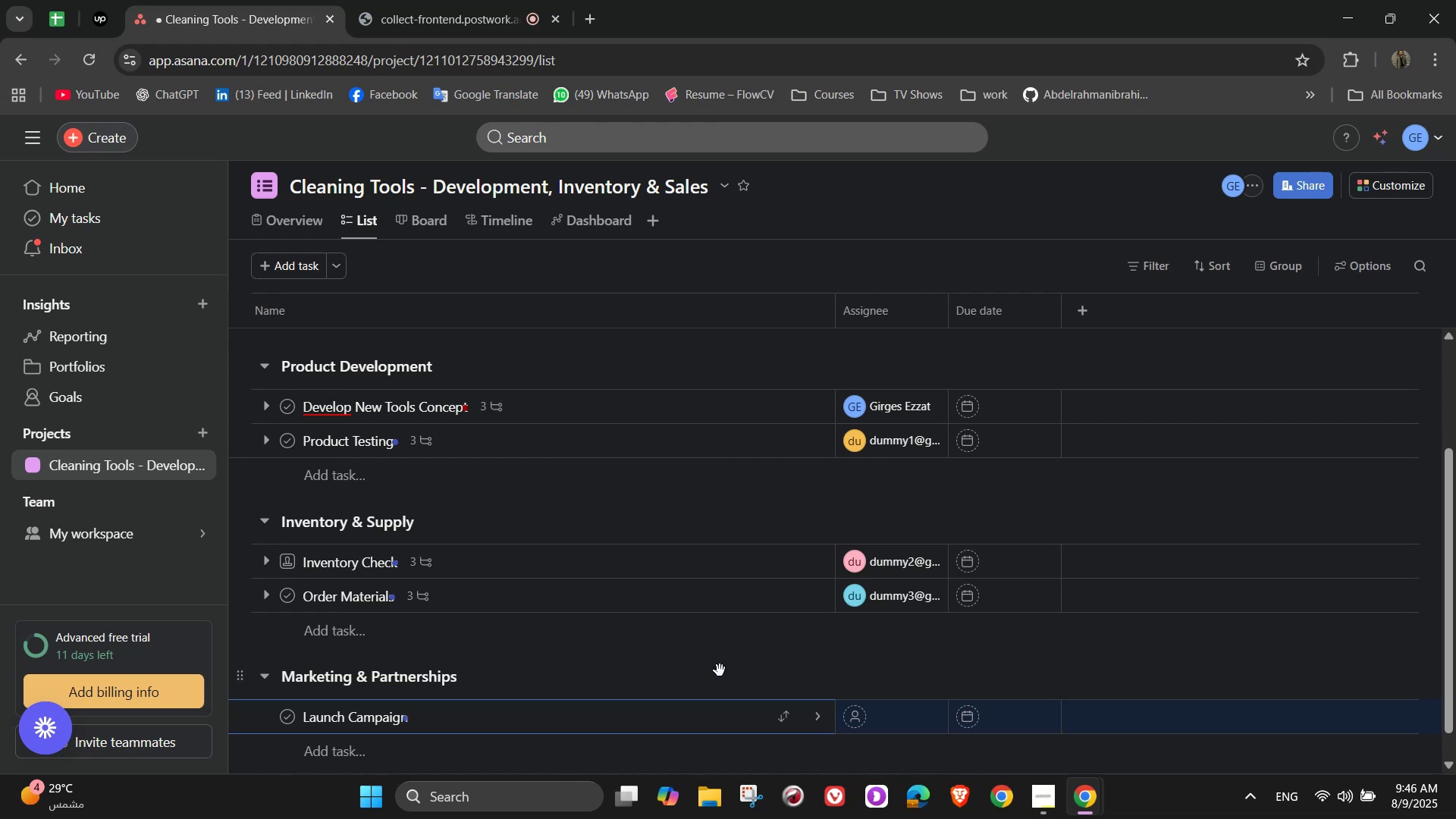 
wait(12.2)
 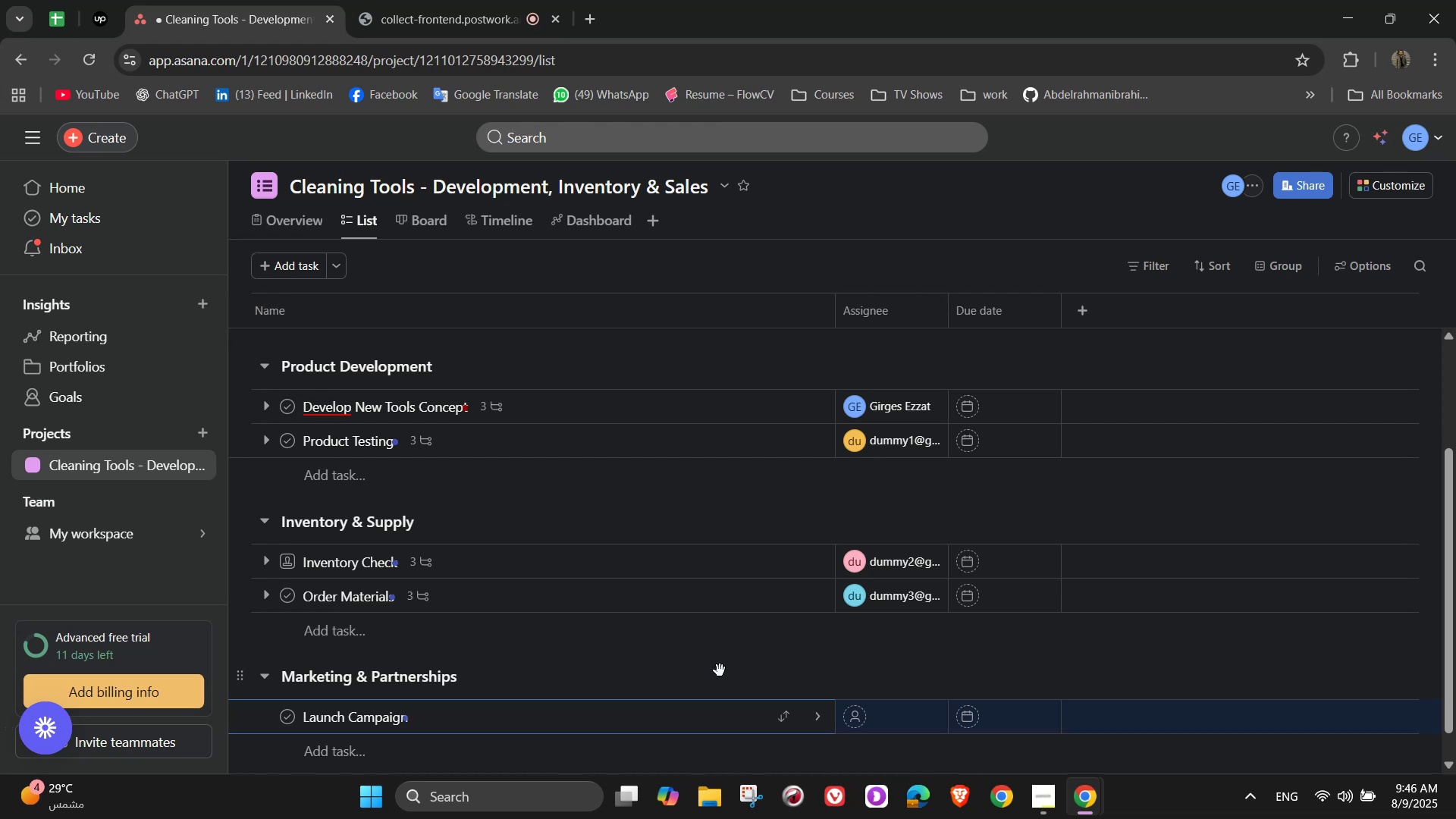 
scroll: coordinate [754, 693], scroll_direction: down, amount: 2.0
 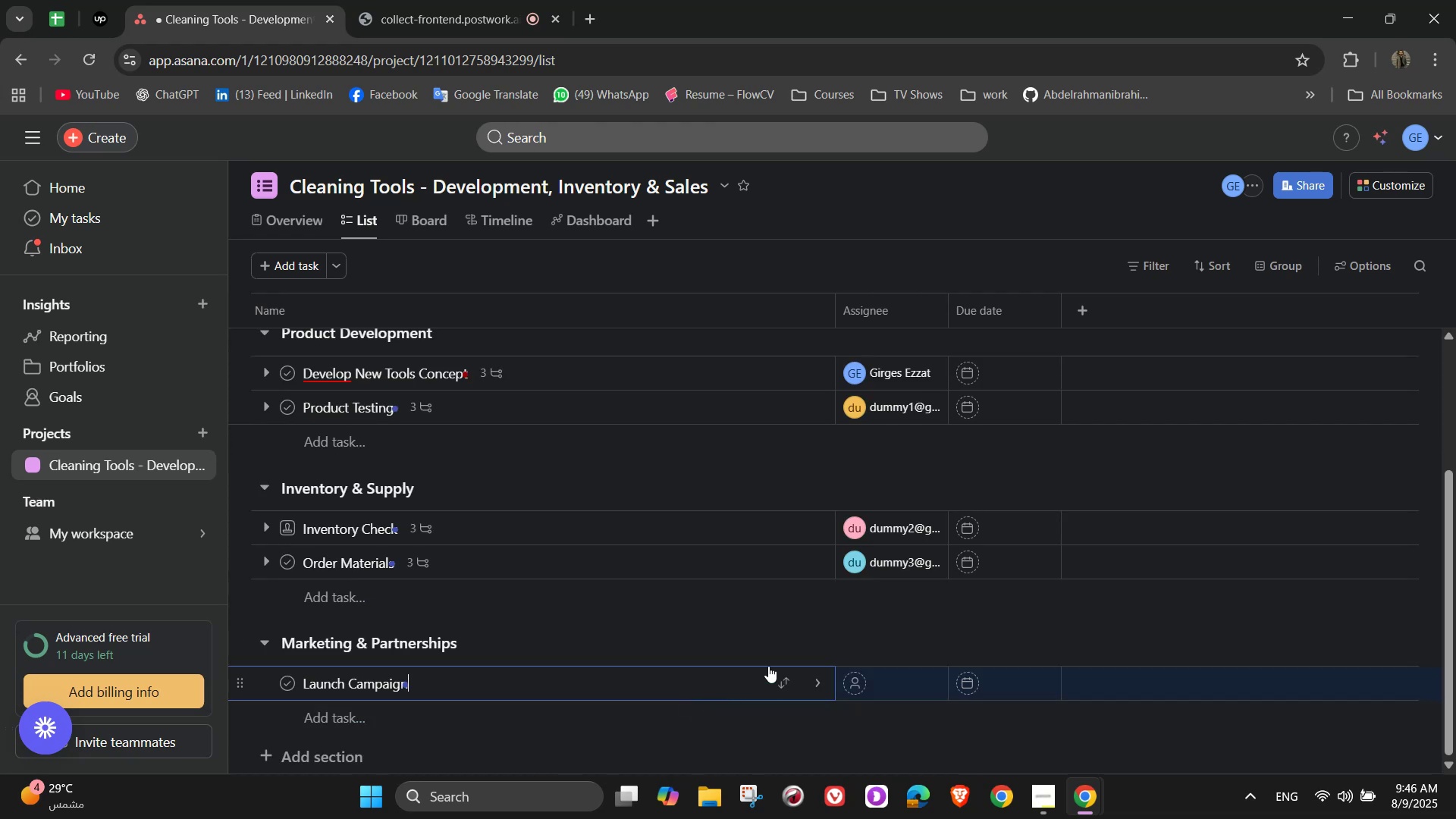 
wait(6.52)
 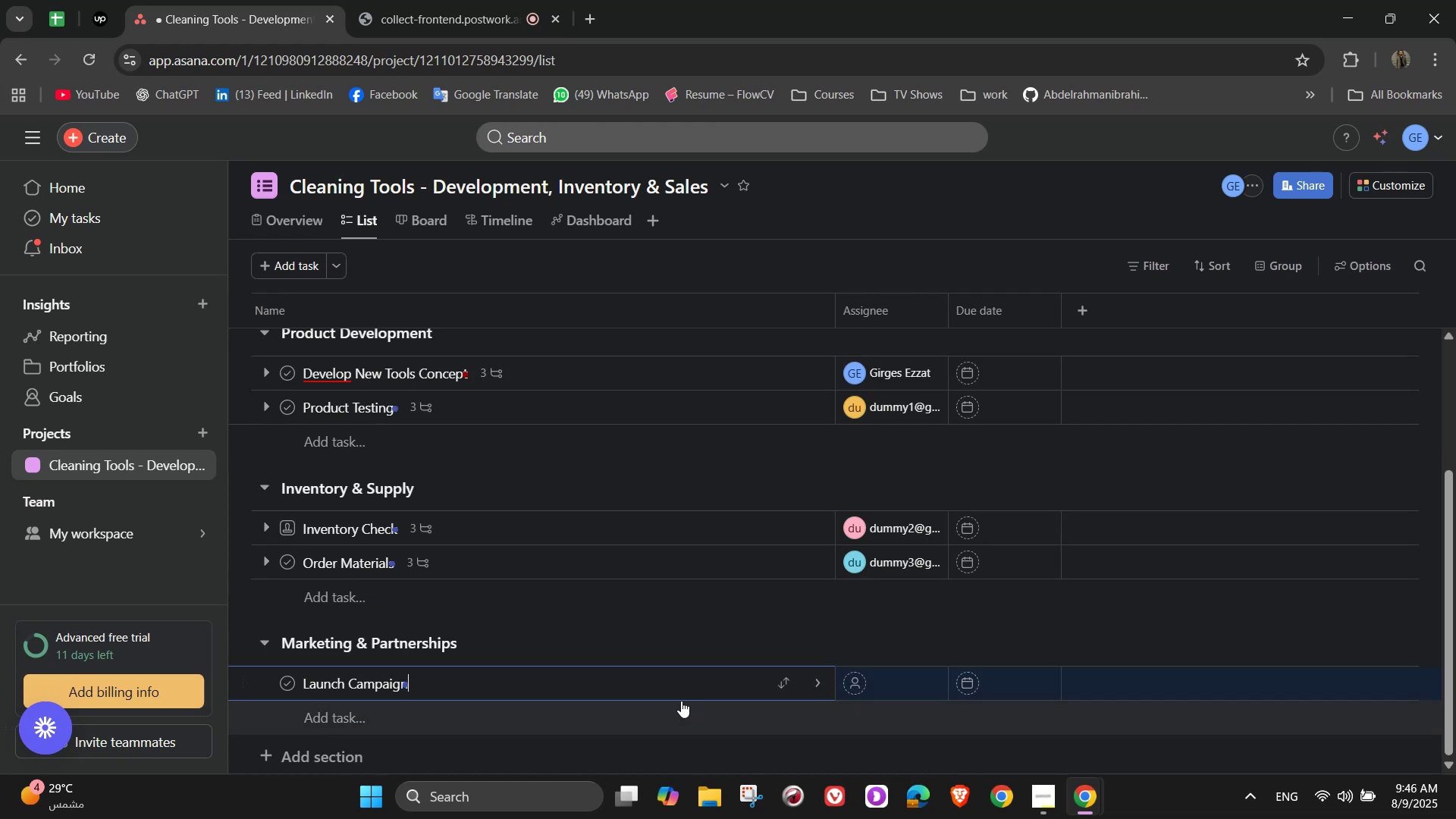 
left_click([819, 694])
 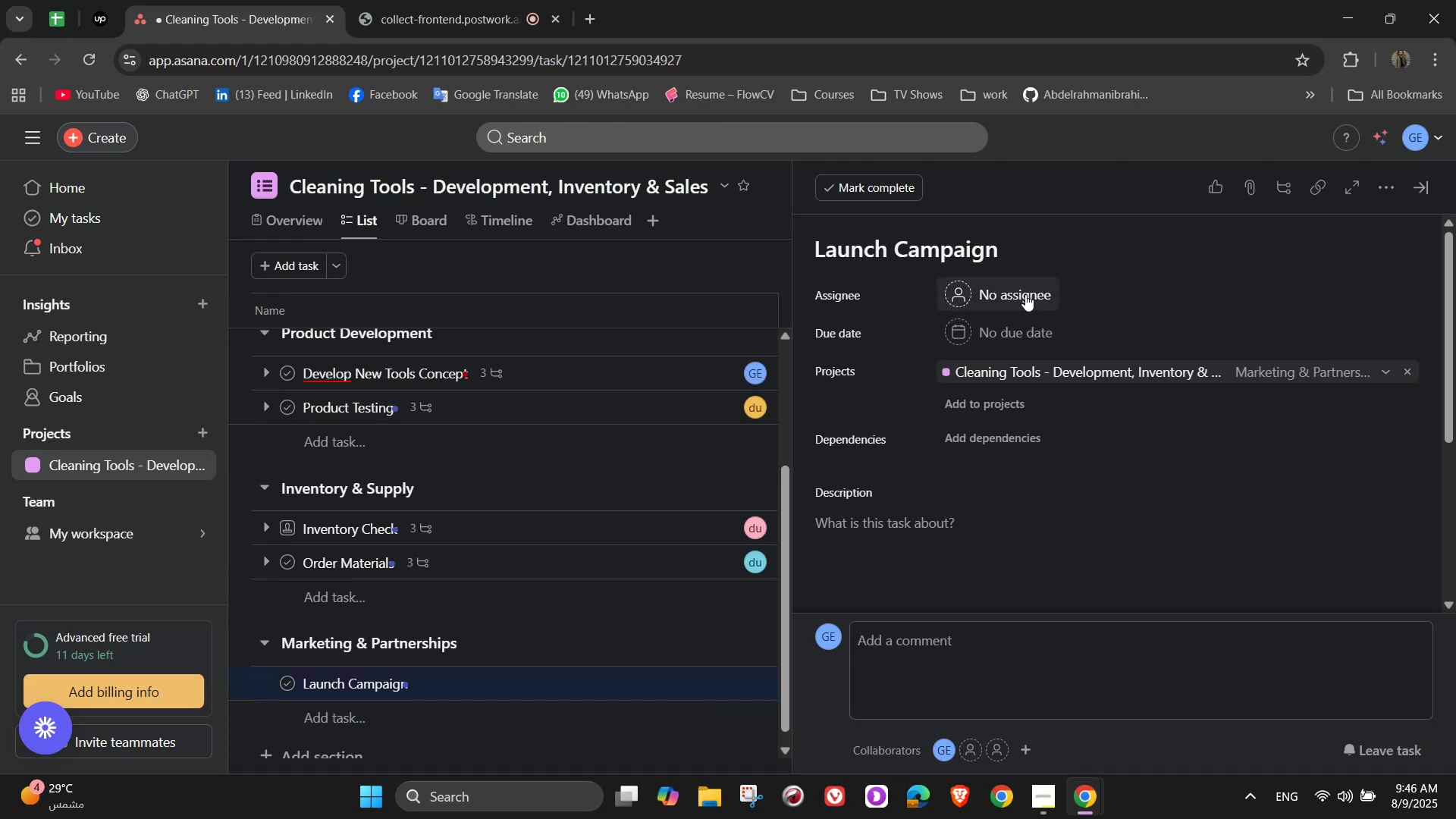 
left_click([1025, 294])
 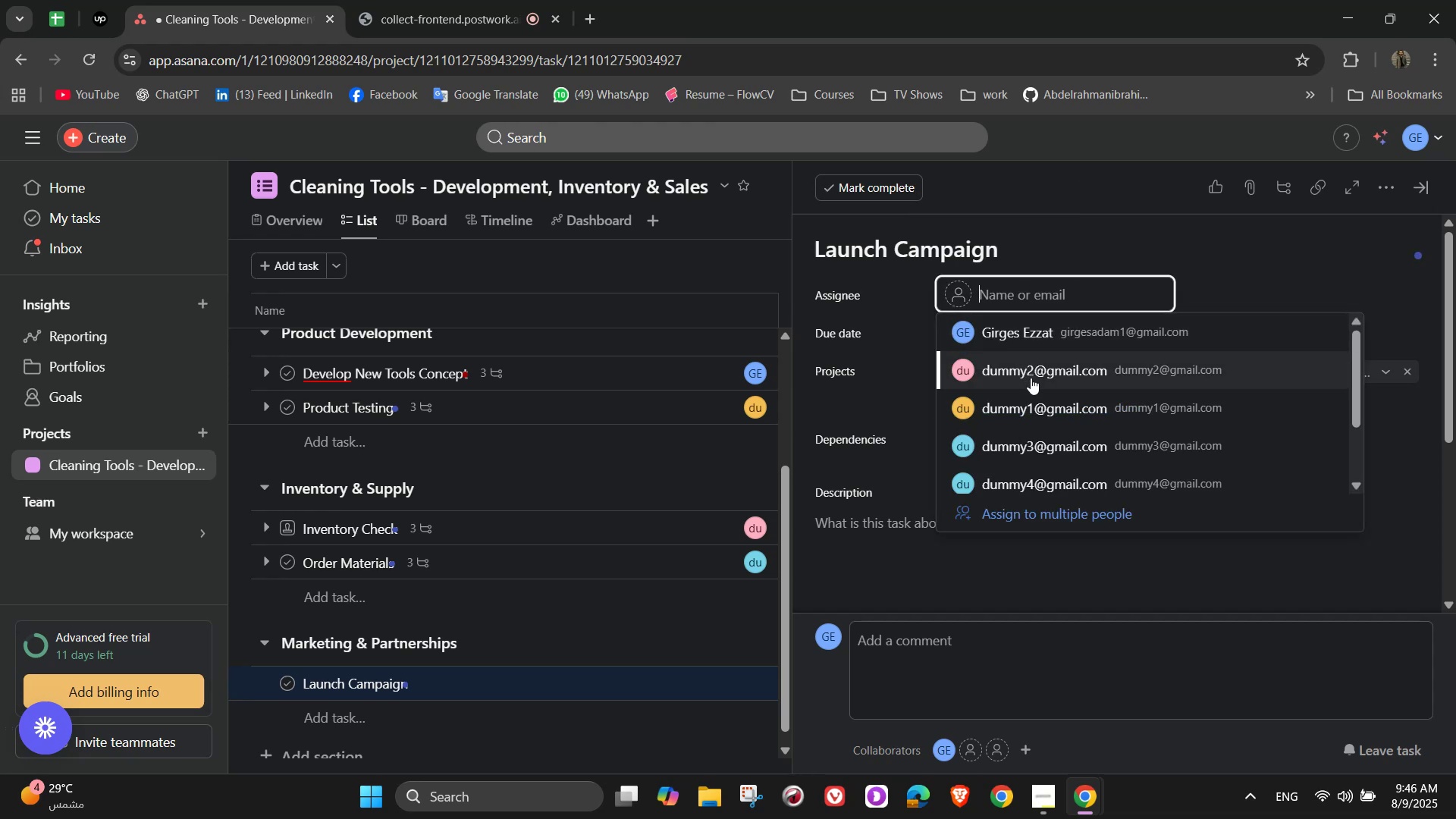 
left_click([1047, 475])
 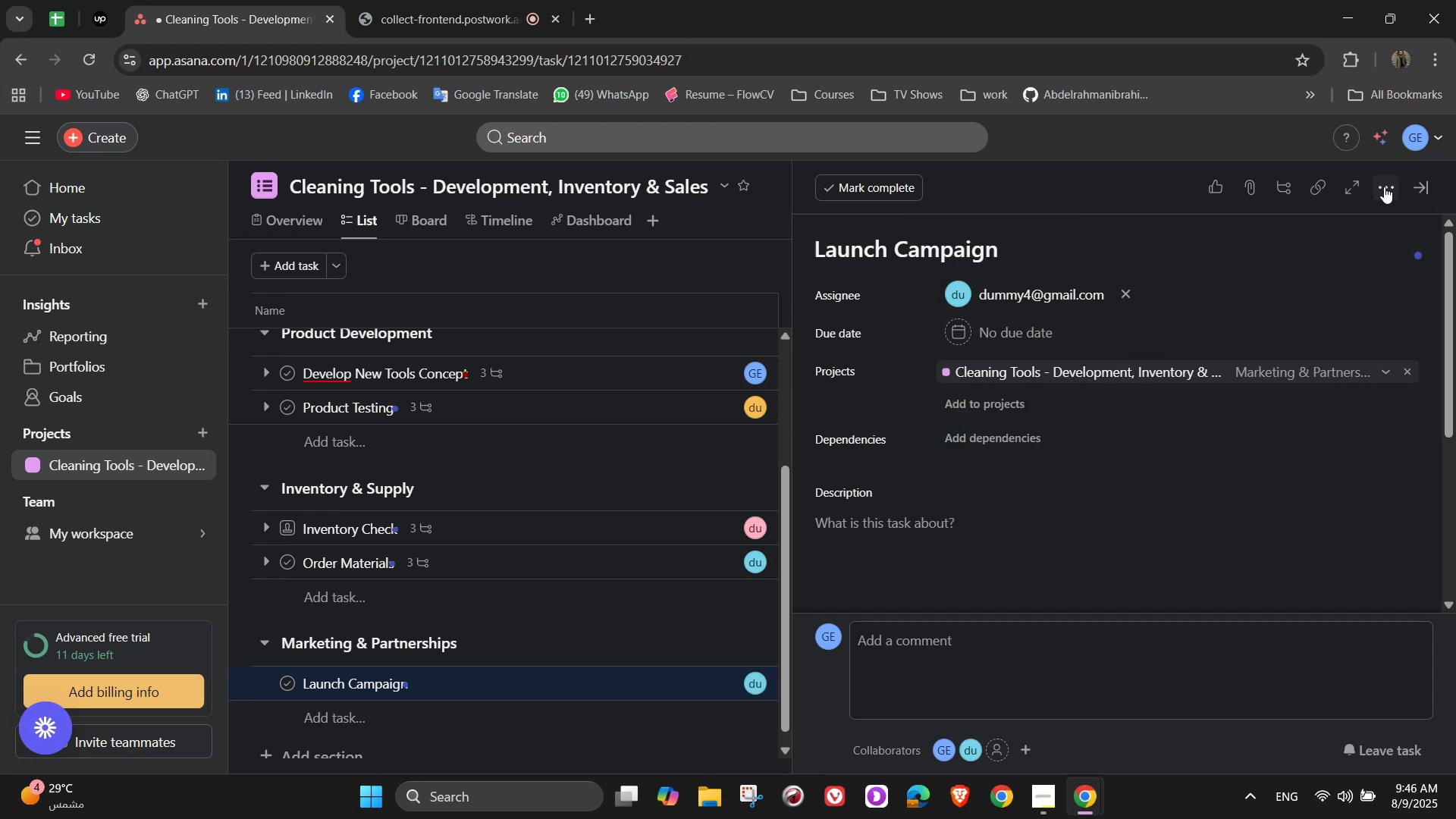 
left_click([1384, 187])
 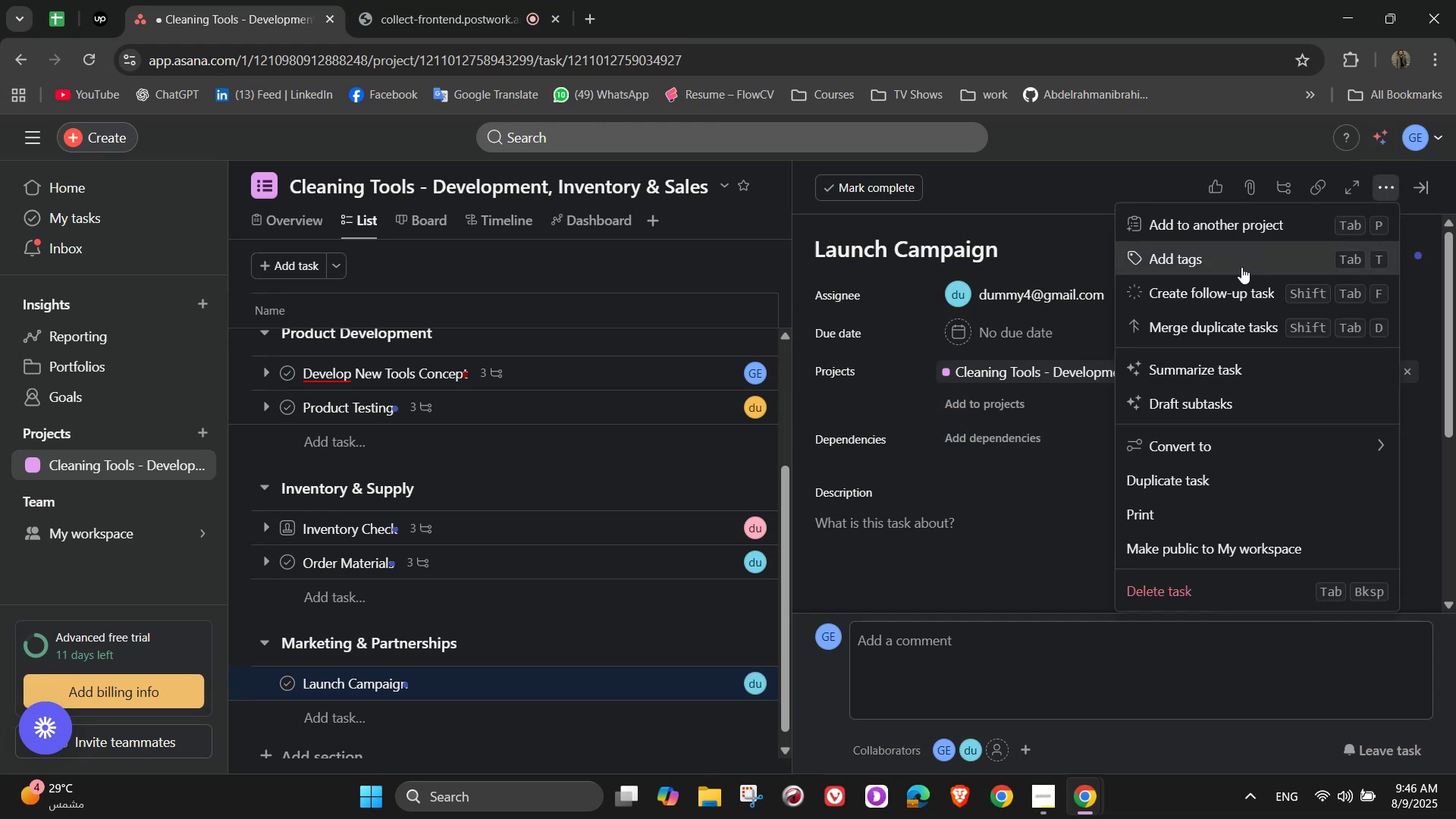 
left_click([1241, 267])
 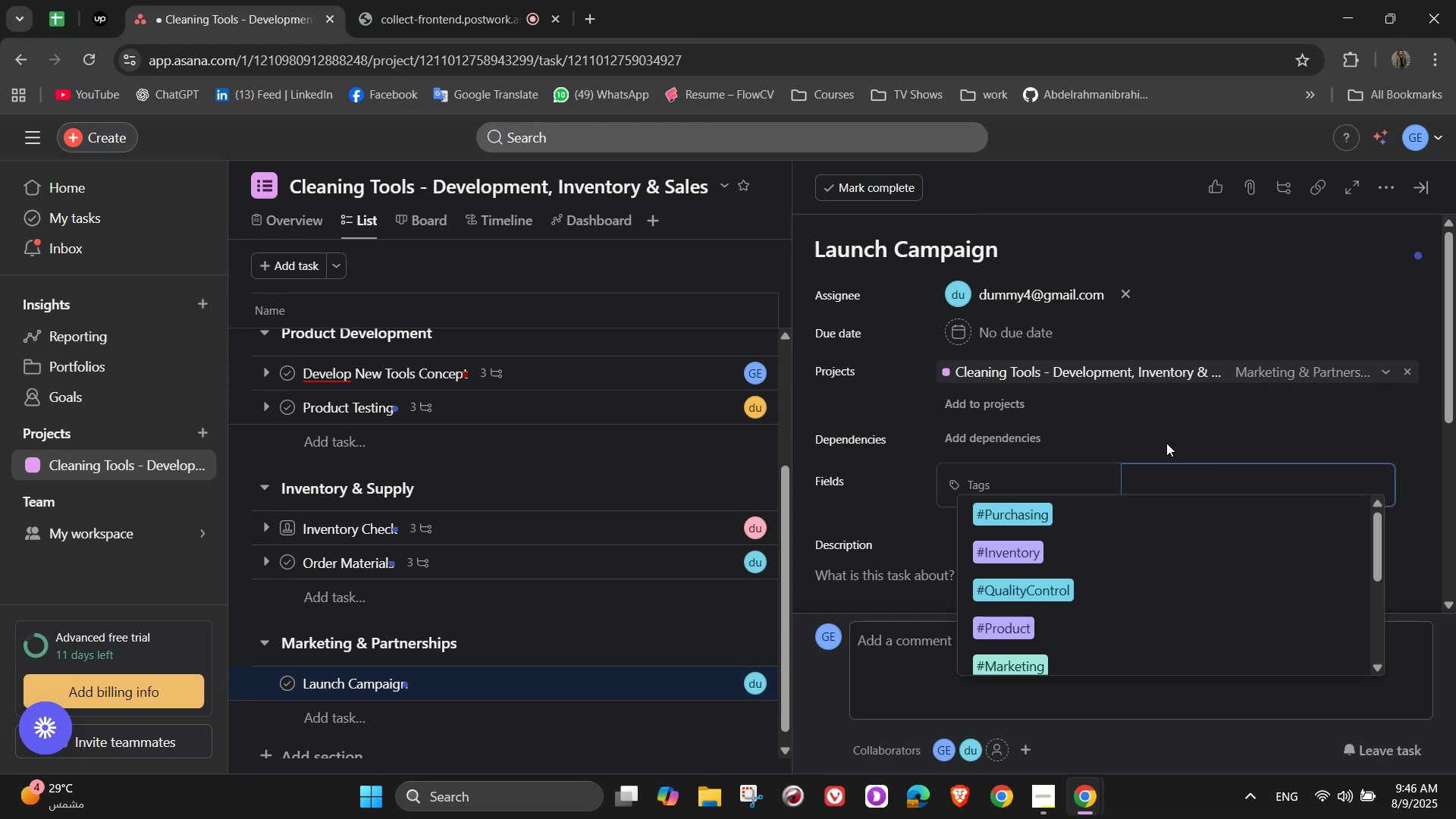 
scroll: coordinate [1084, 621], scroll_direction: down, amount: 2.0
 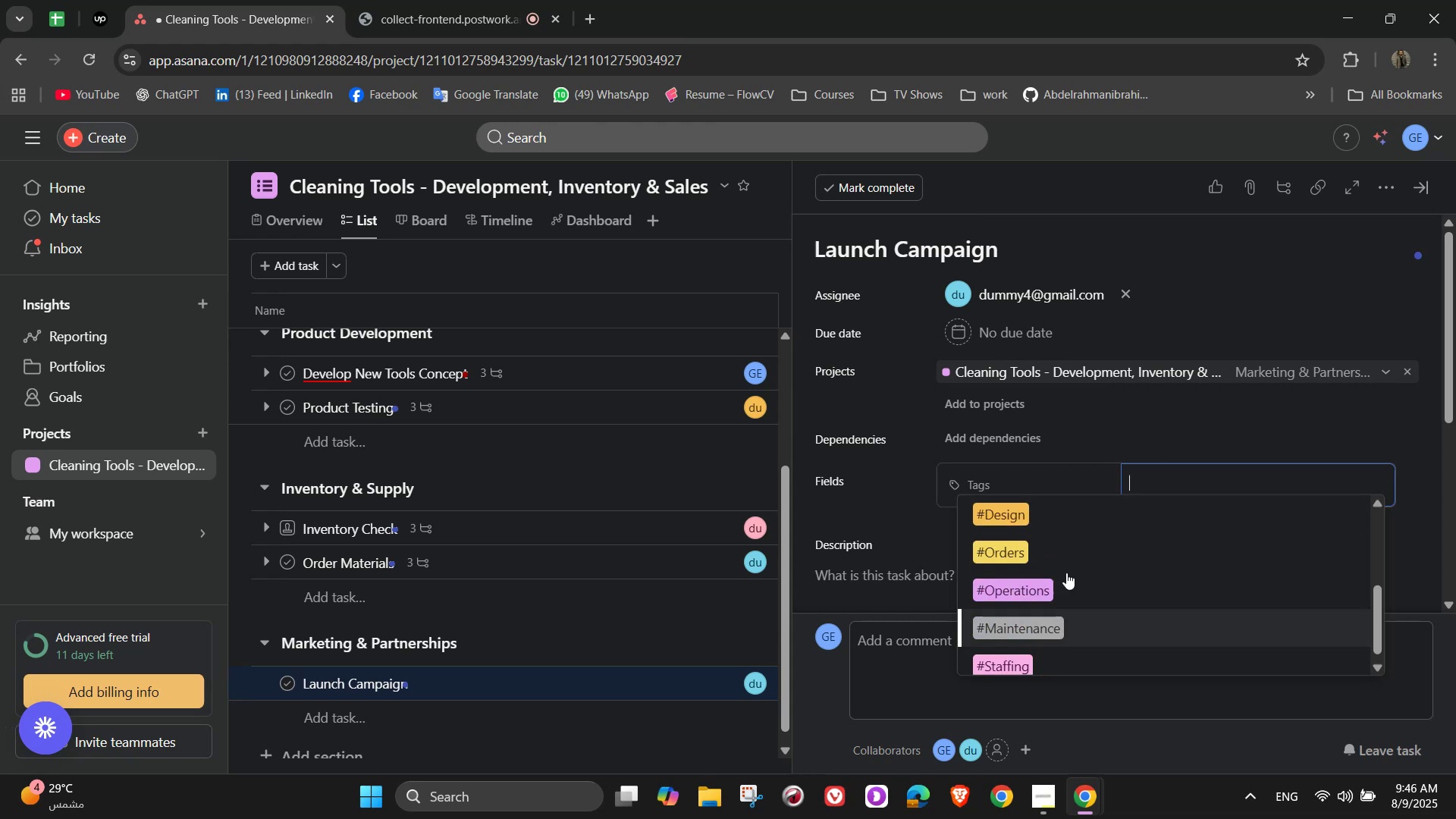 
scroll: coordinate [1060, 556], scroll_direction: up, amount: 1.0
 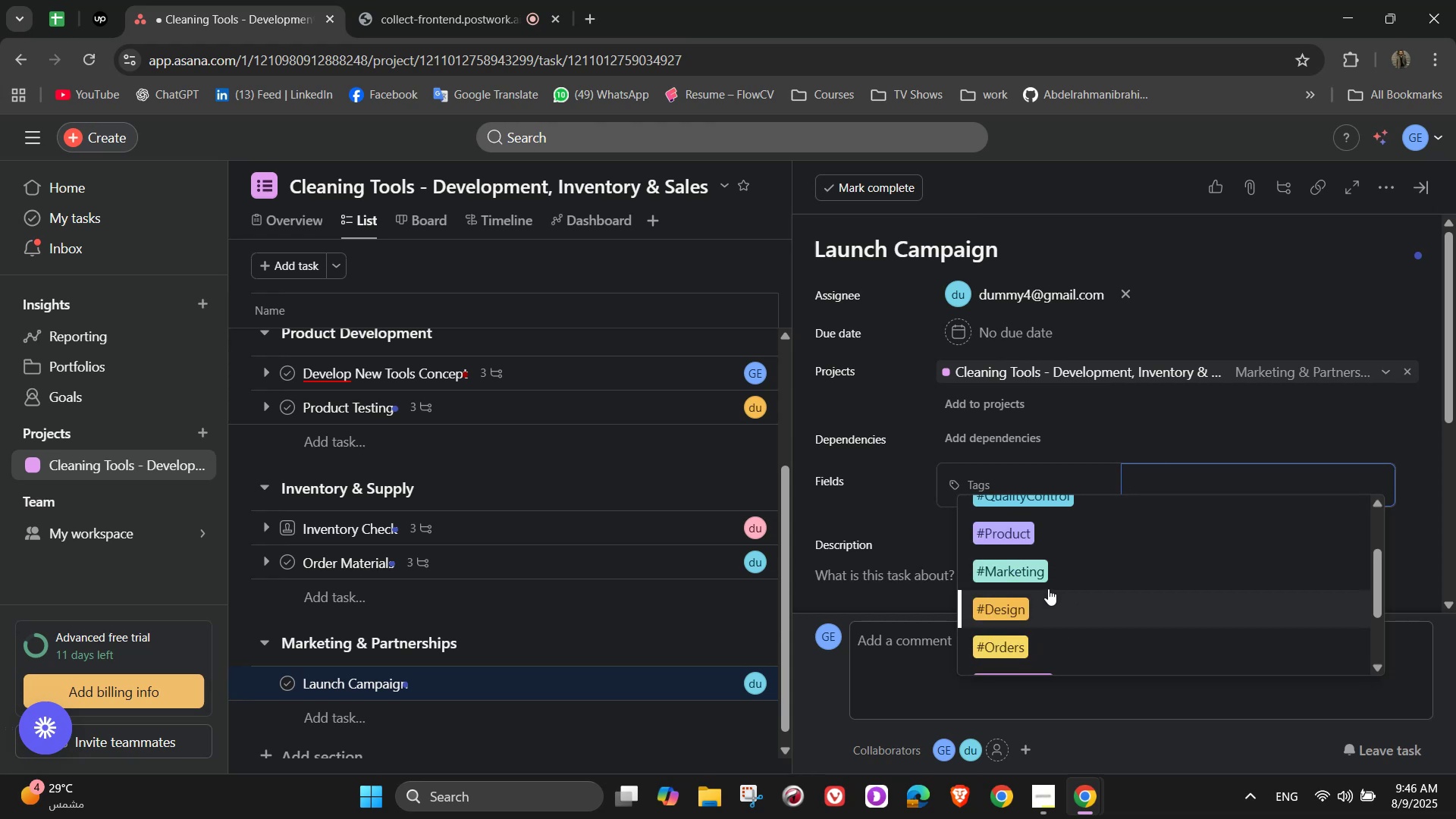 
left_click([1043, 573])
 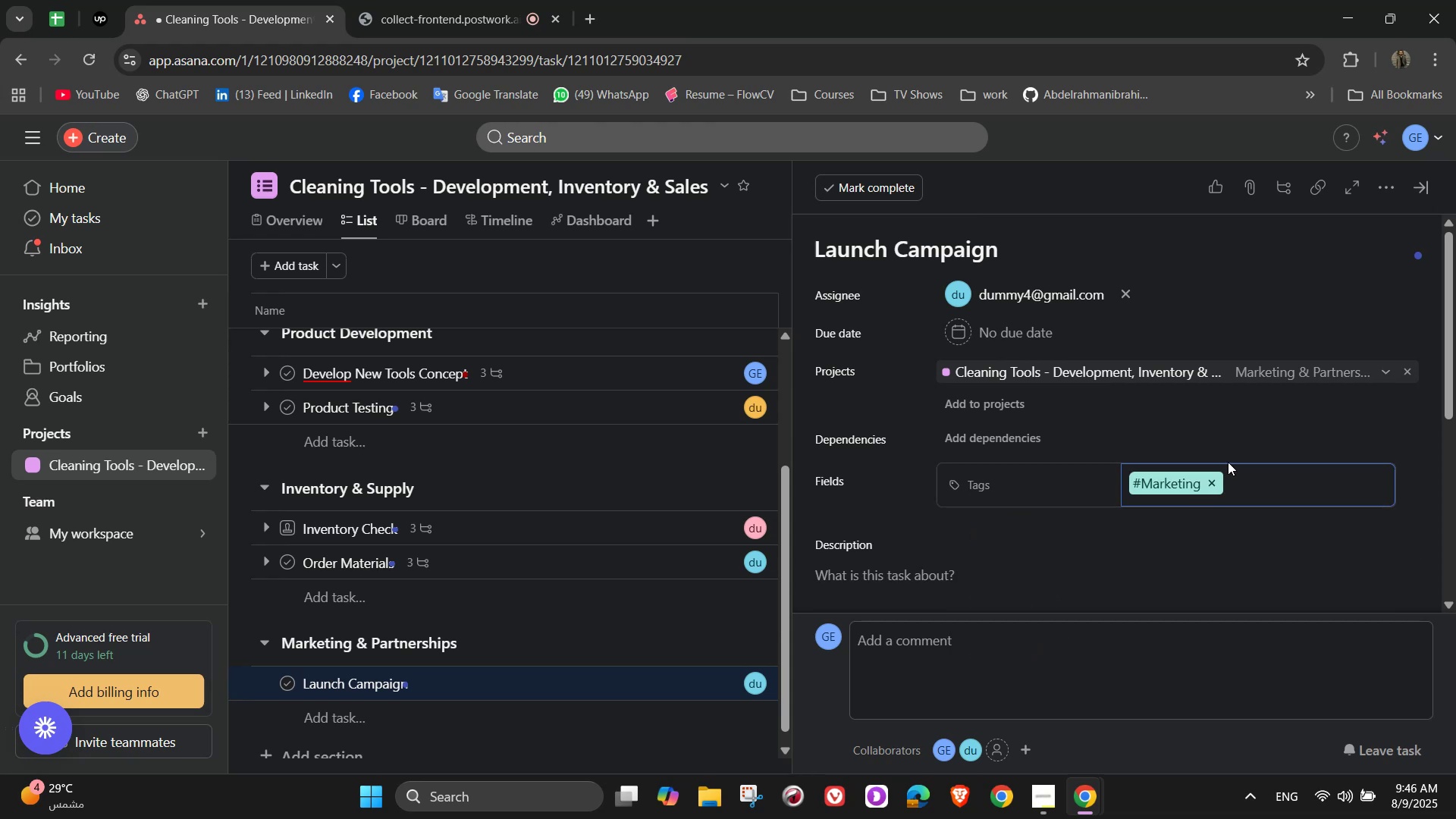 
scroll: coordinate [1228, 462], scroll_direction: up, amount: 1.0
 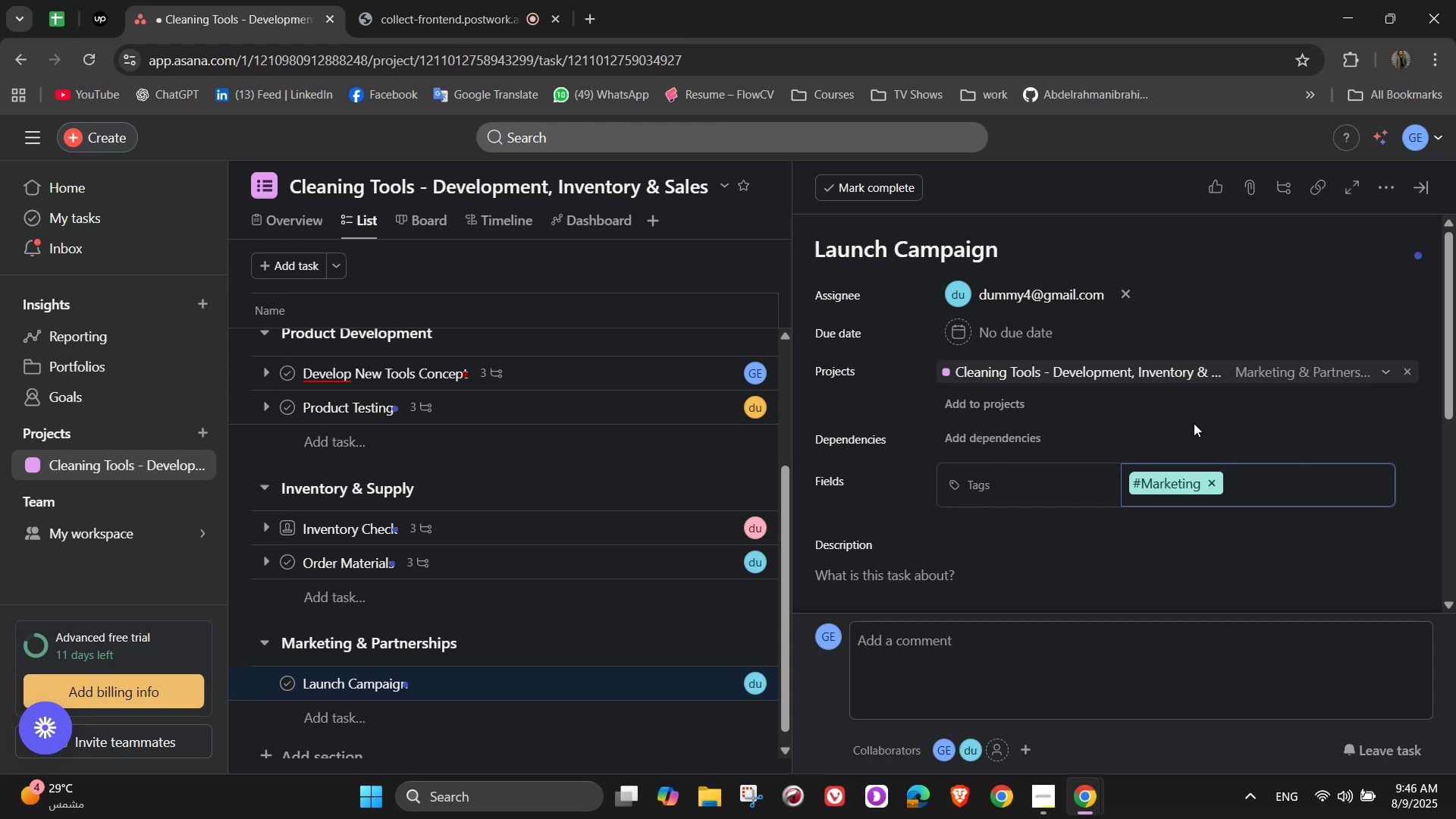 
wait(24.01)
 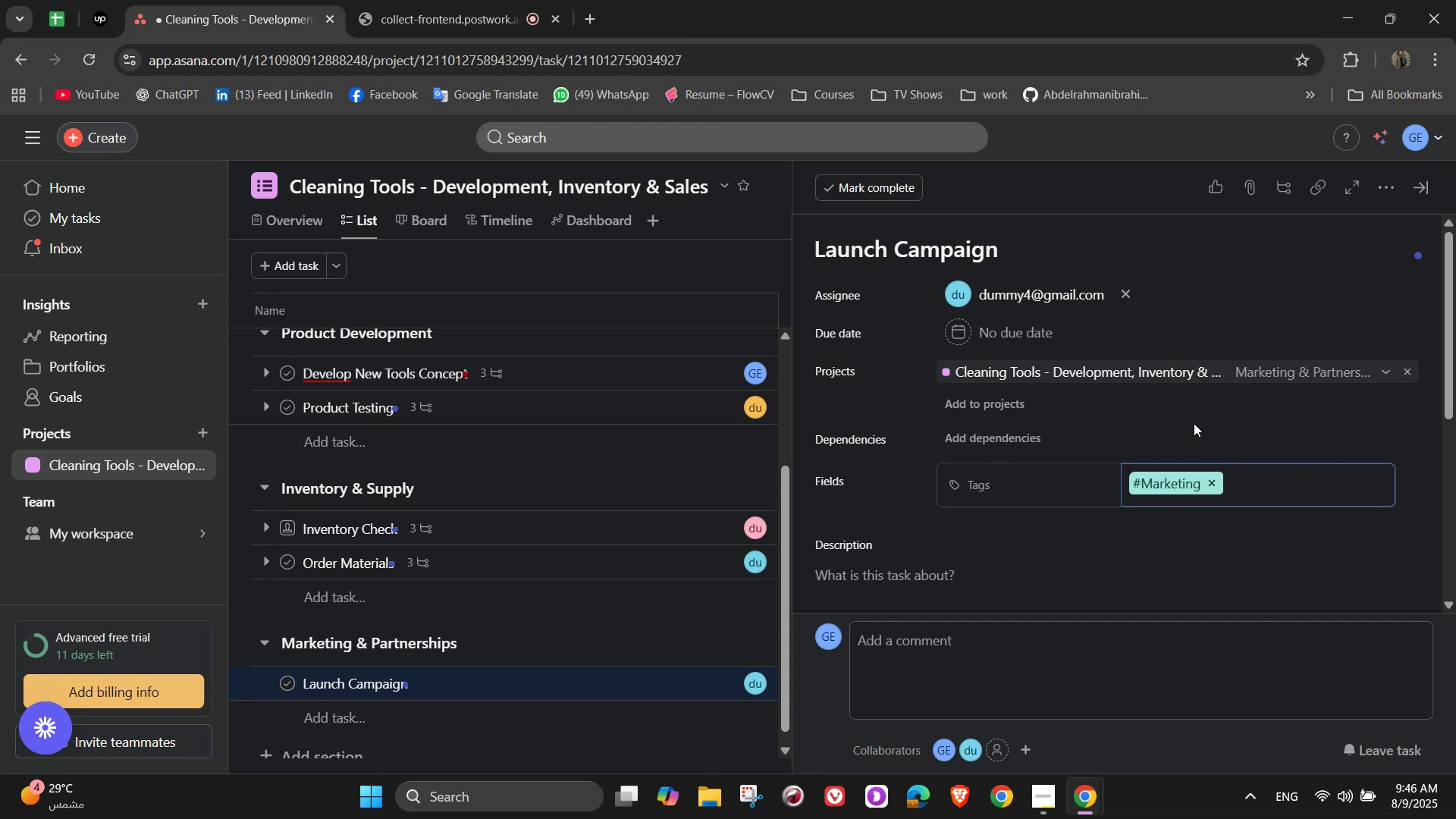 
mouse_move([1088, 393])
 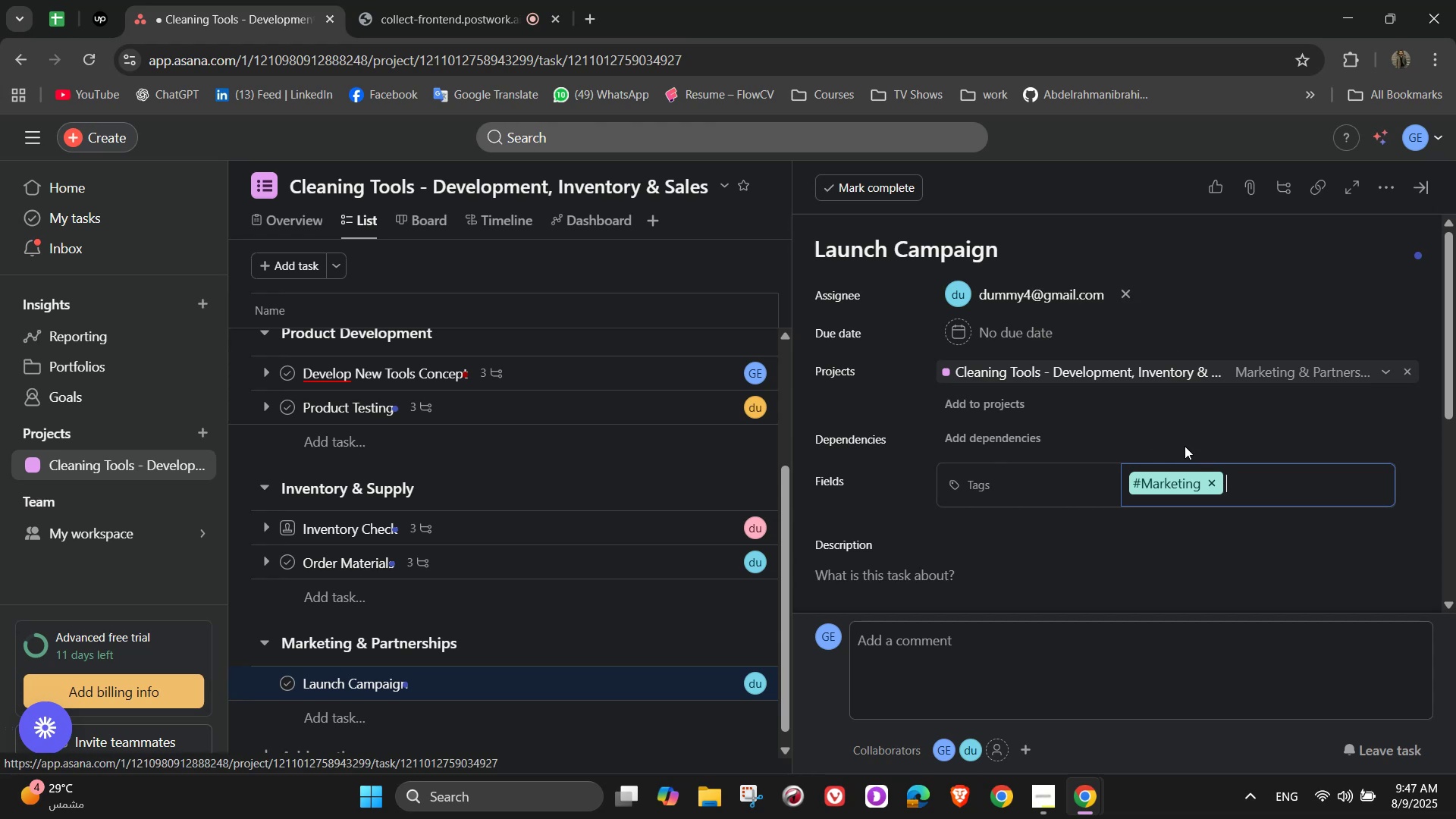 
scroll: coordinate [1194, 441], scroll_direction: up, amount: 1.0
 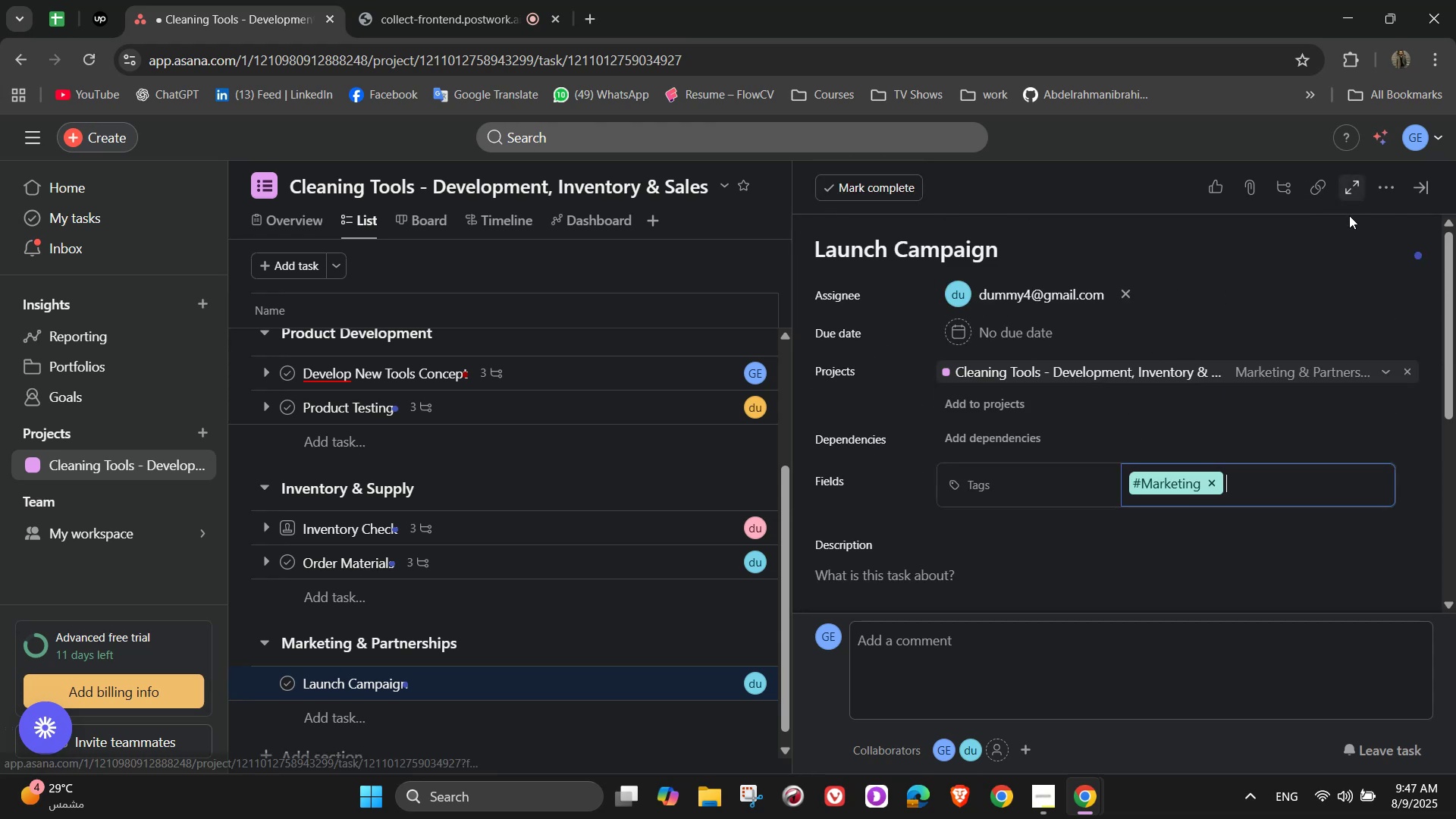 
scroll: coordinate [1144, 488], scroll_direction: down, amount: 2.0
 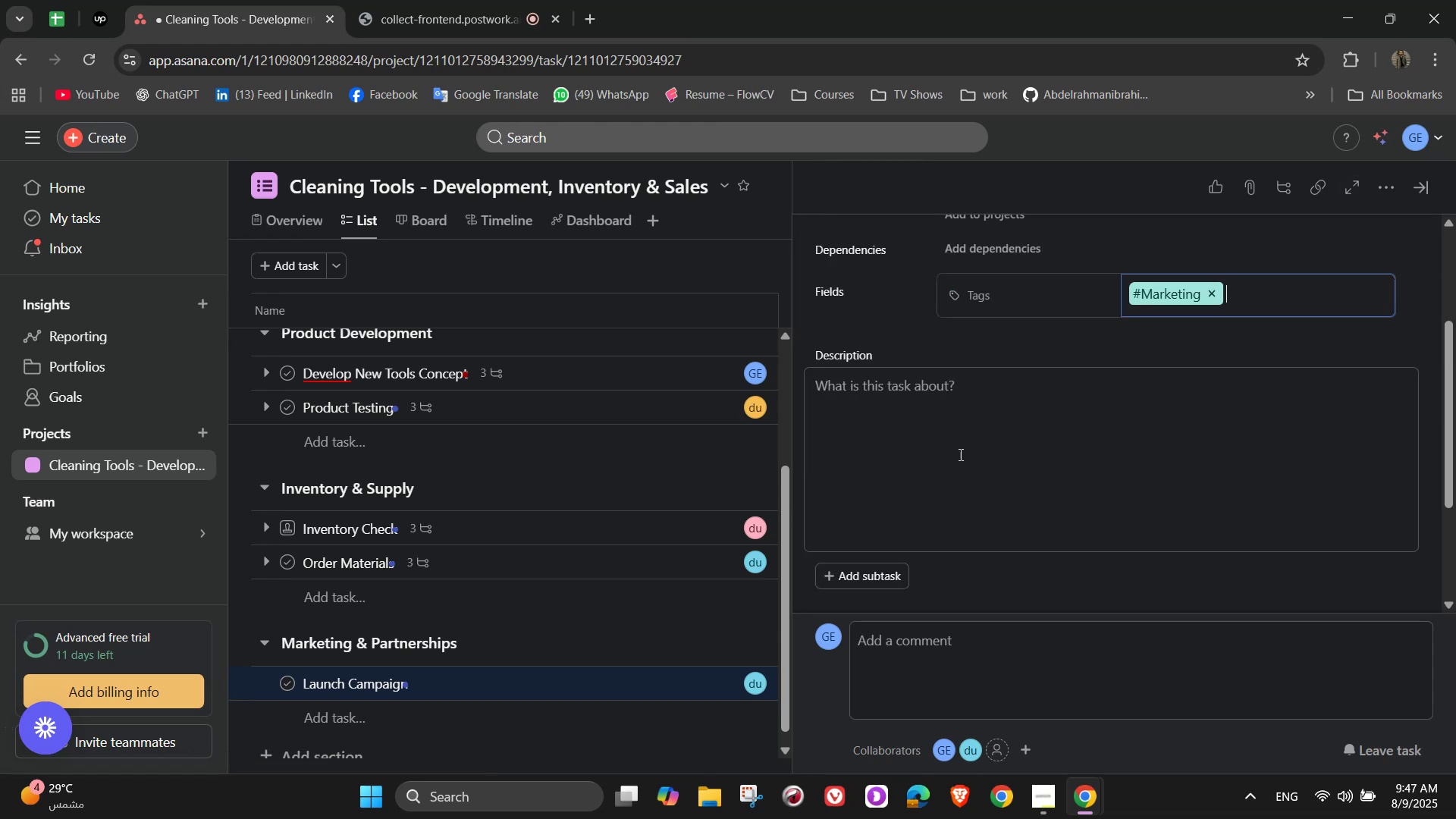 
left_click([957, 450])
 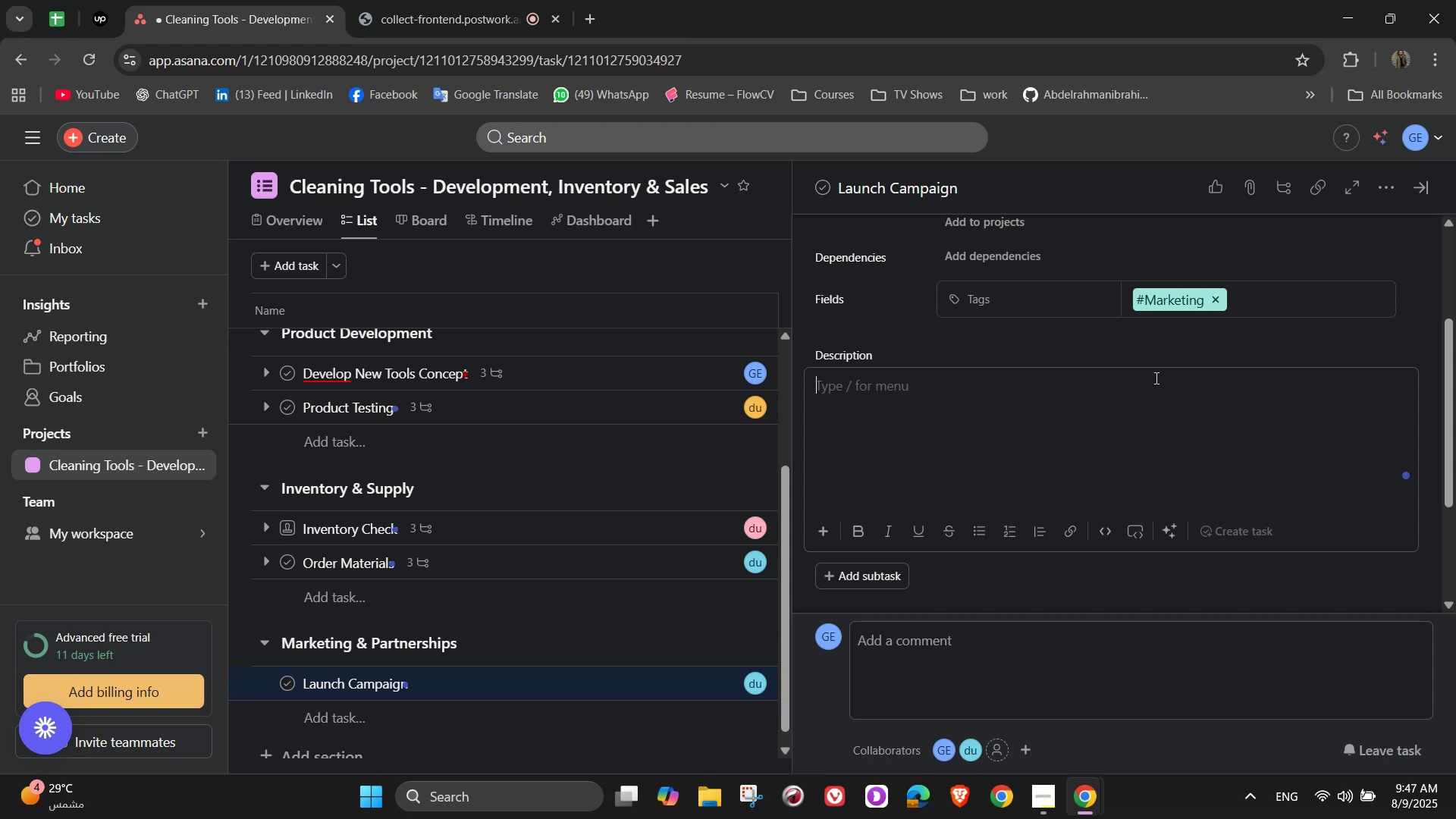 
type(Promote cleaning tools to target customers)
 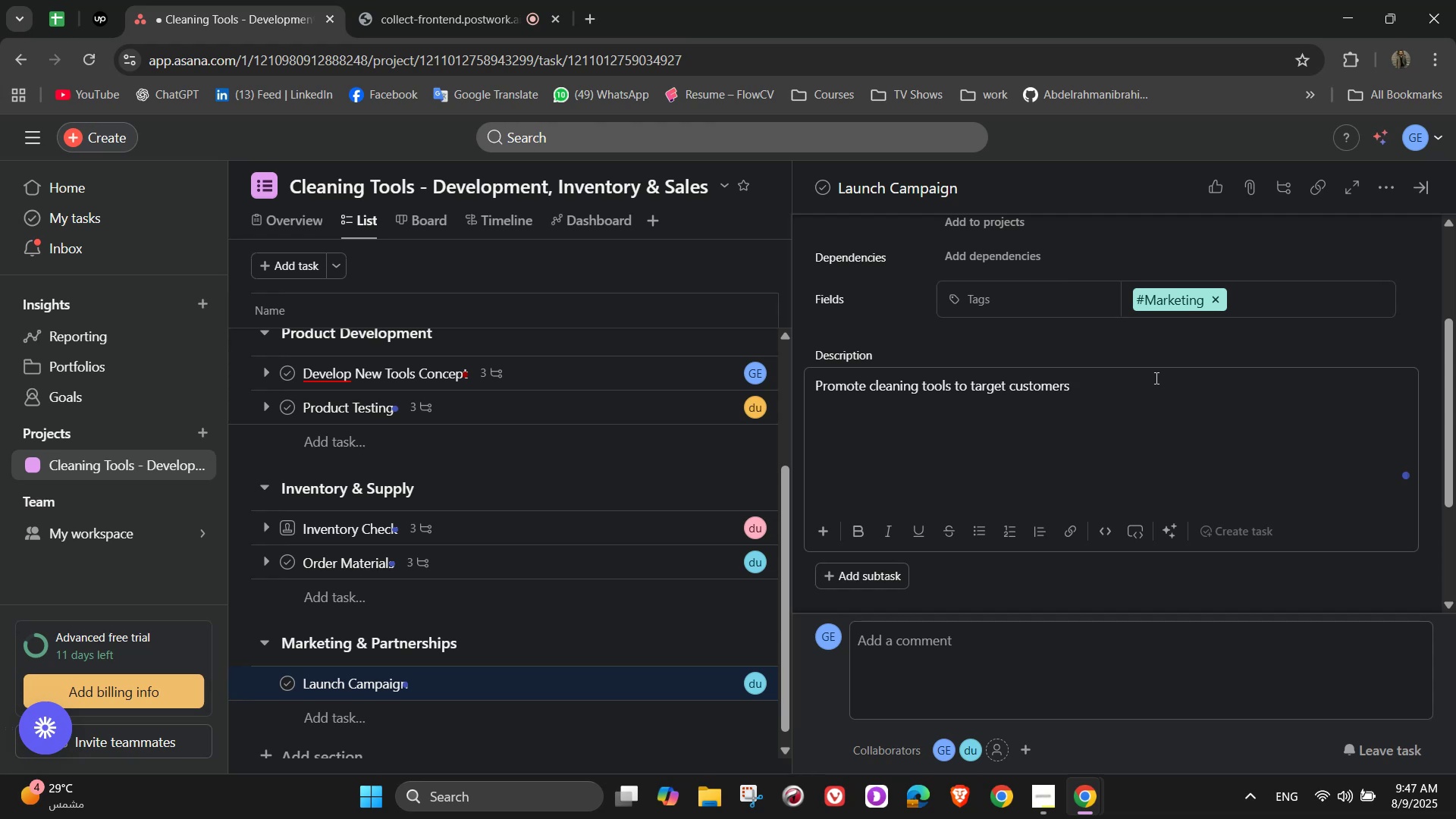 
wait(10.06)
 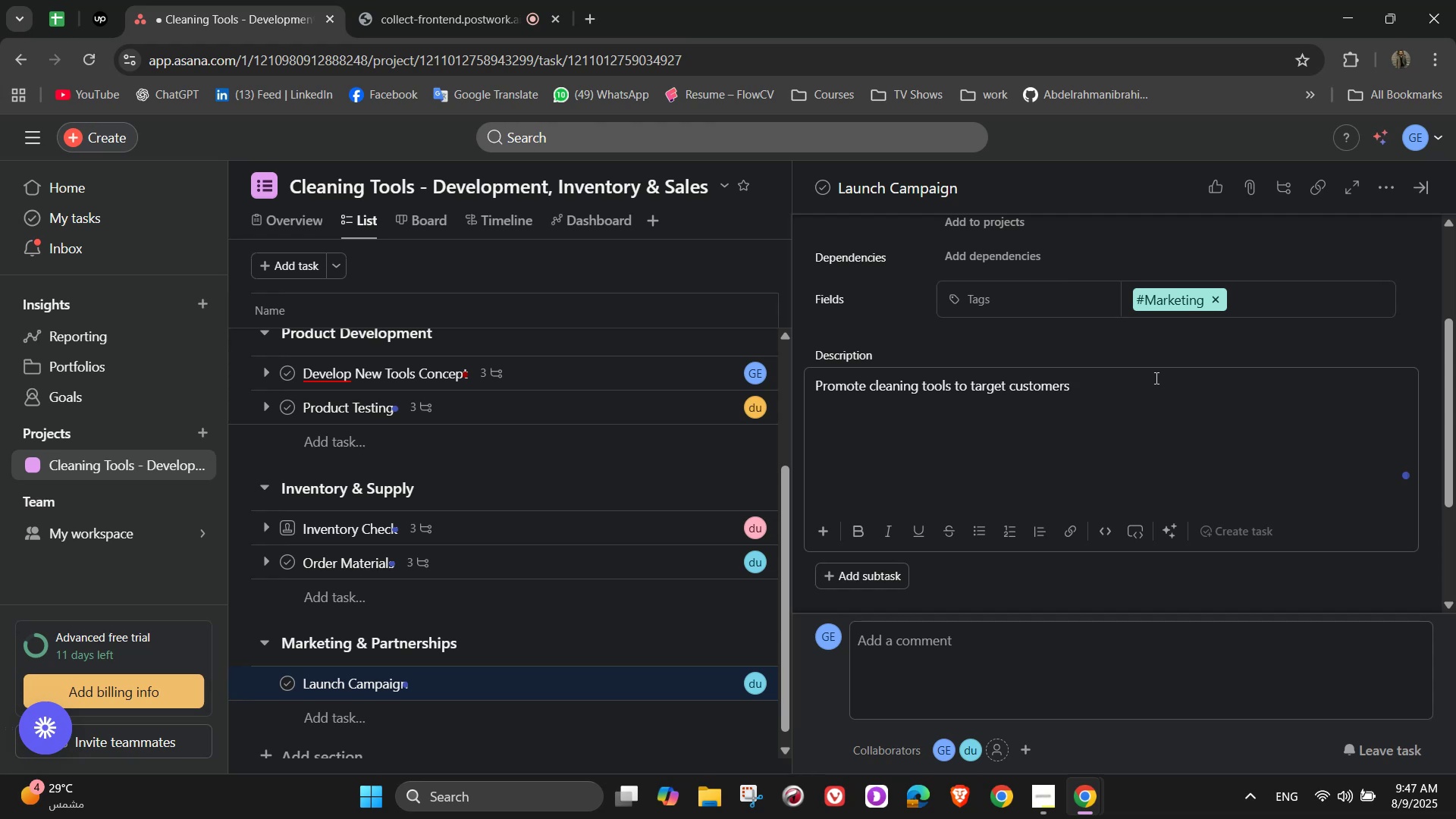 
scroll: coordinate [1052, 517], scroll_direction: down, amount: 1.0
 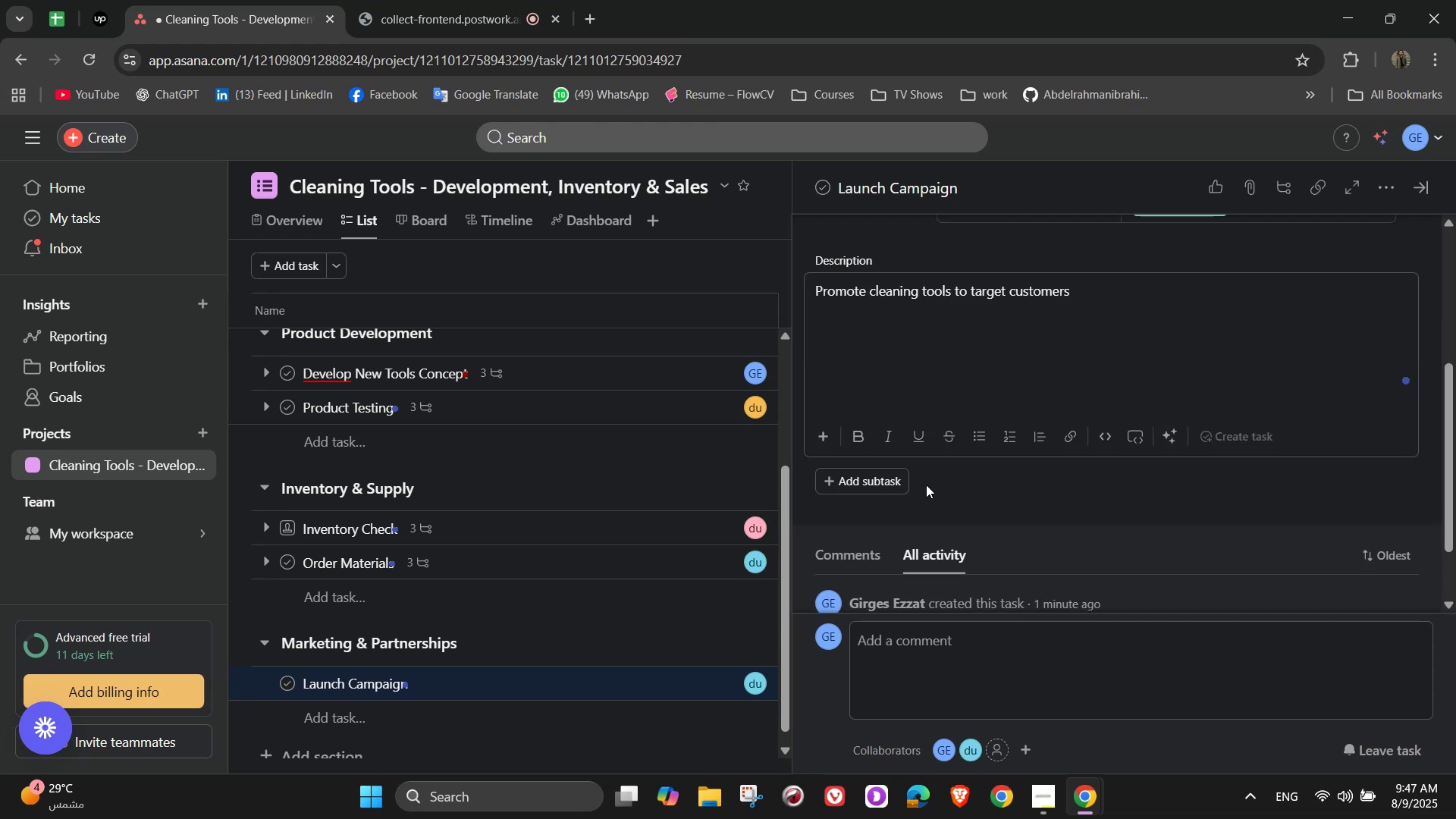 
left_click([914, 489])
 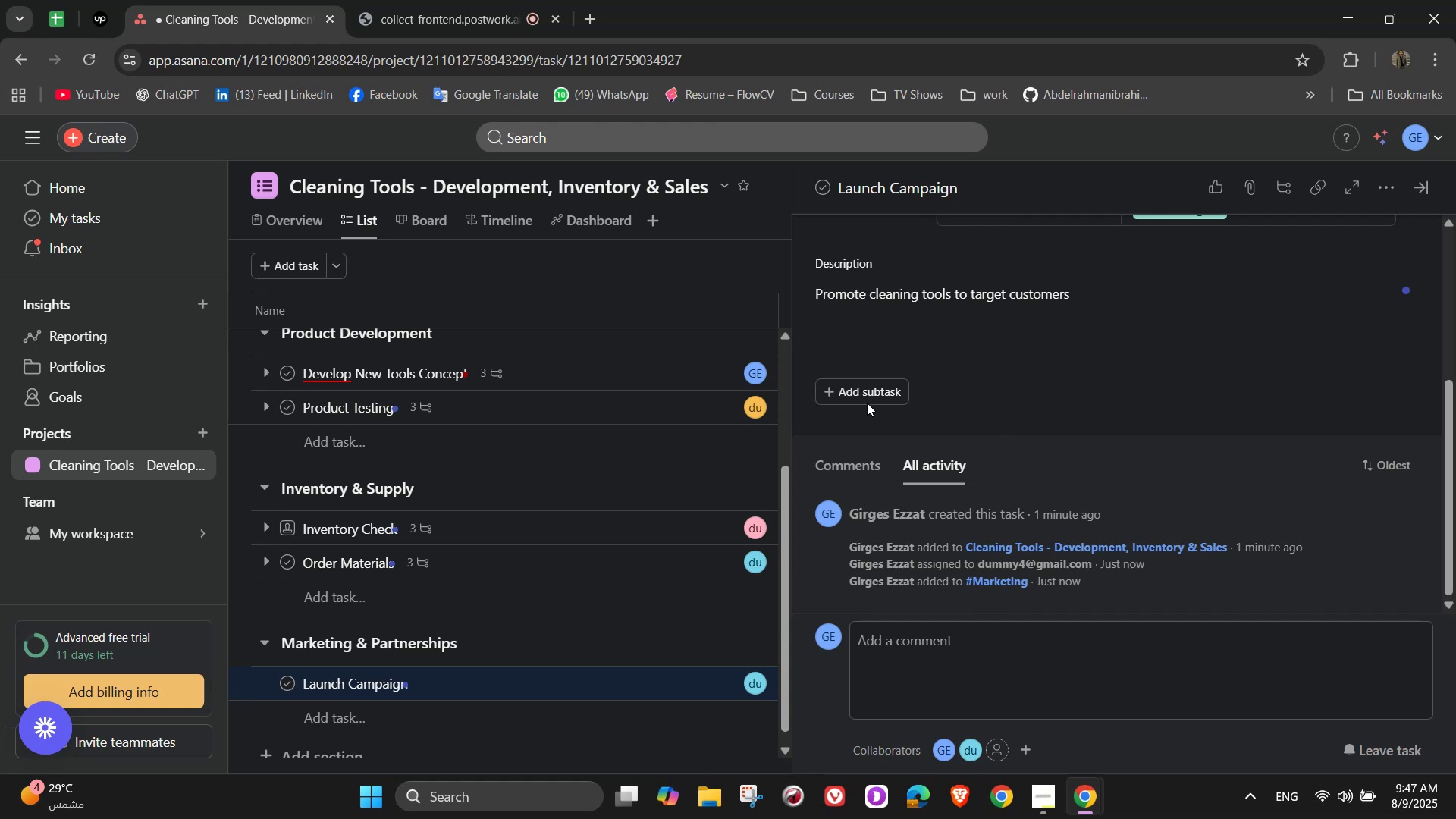 
left_click([864, 396])
 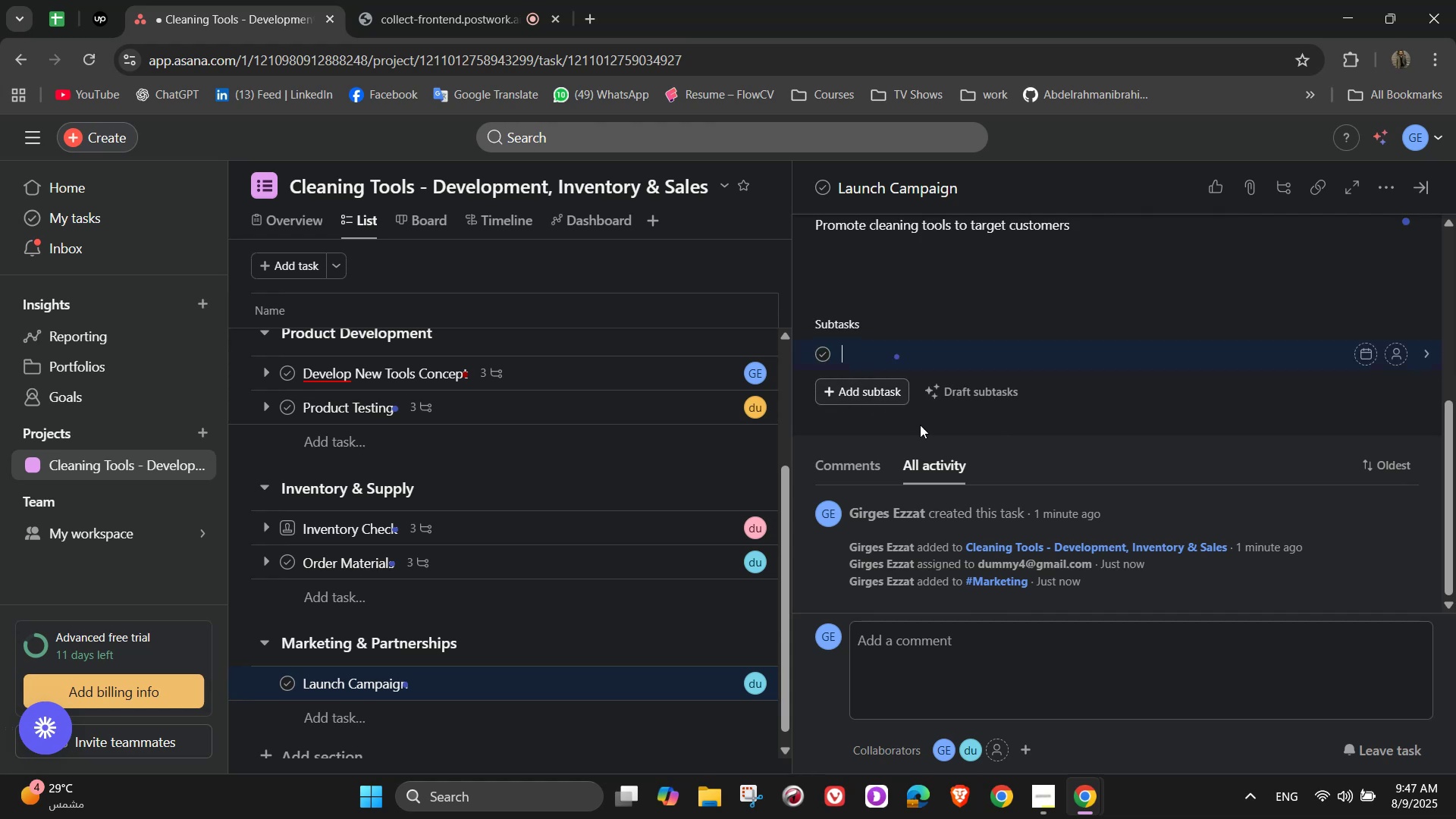 
type(Prepare photos and demo videos)
 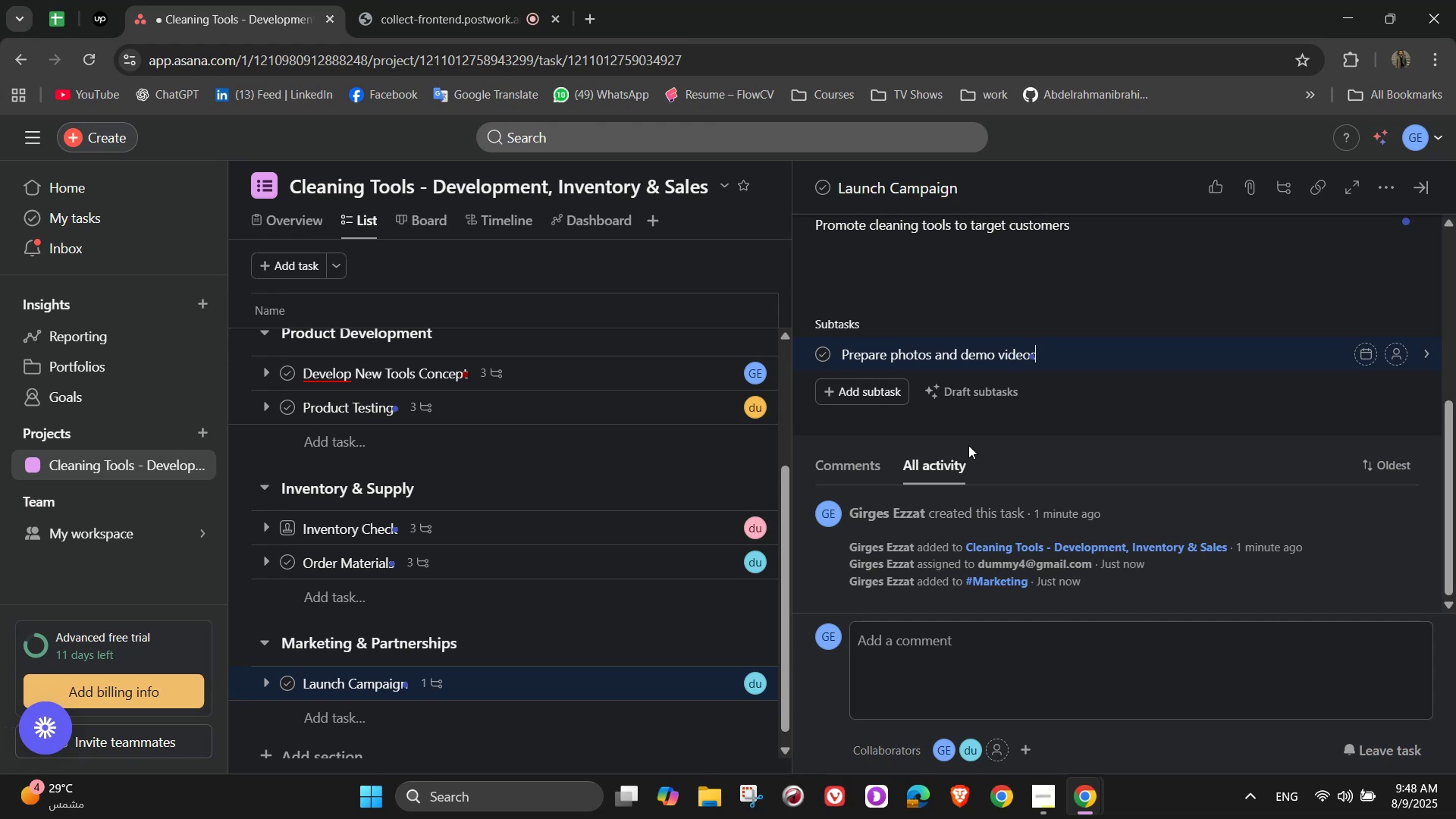 
wait(11.68)
 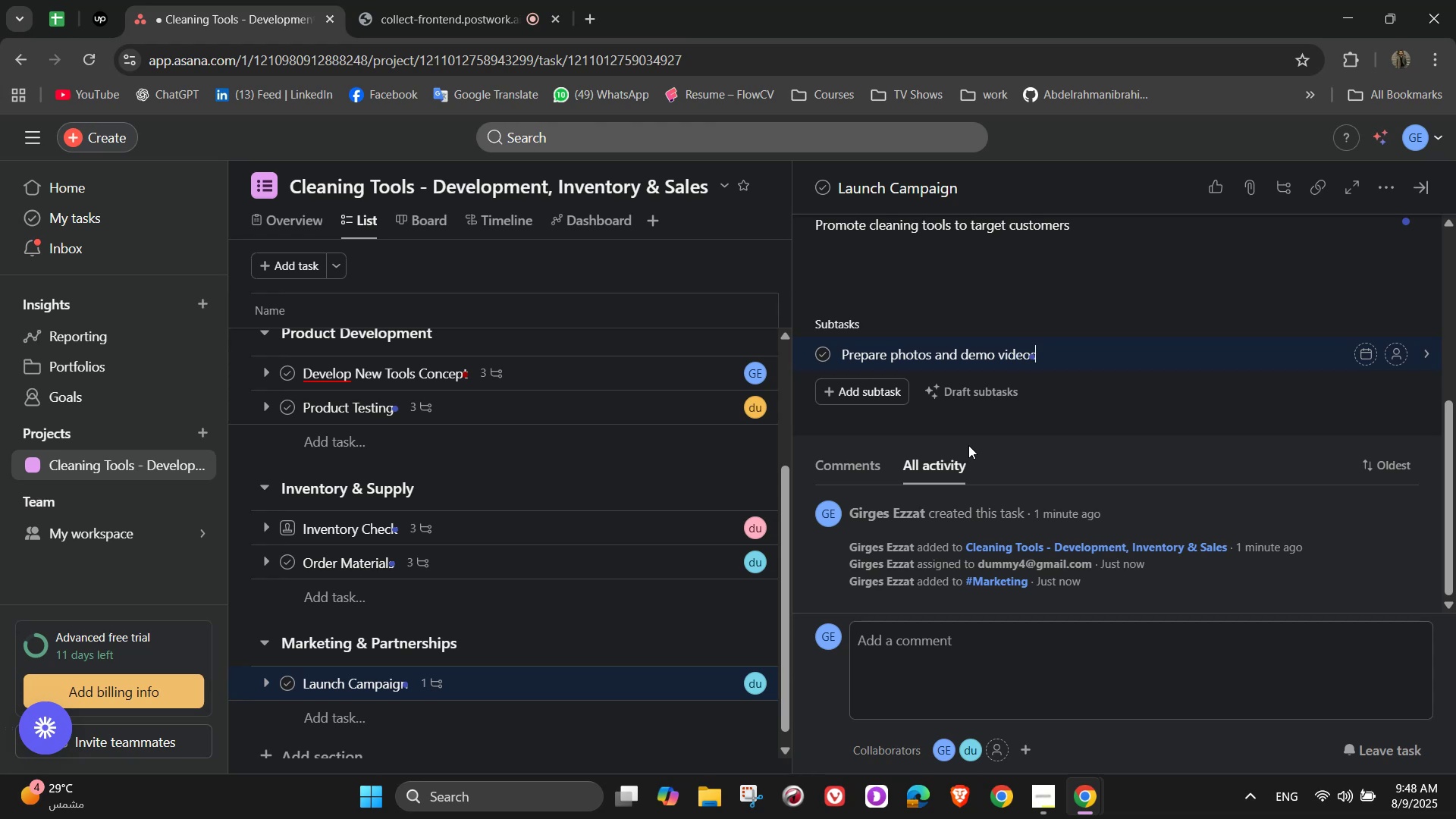 
key(Enter)
 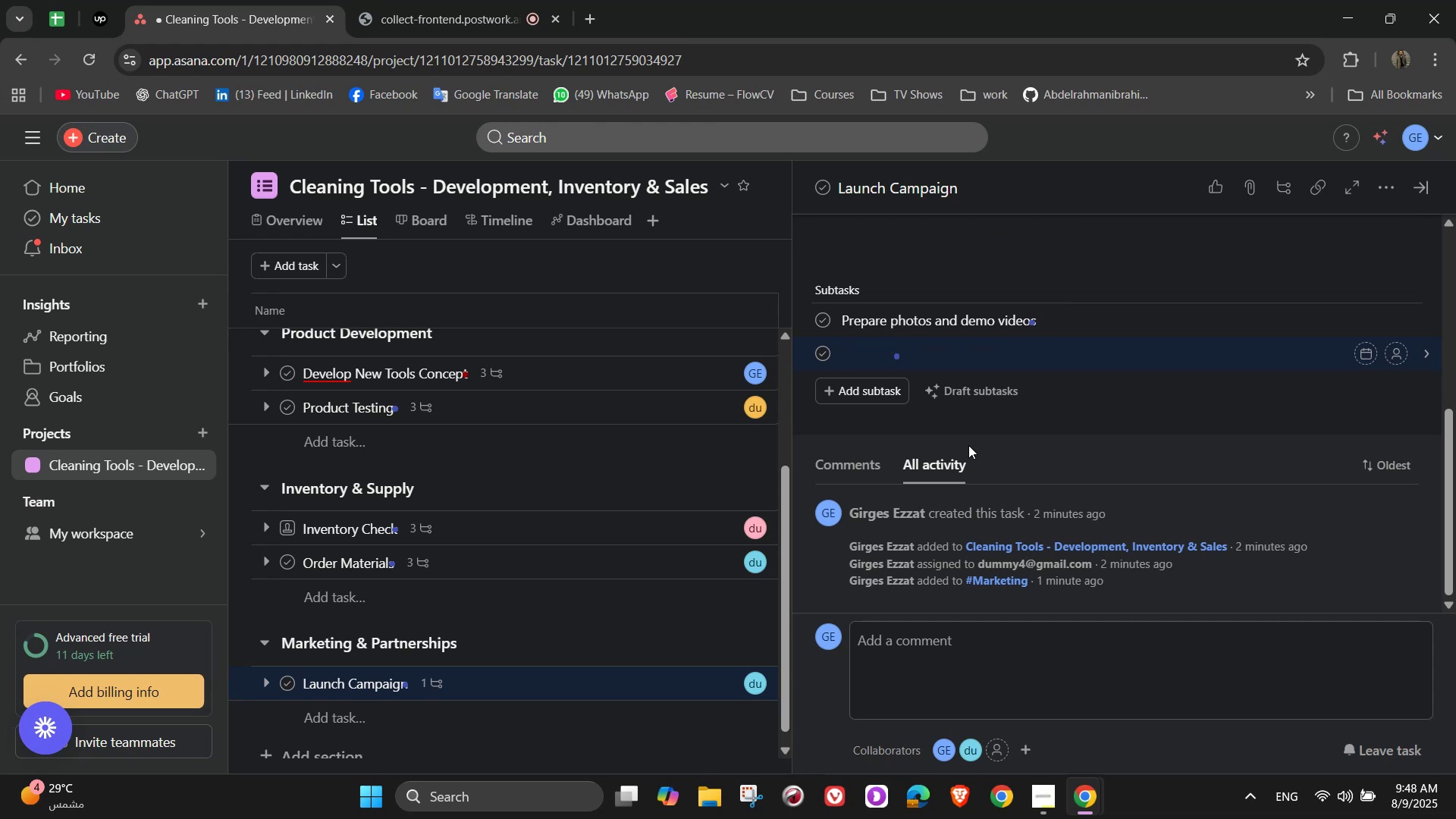 
type(Post on social channels and website)
 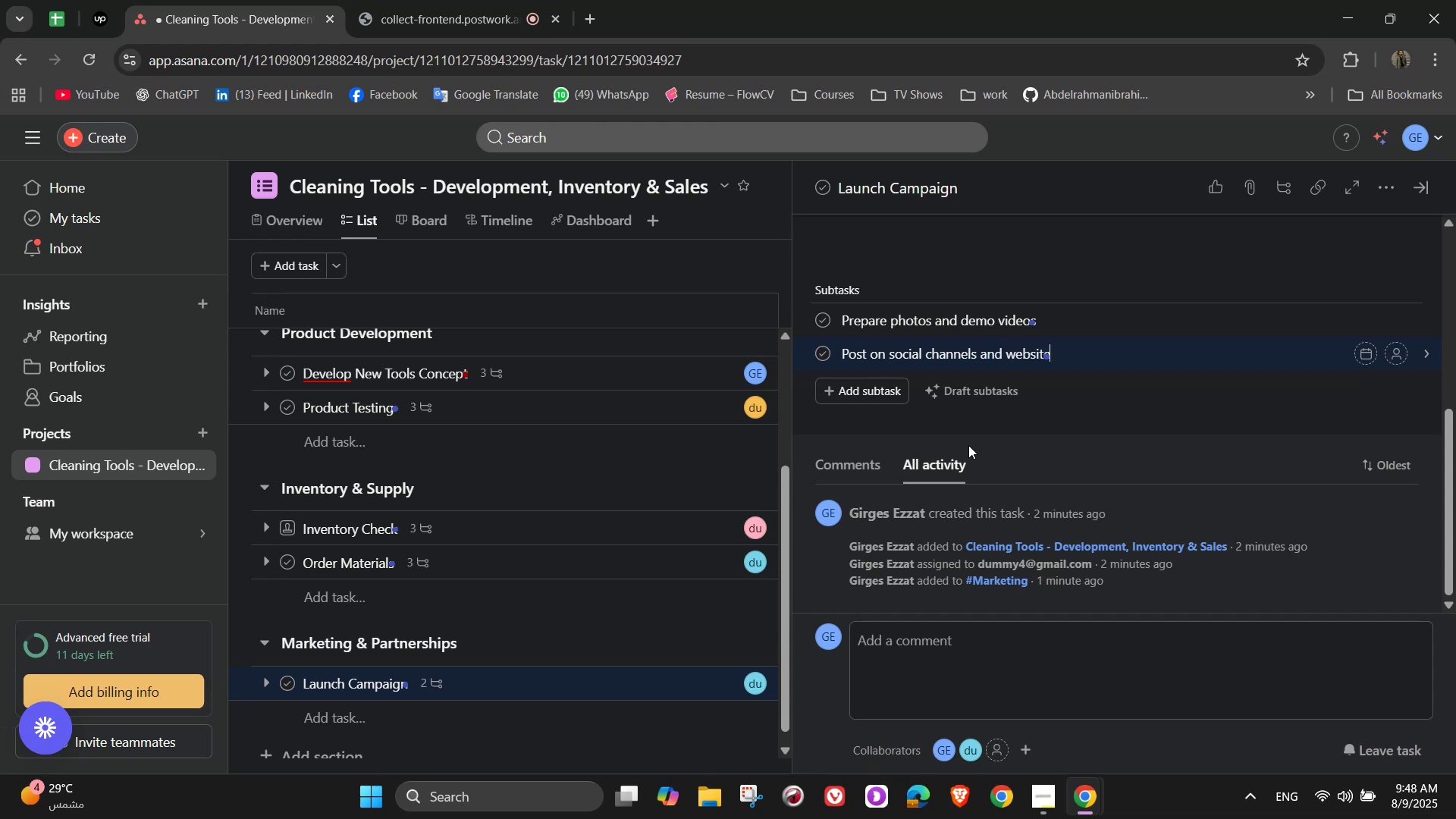 
key(Enter)
 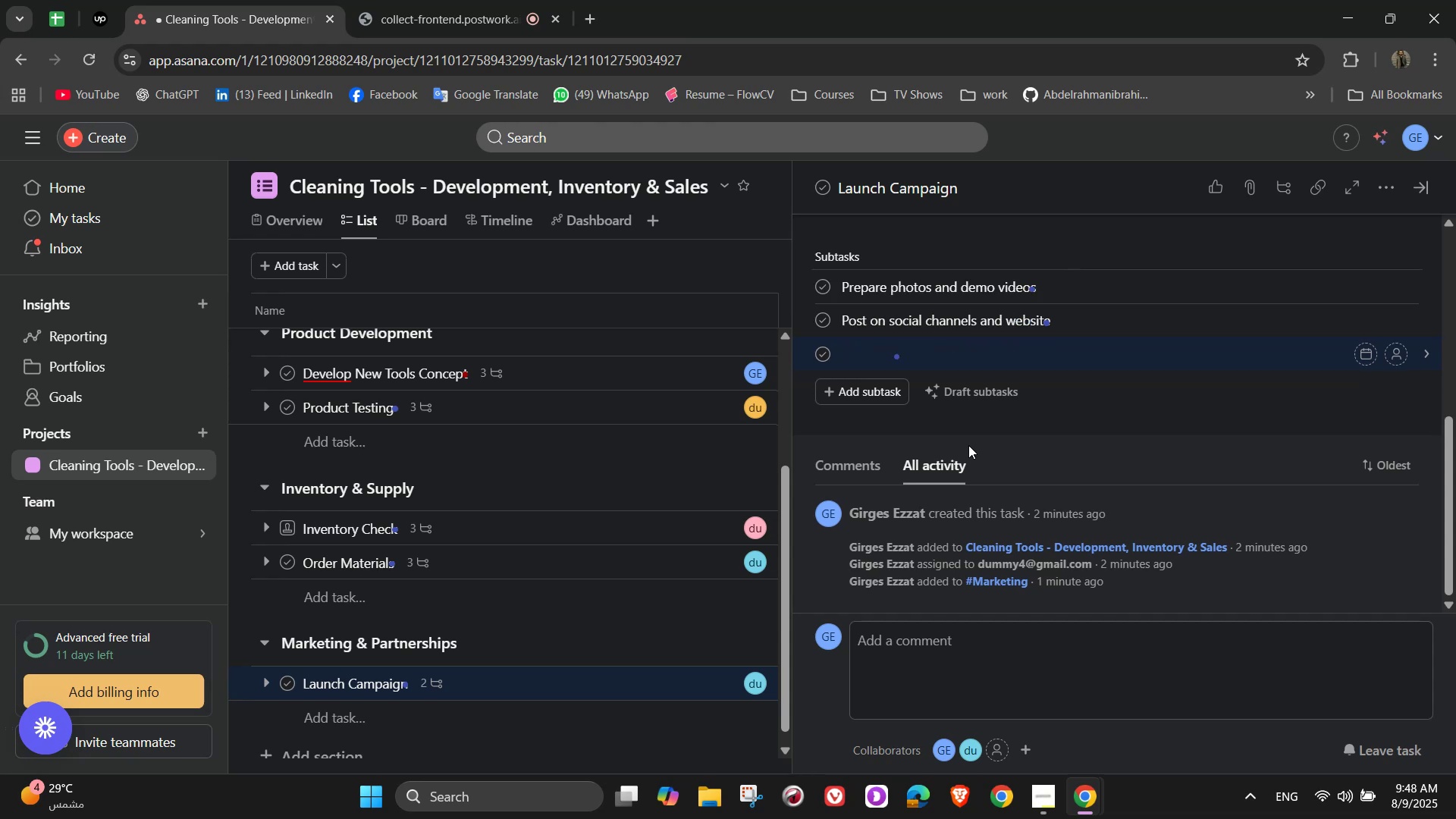 
type(t)
key(Backspace)
type(Track campaign results)
 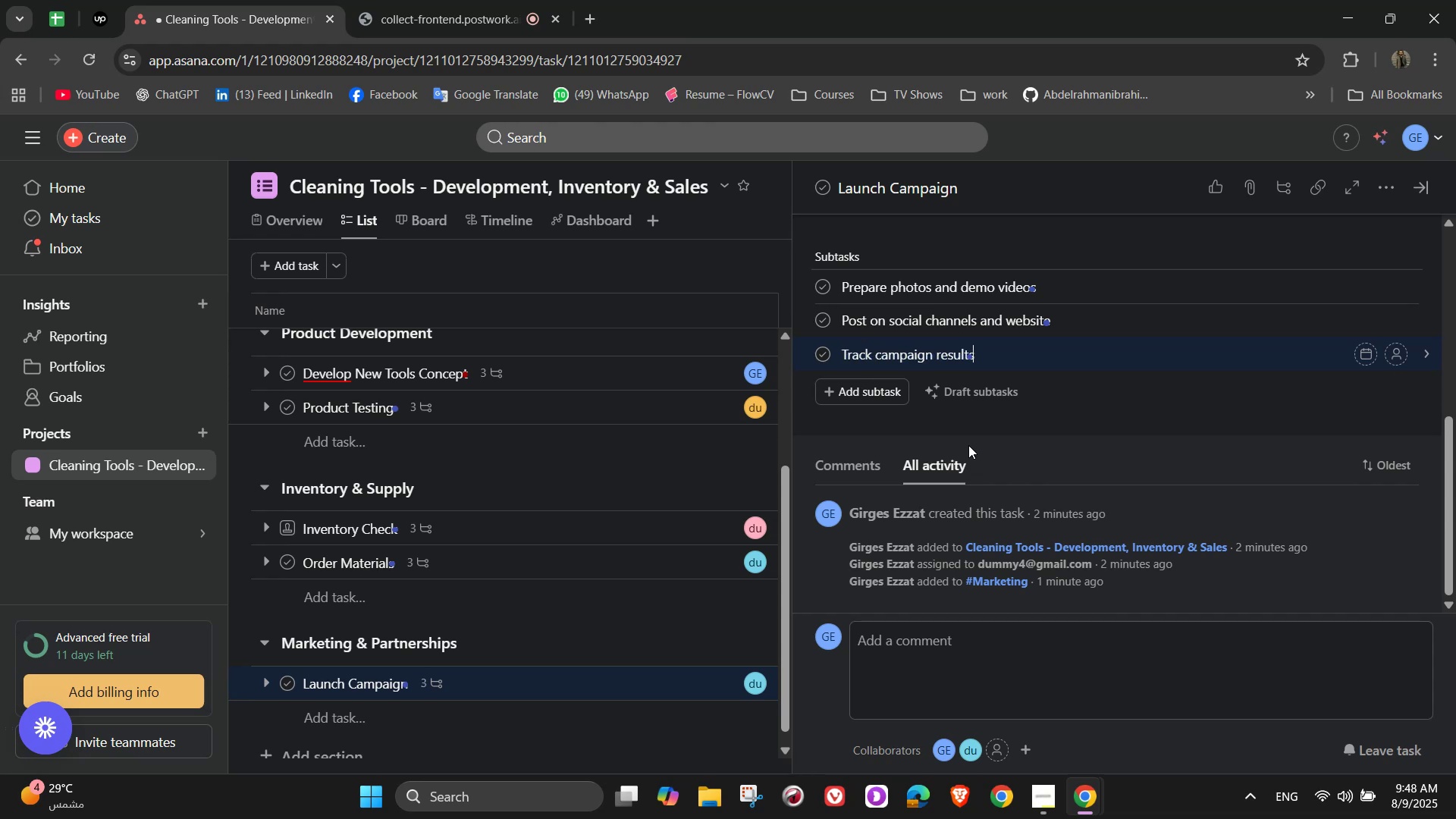 
wait(10.16)
 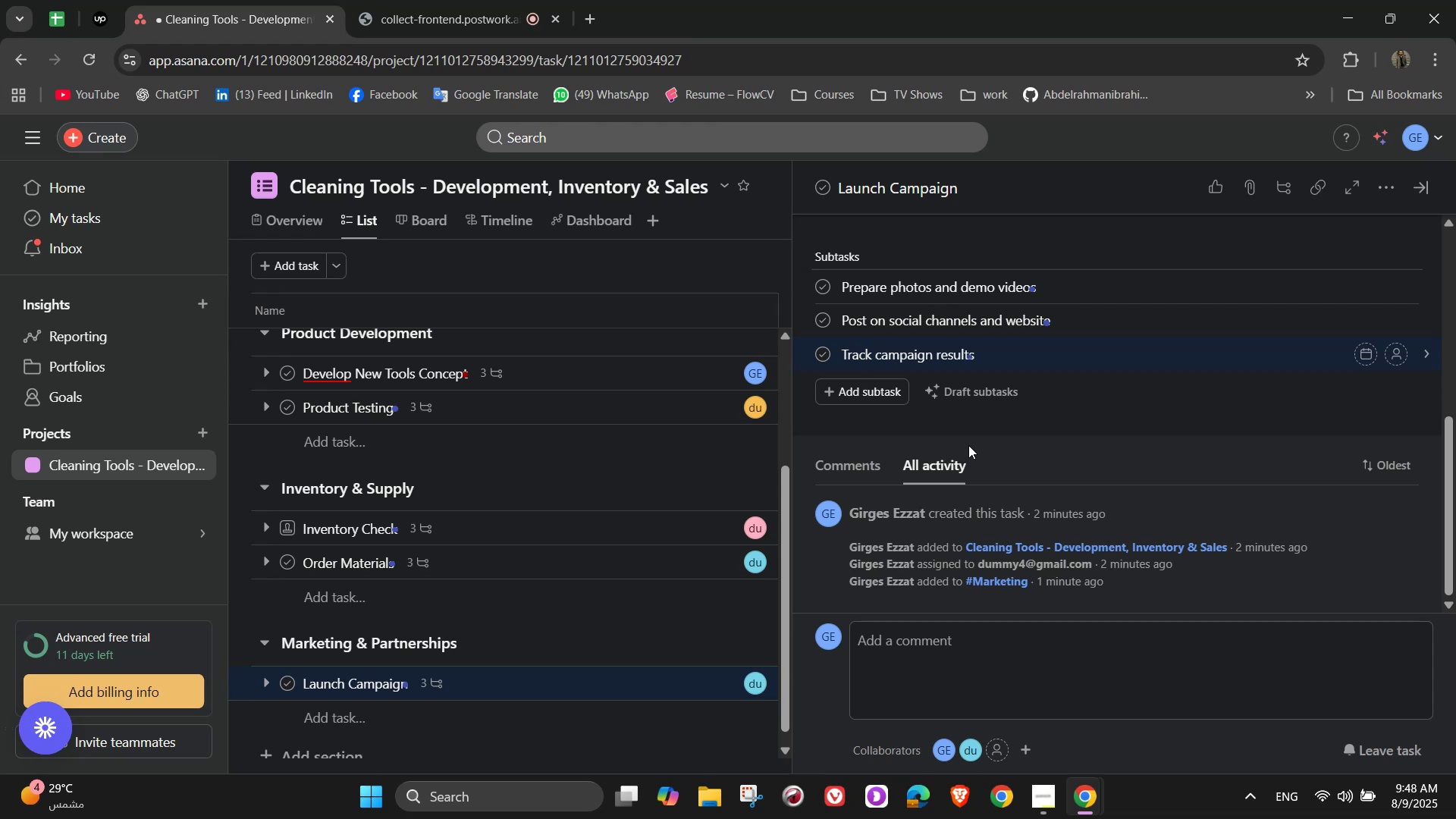 
scroll: coordinate [1061, 399], scroll_direction: down, amount: 1.0
 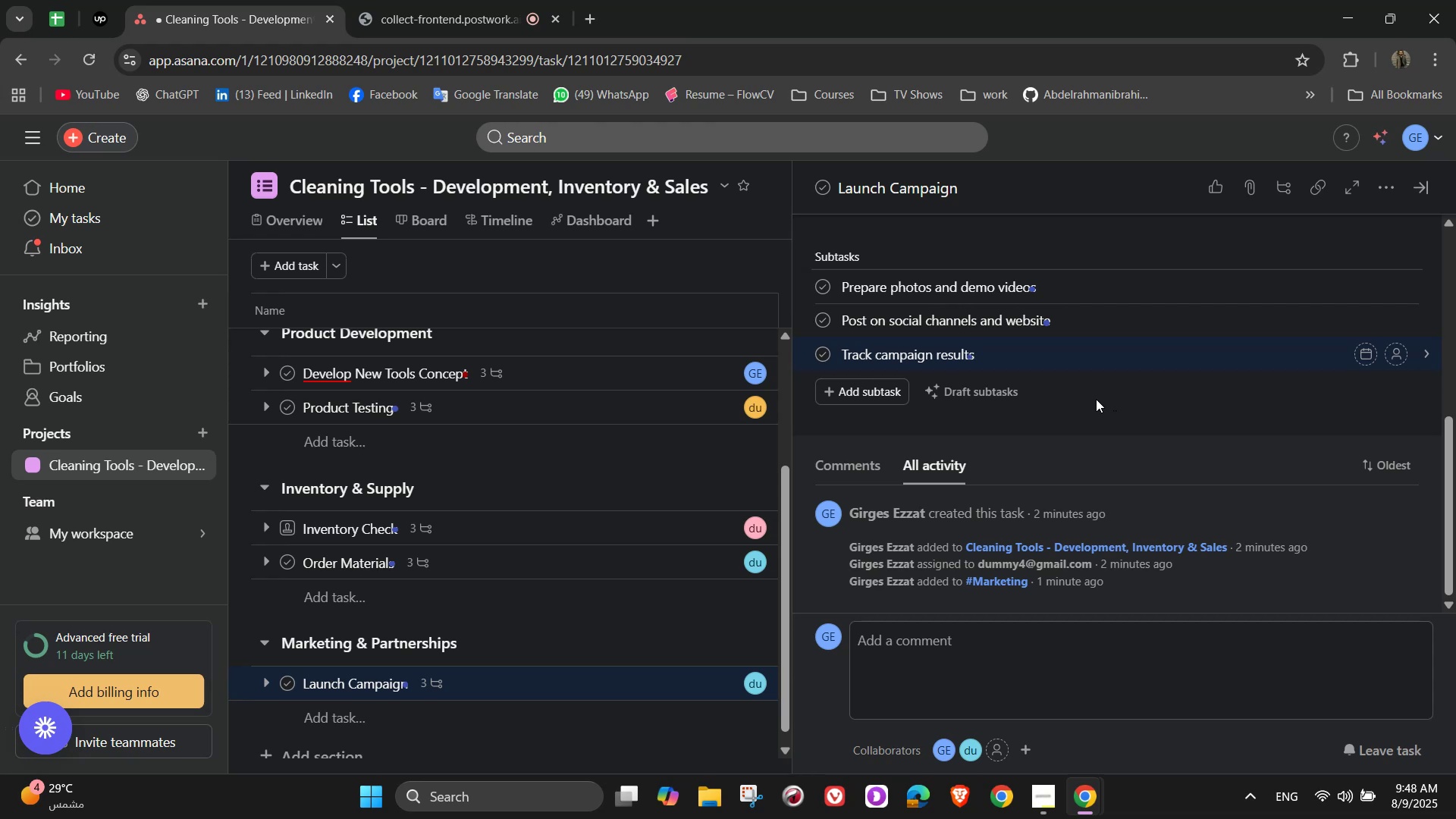 
scroll: coordinate [1117, 399], scroll_direction: up, amount: 6.0
 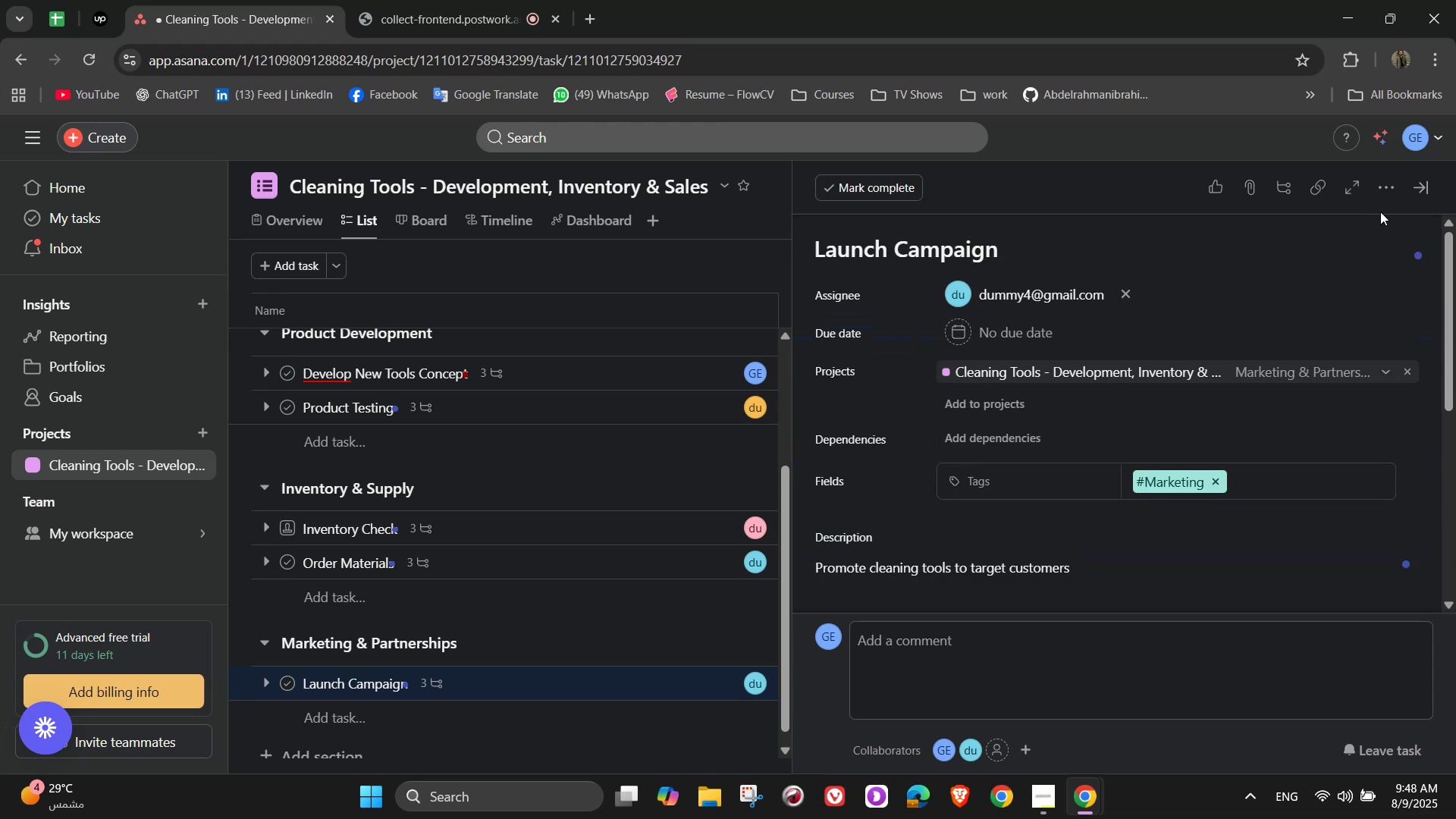 
left_click([1391, 196])
 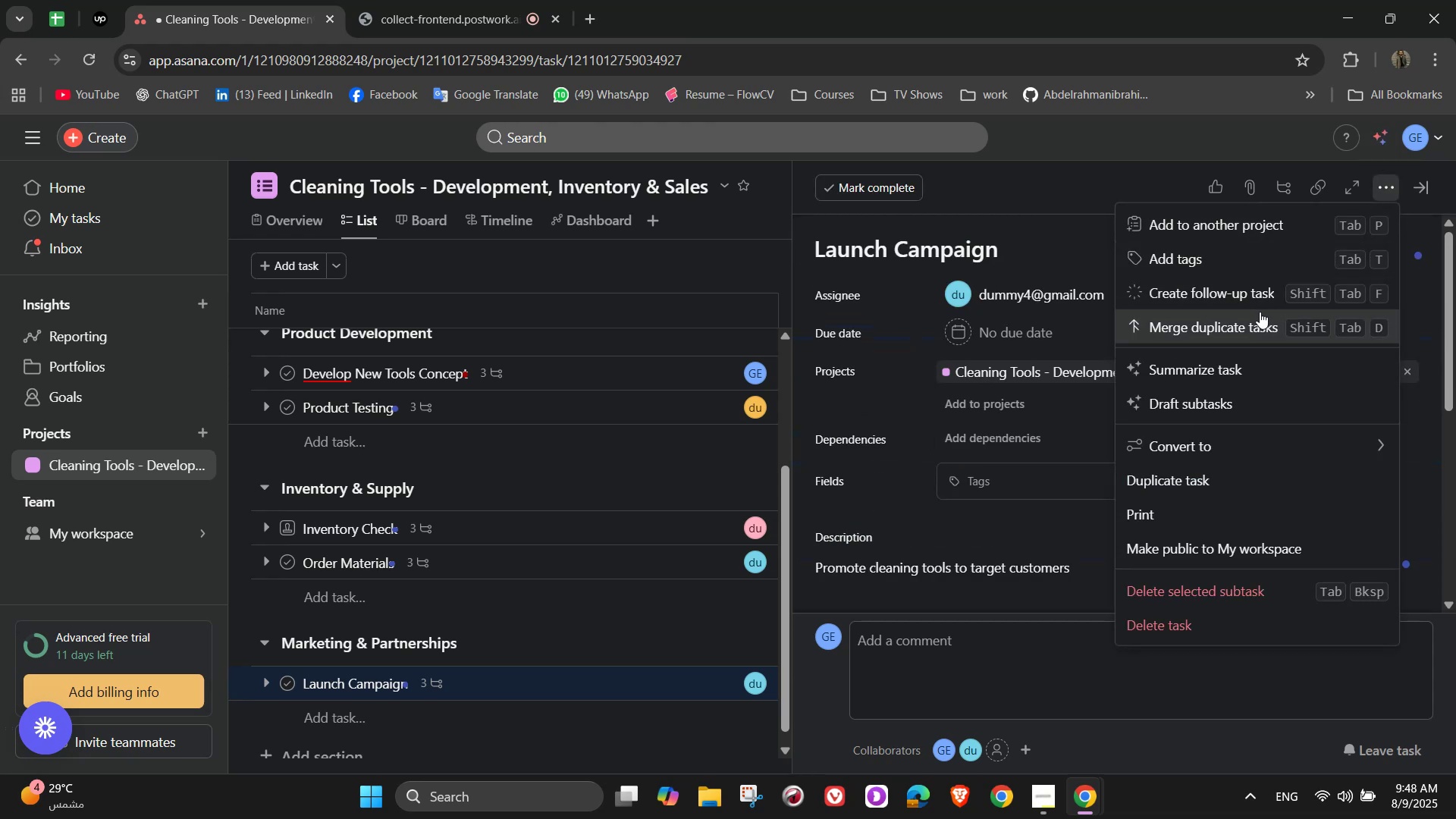 
left_click([1257, 305])
 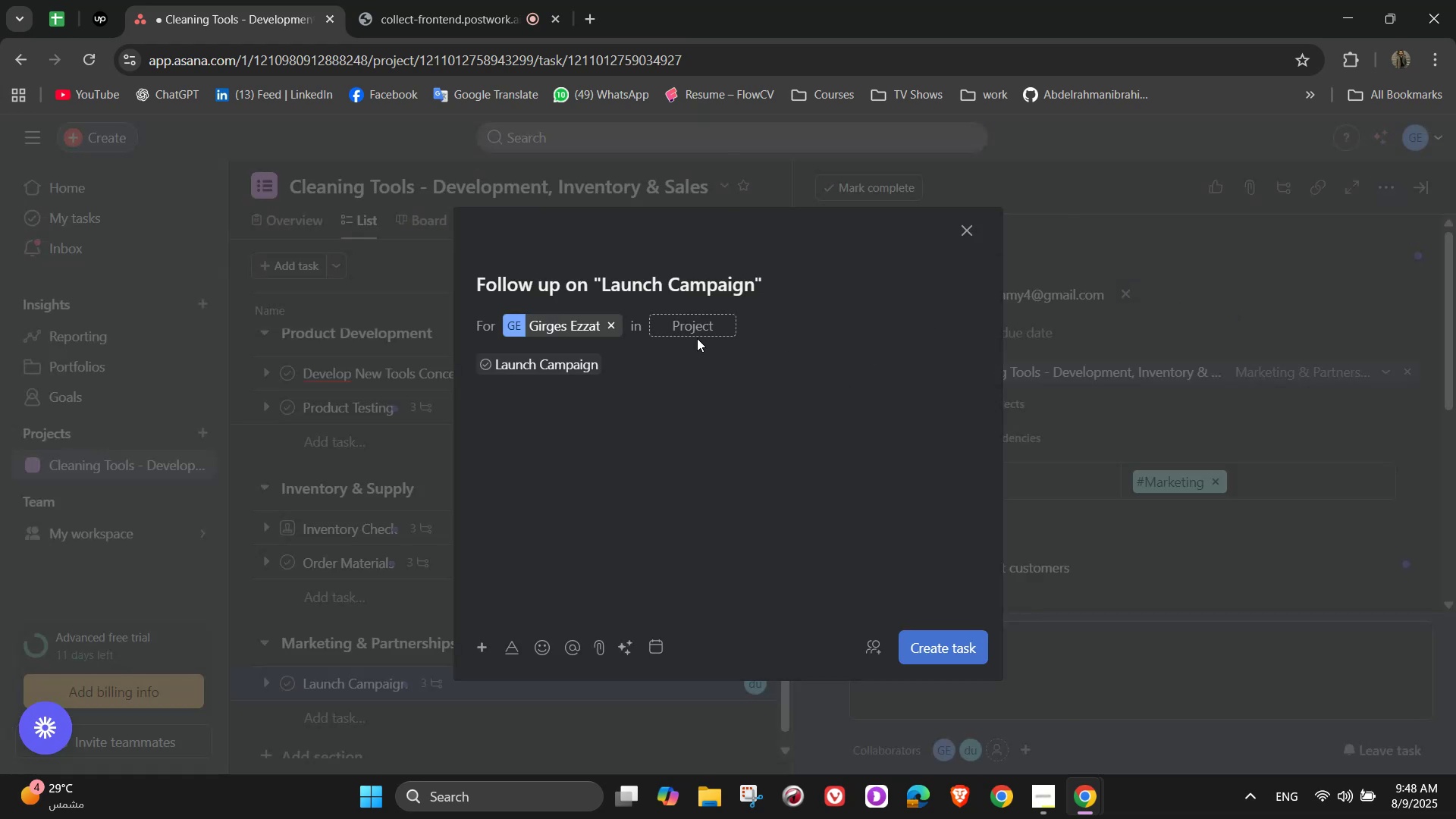 
left_click([689, 331])
 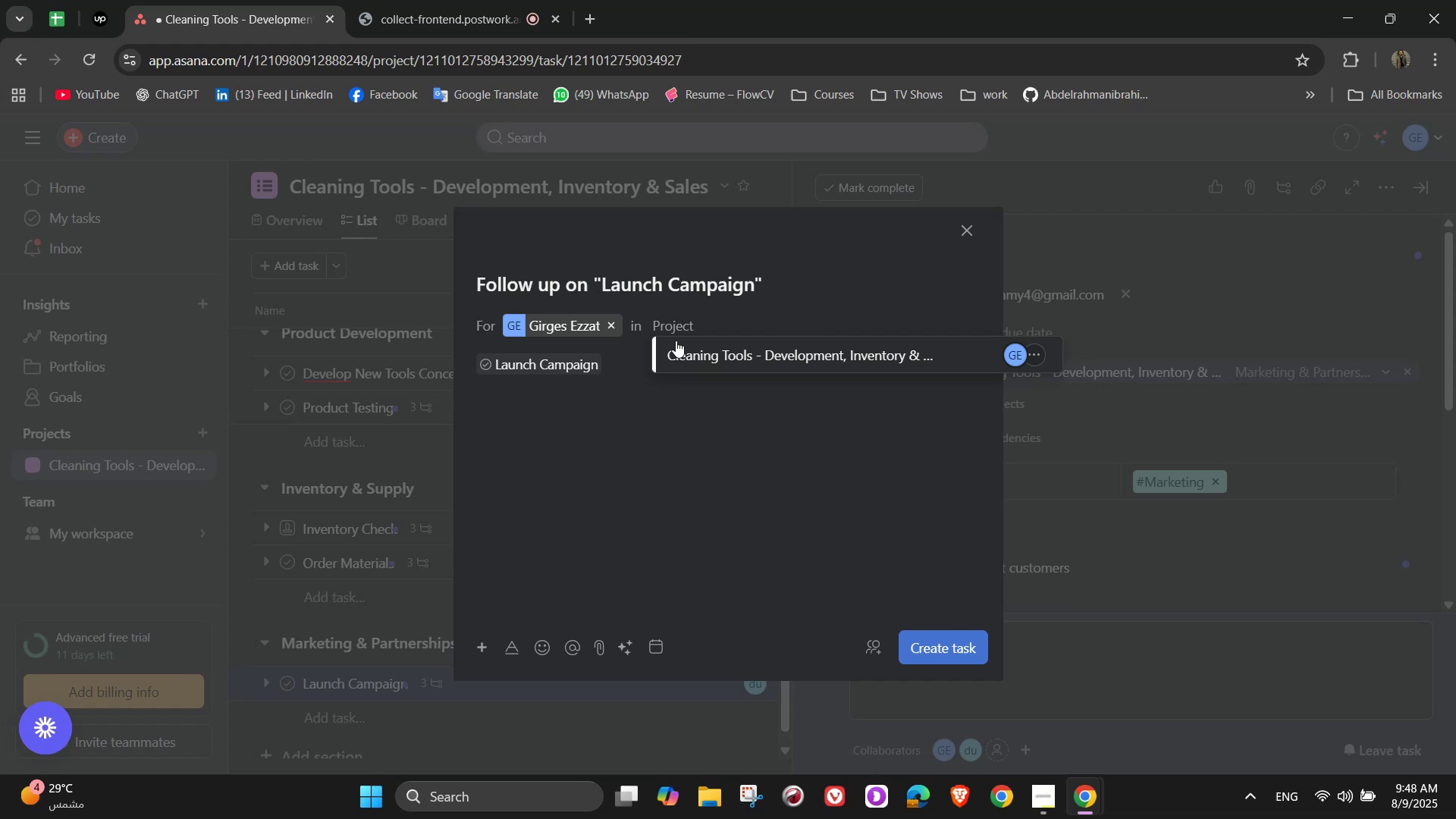 
left_click([676, 340])
 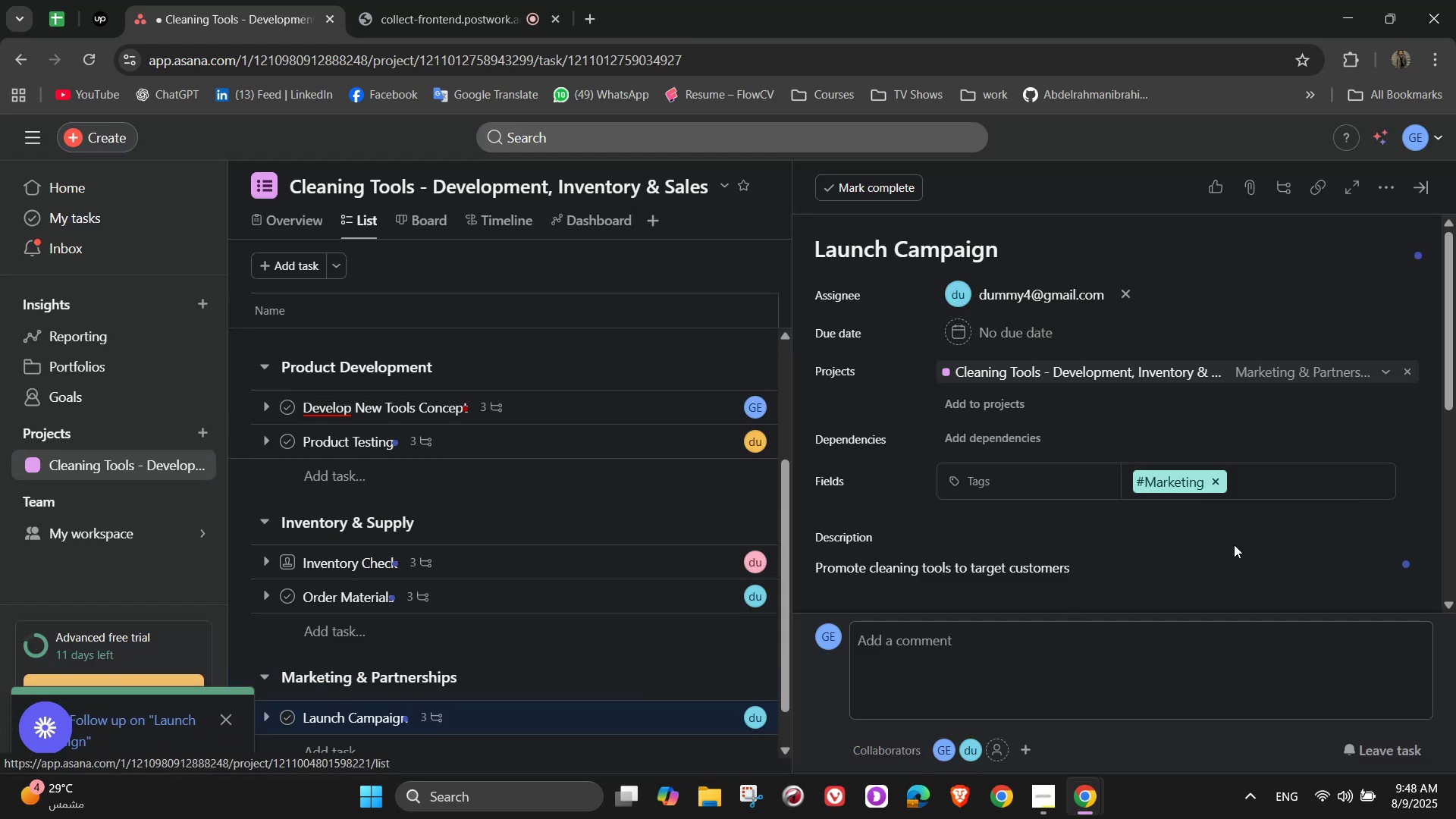 
scroll: coordinate [1150, 524], scroll_direction: down, amount: 3.0
 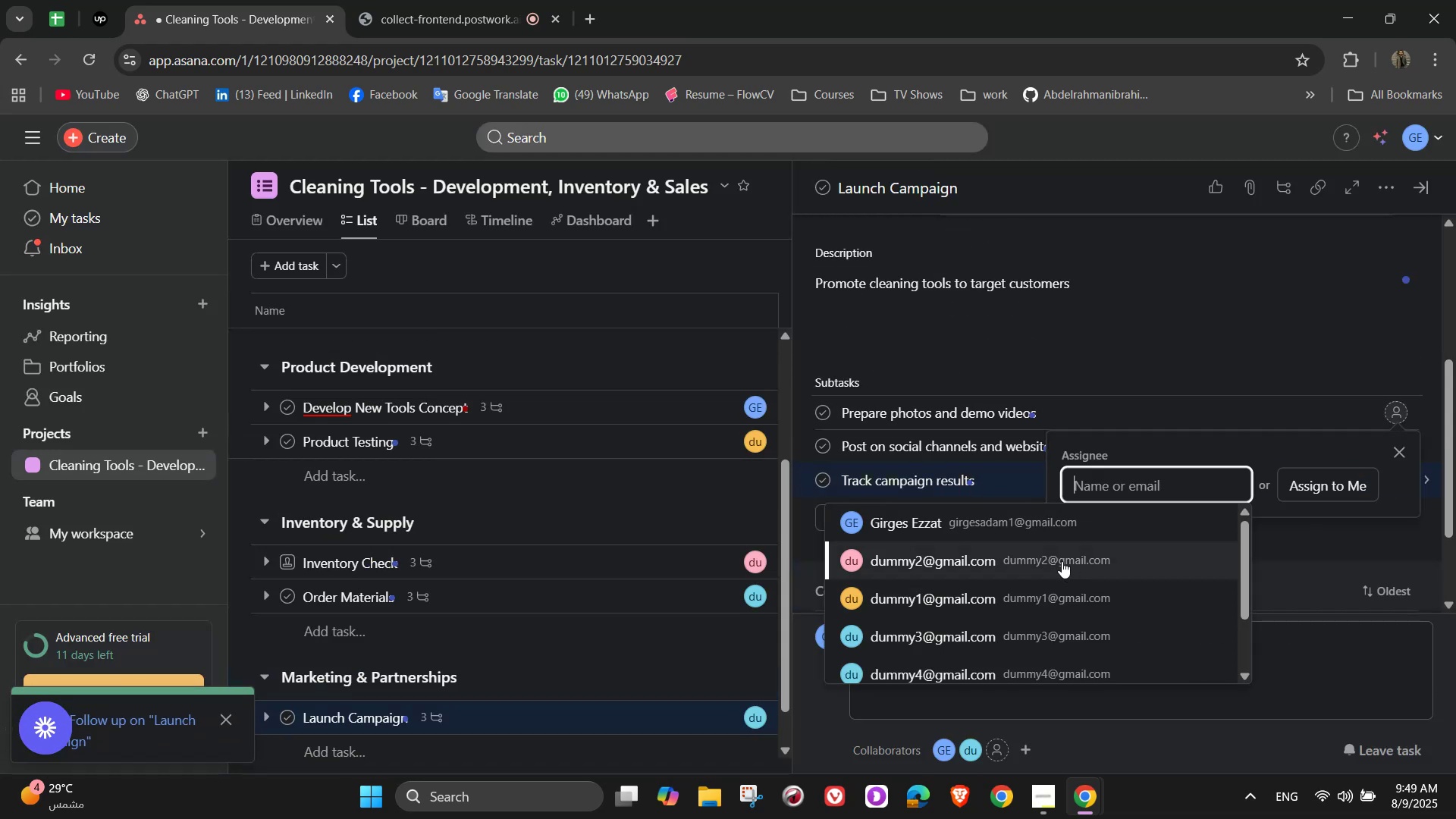 
left_click([1062, 561])
 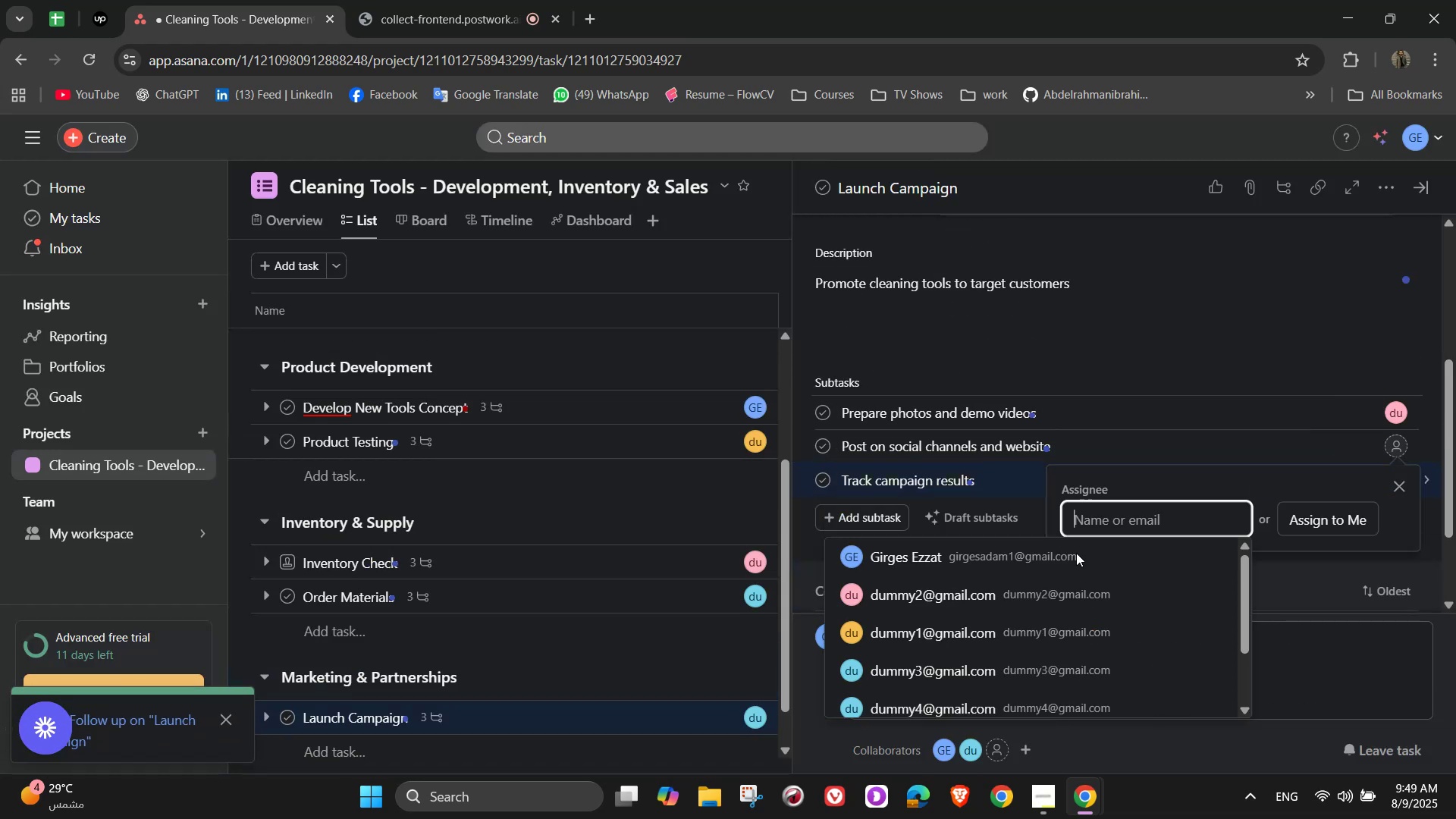 
left_click([1025, 643])
 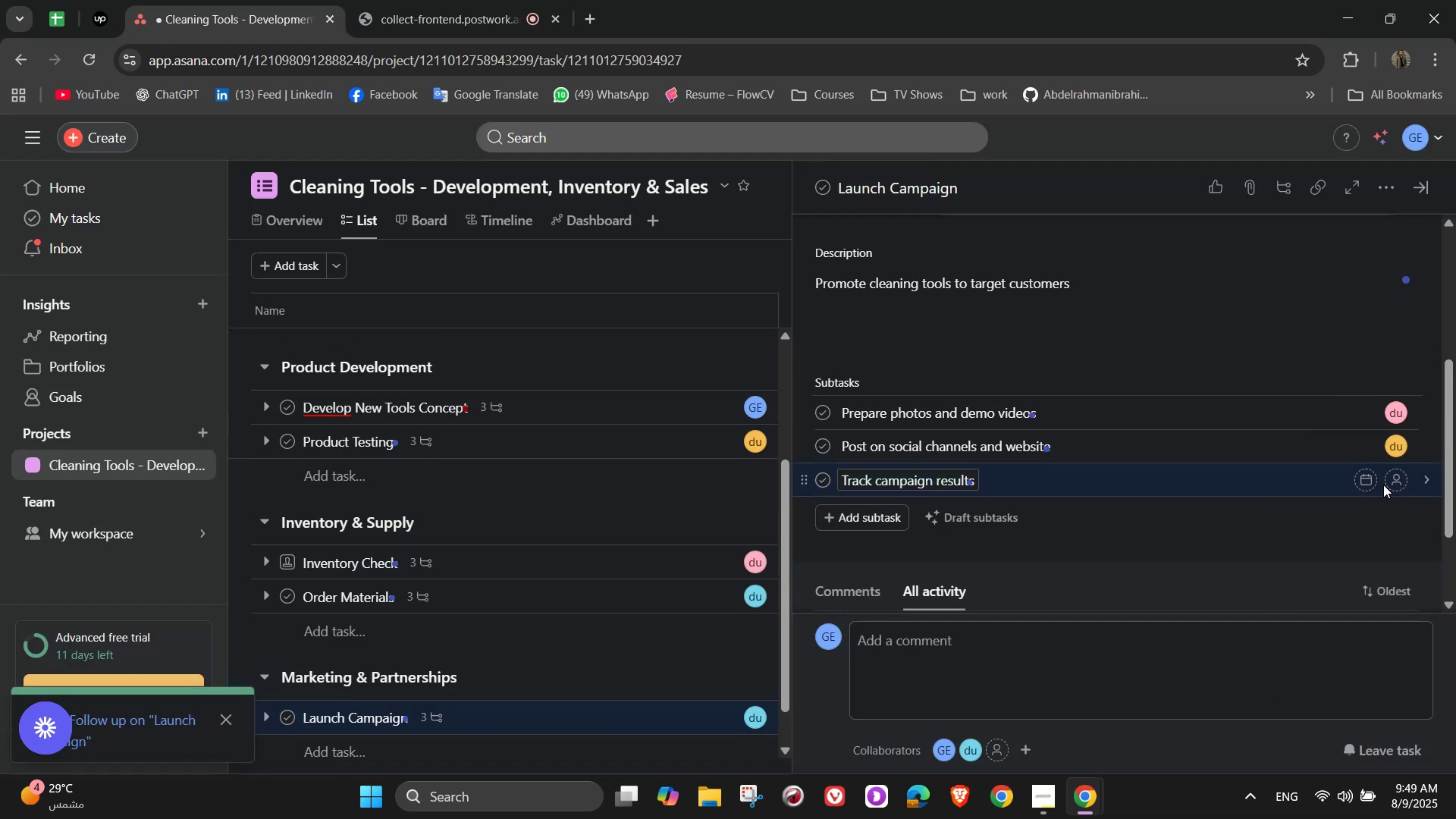 
left_click([1392, 475])
 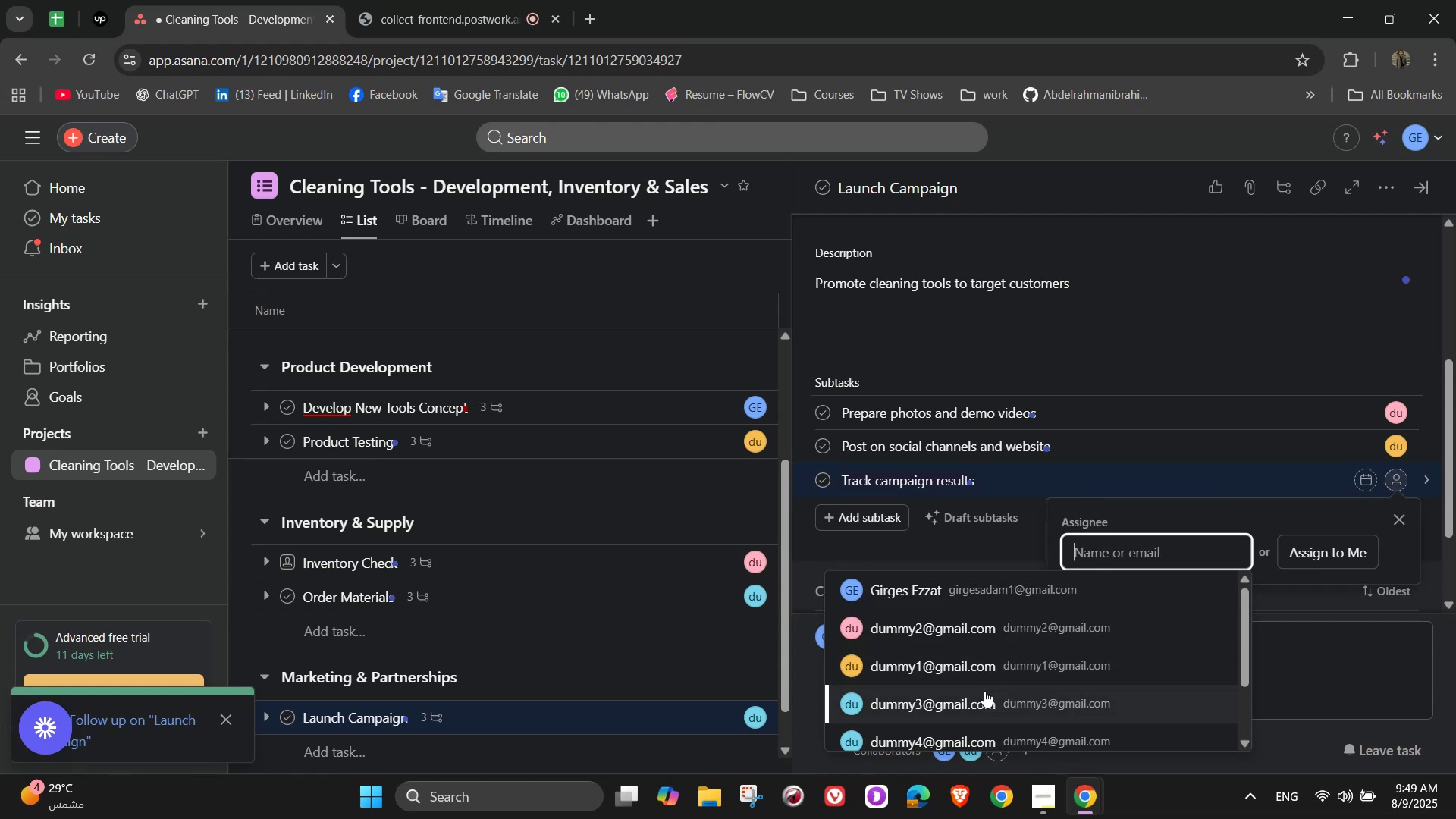 
left_click([975, 708])
 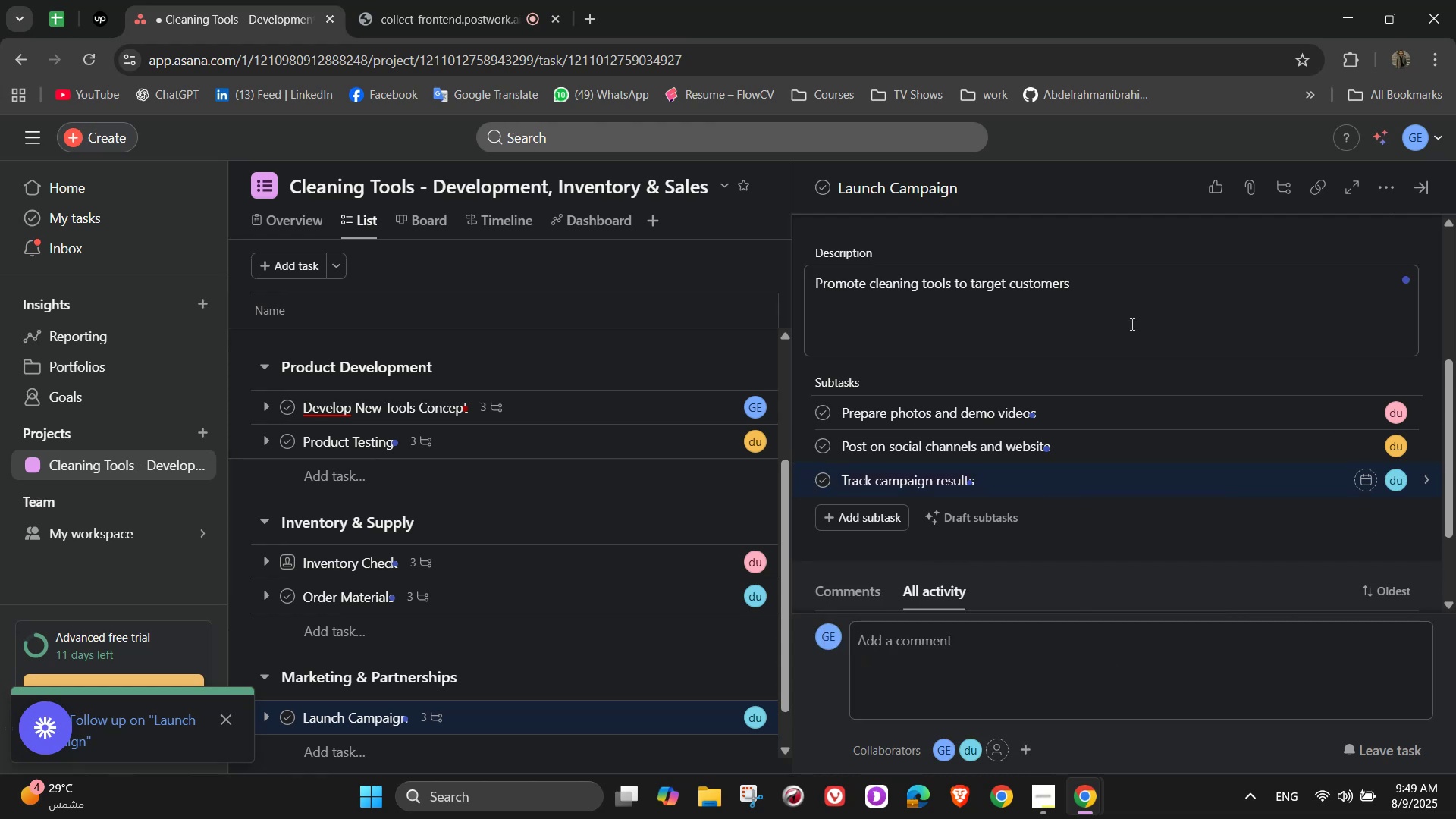 
scroll: coordinate [1355, 290], scroll_direction: up, amount: 4.0
 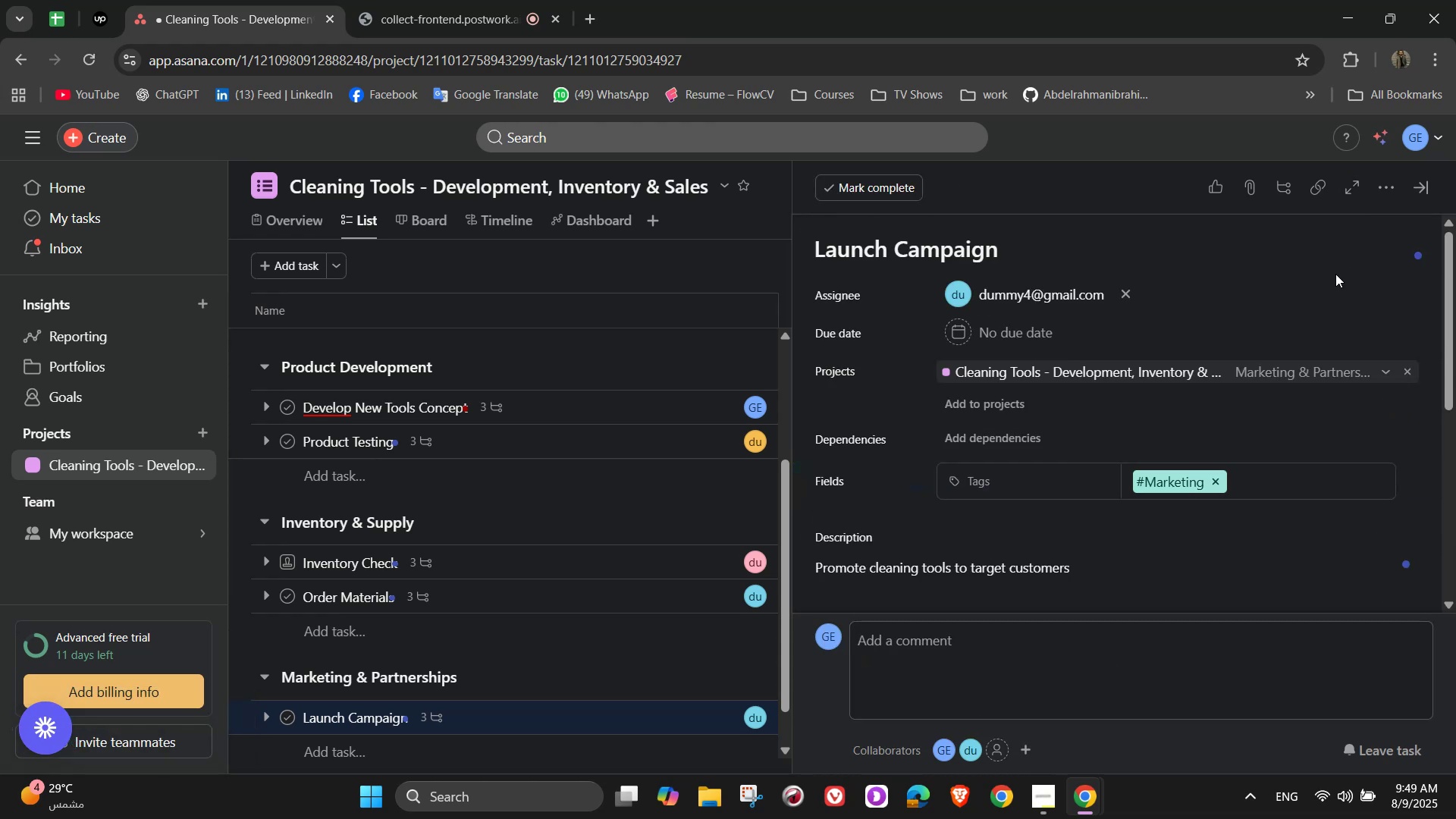 
left_click([1379, 178])
 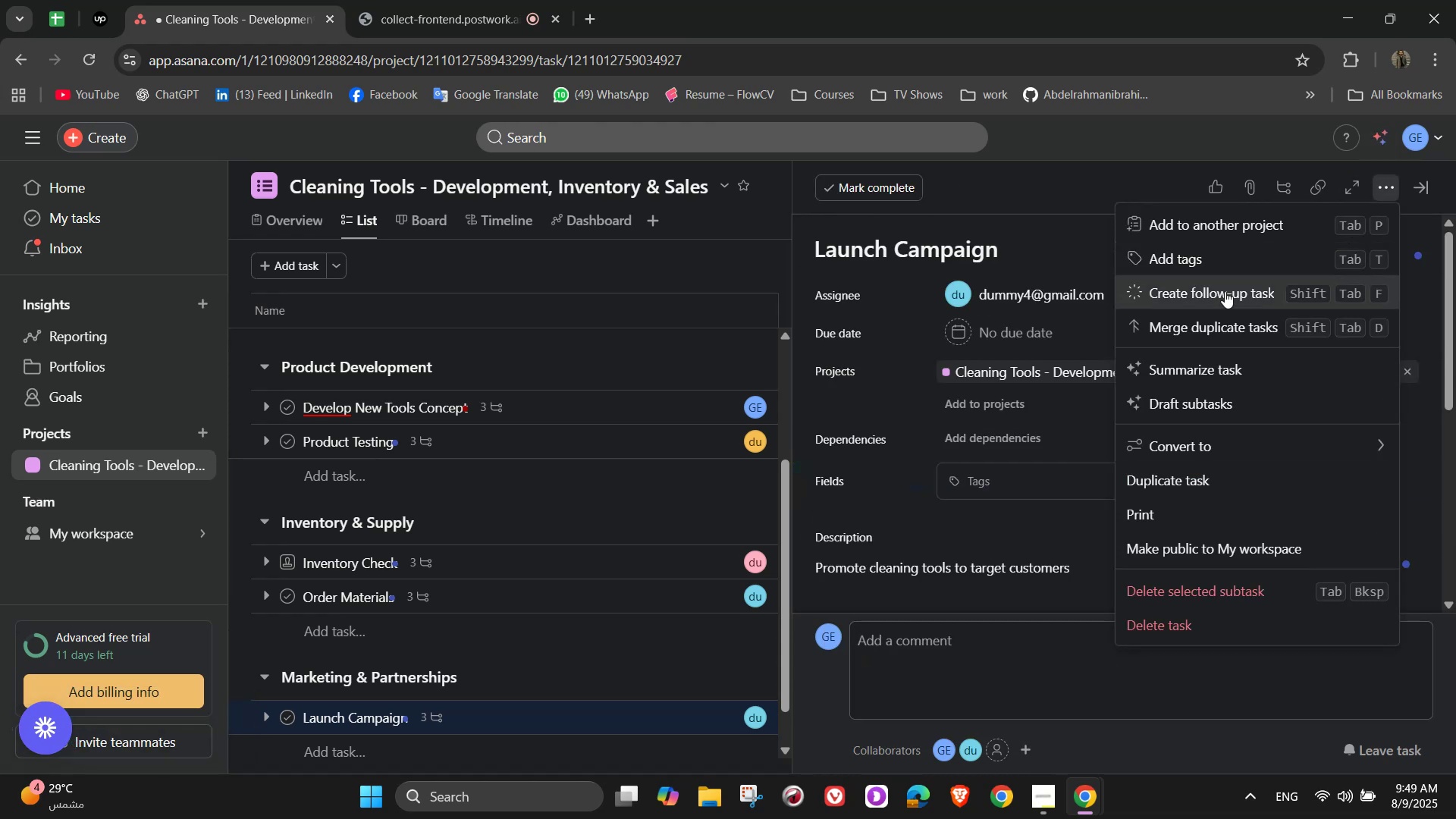 
left_click([1225, 292])
 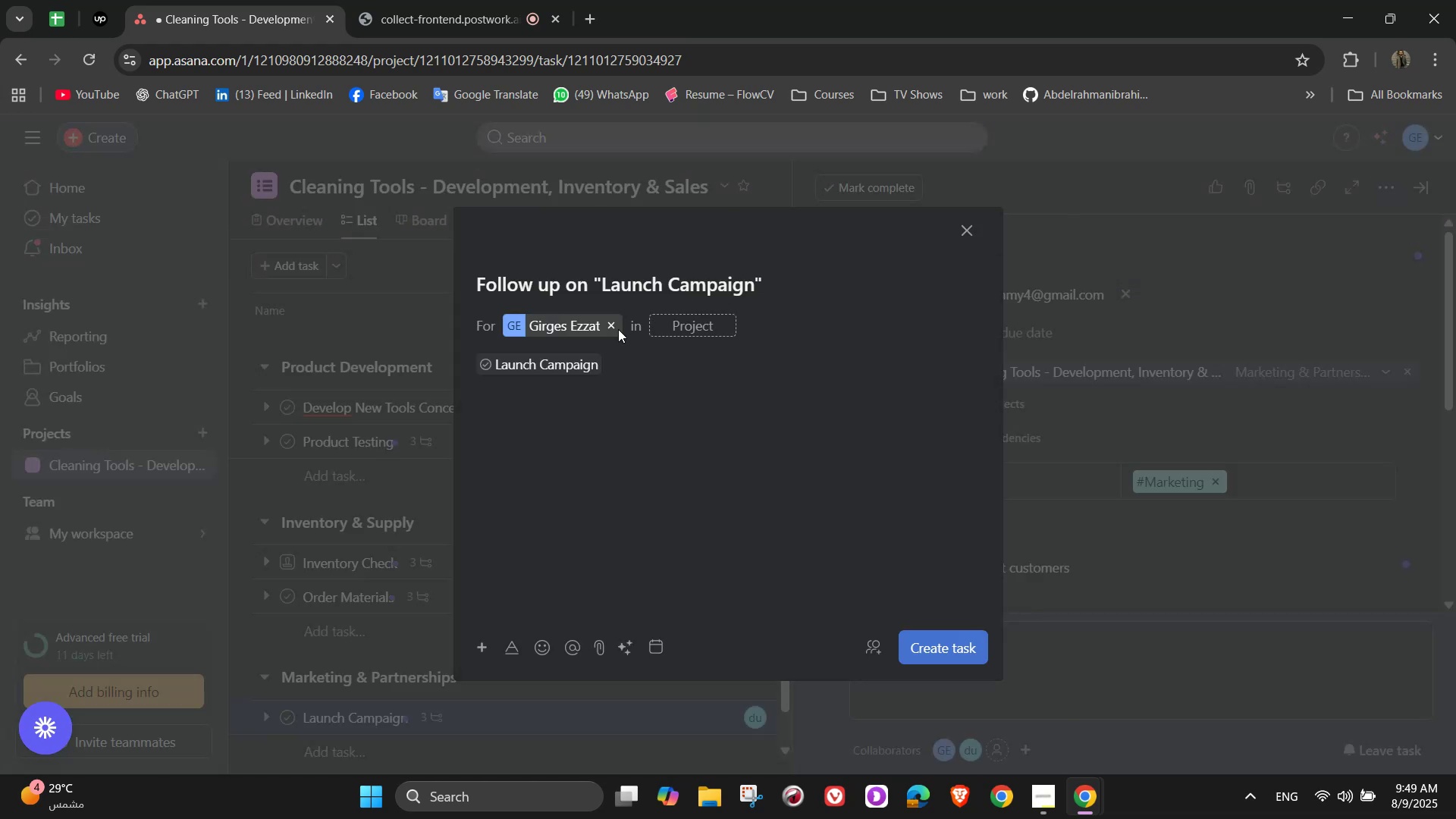 
left_click([606, 324])
 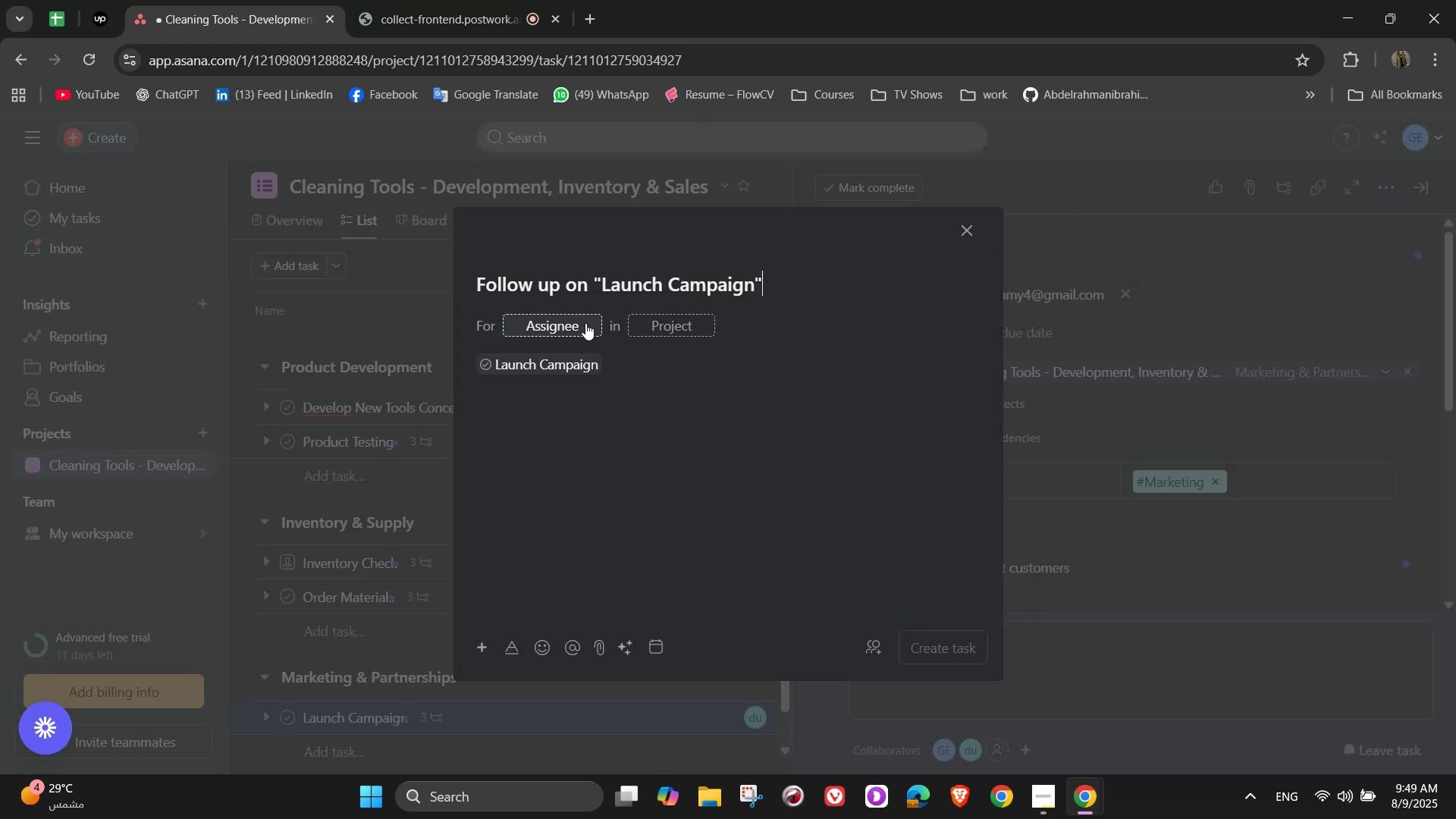 
left_click([585, 323])
 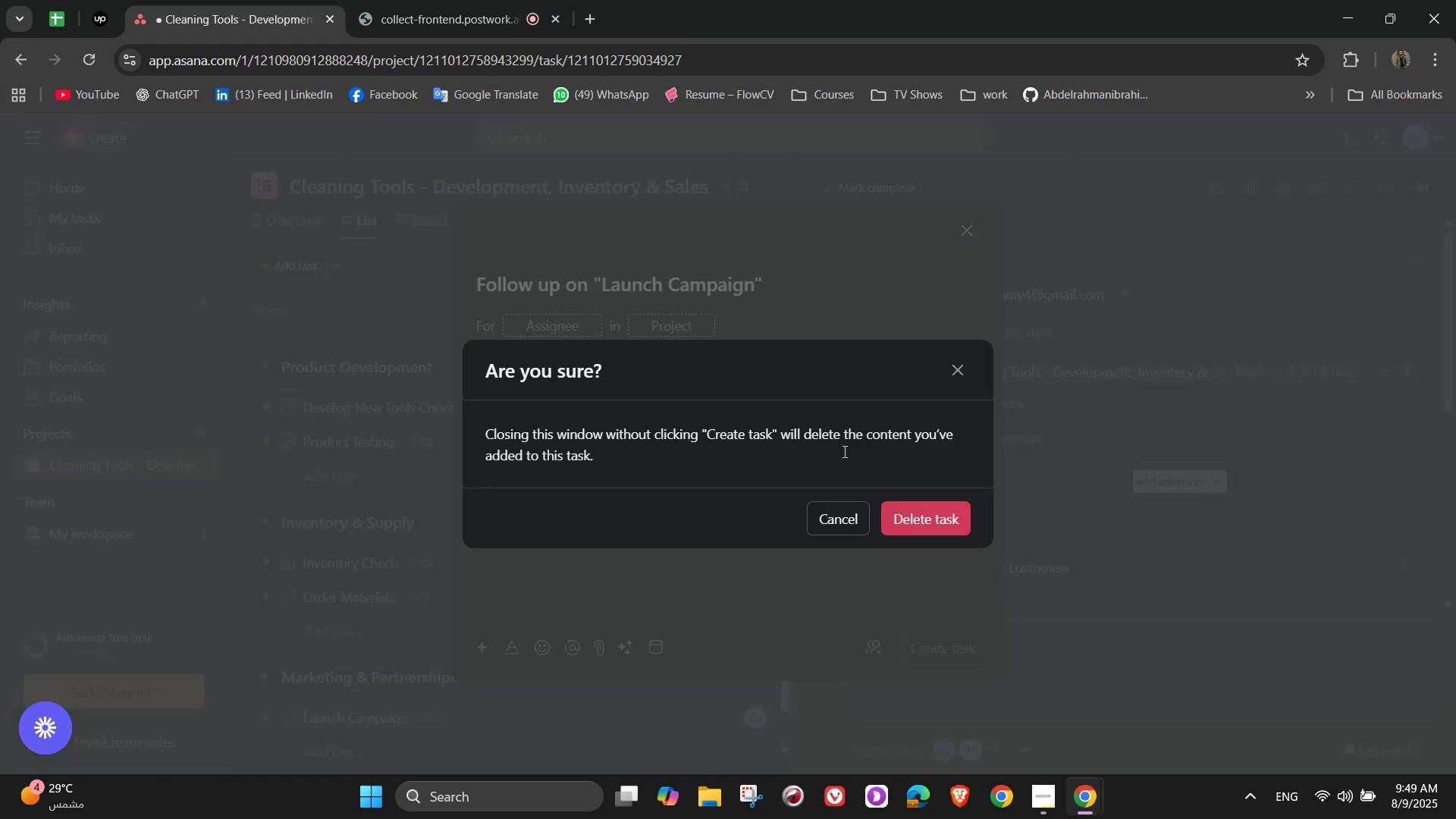 
left_click([933, 515])
 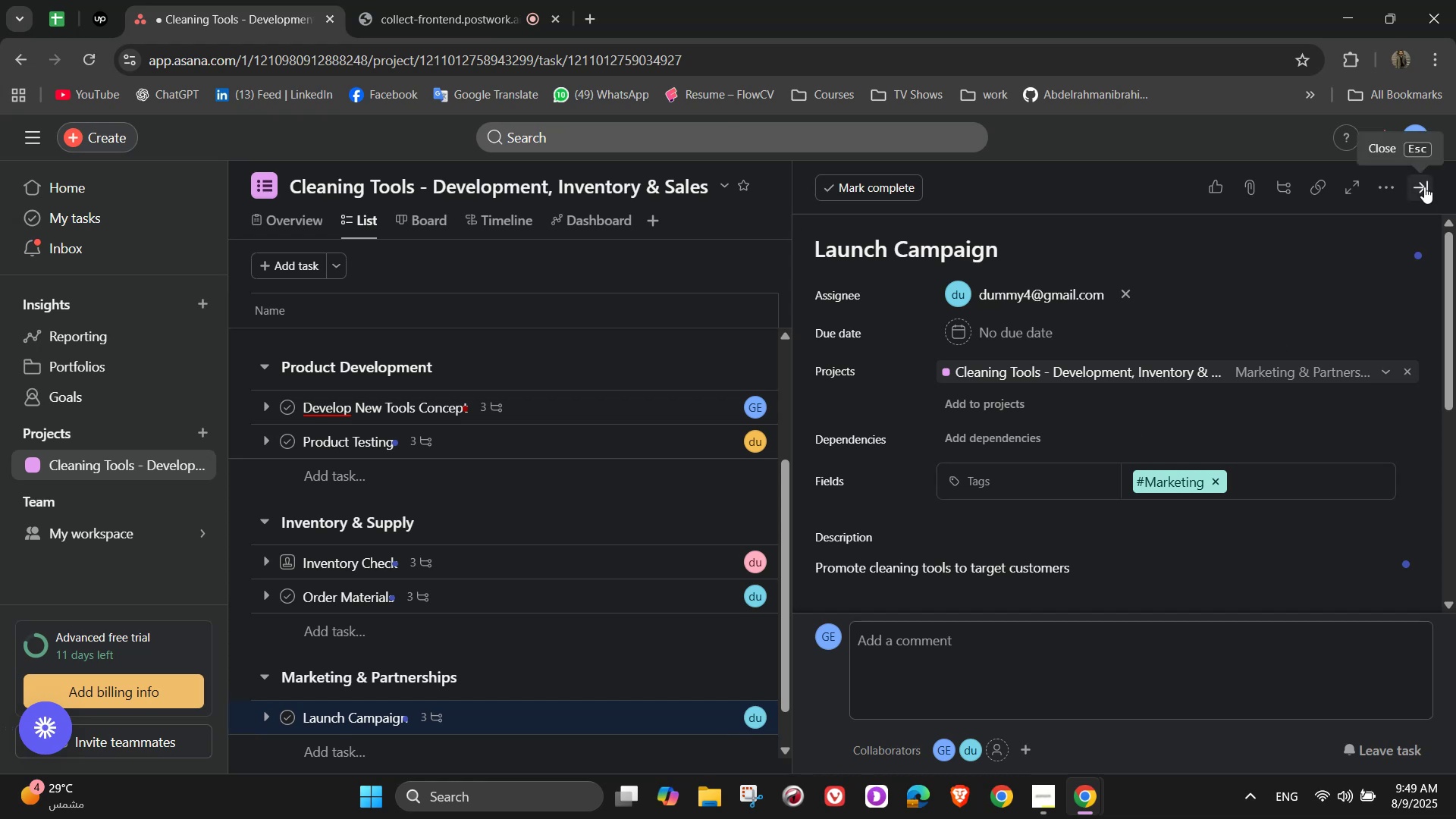 
left_click([1424, 187])
 